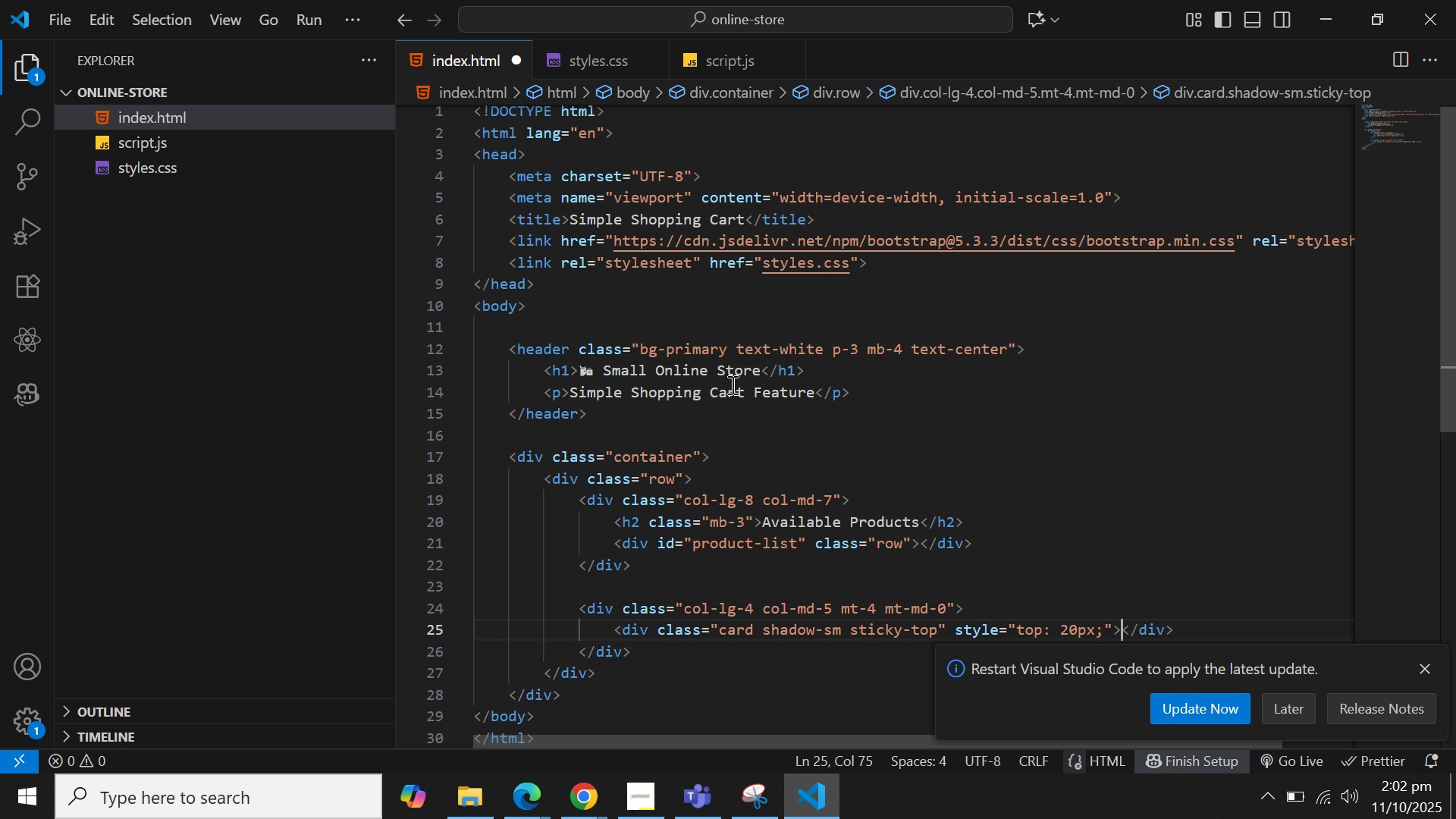 
key(ArrowRight)
 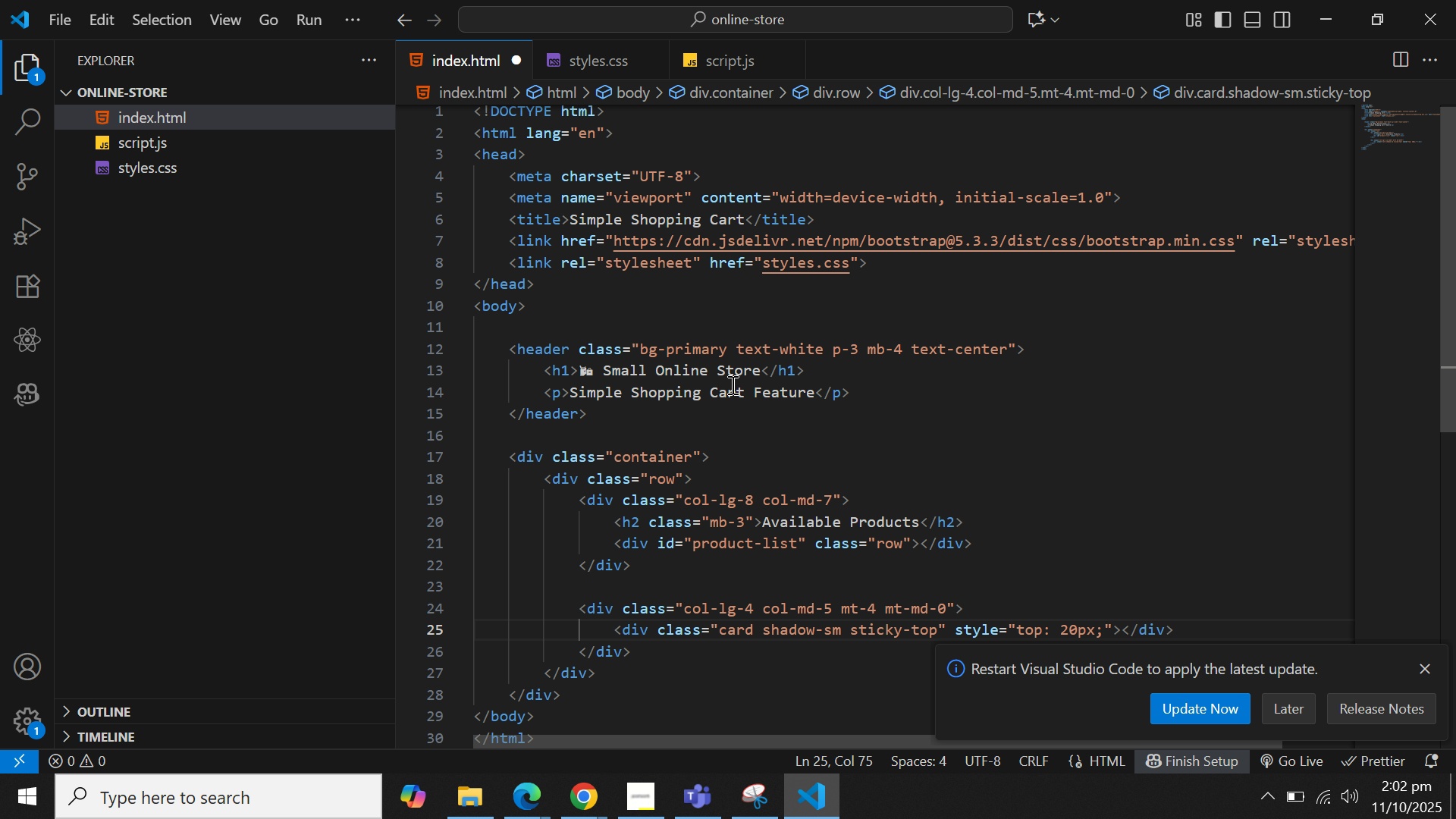 
wait(14.73)
 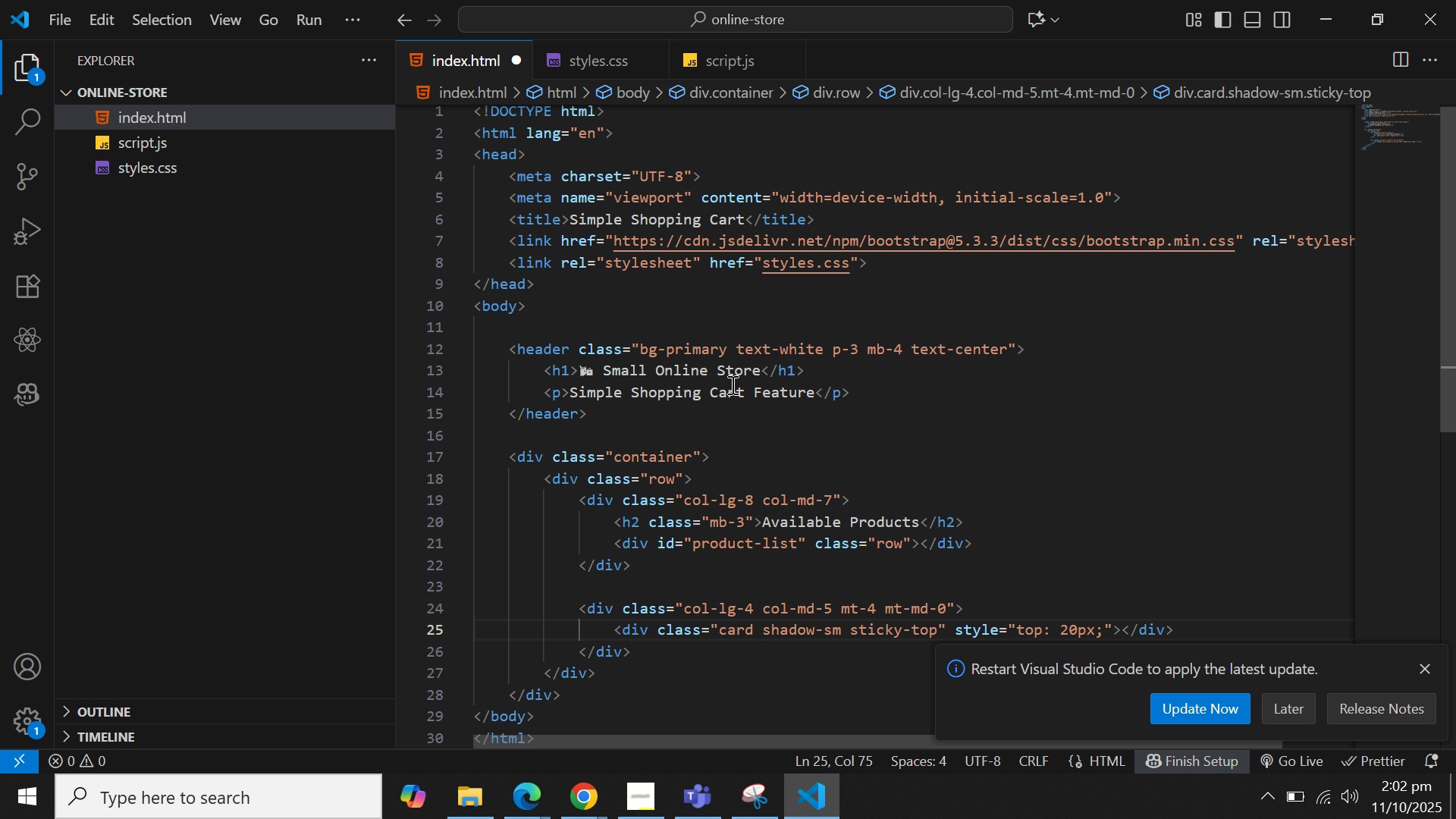 
key(Enter)
 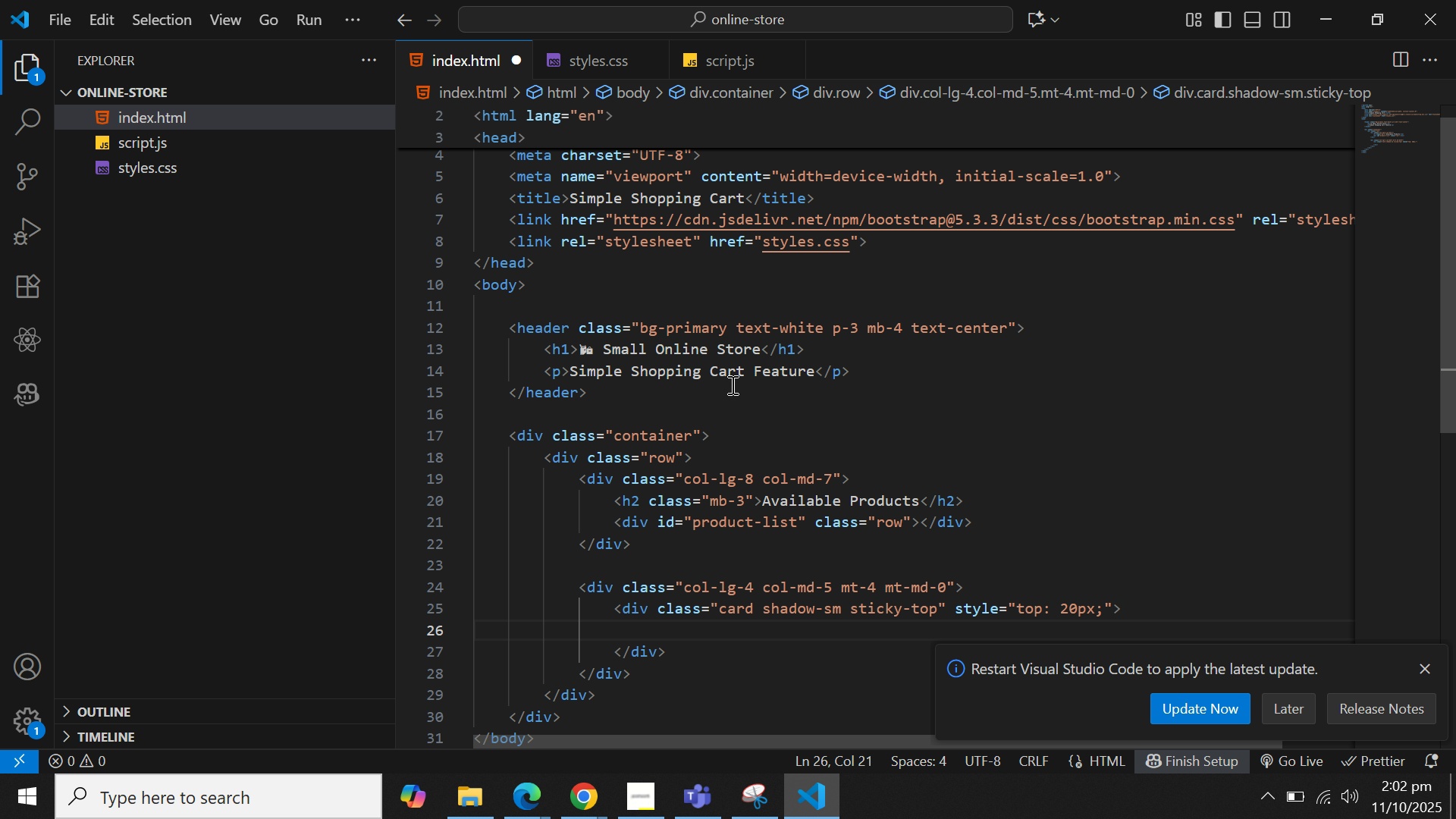 
wait(12.79)
 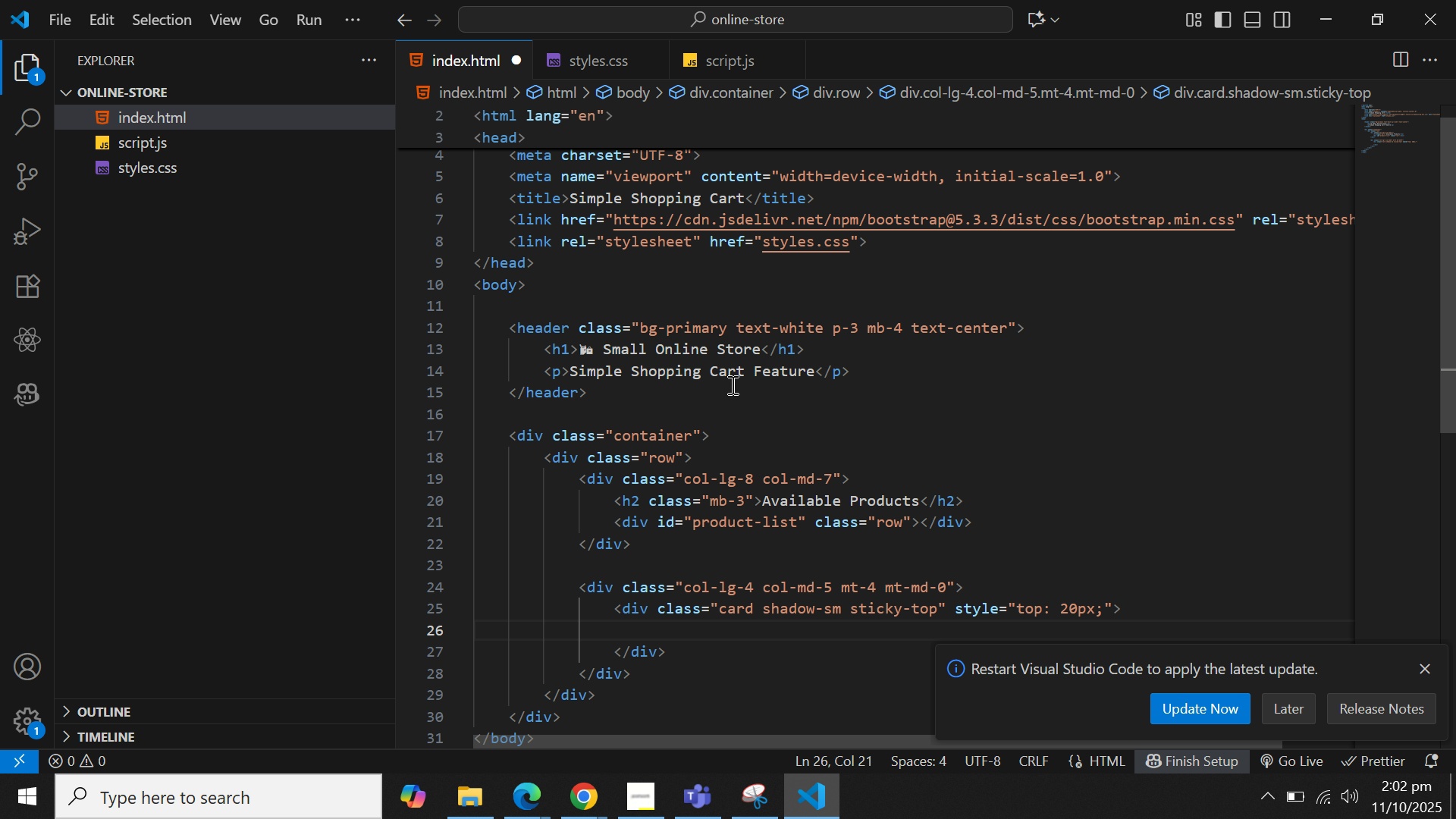 
hold_key(key=ShiftLeft, duration=1.53)
 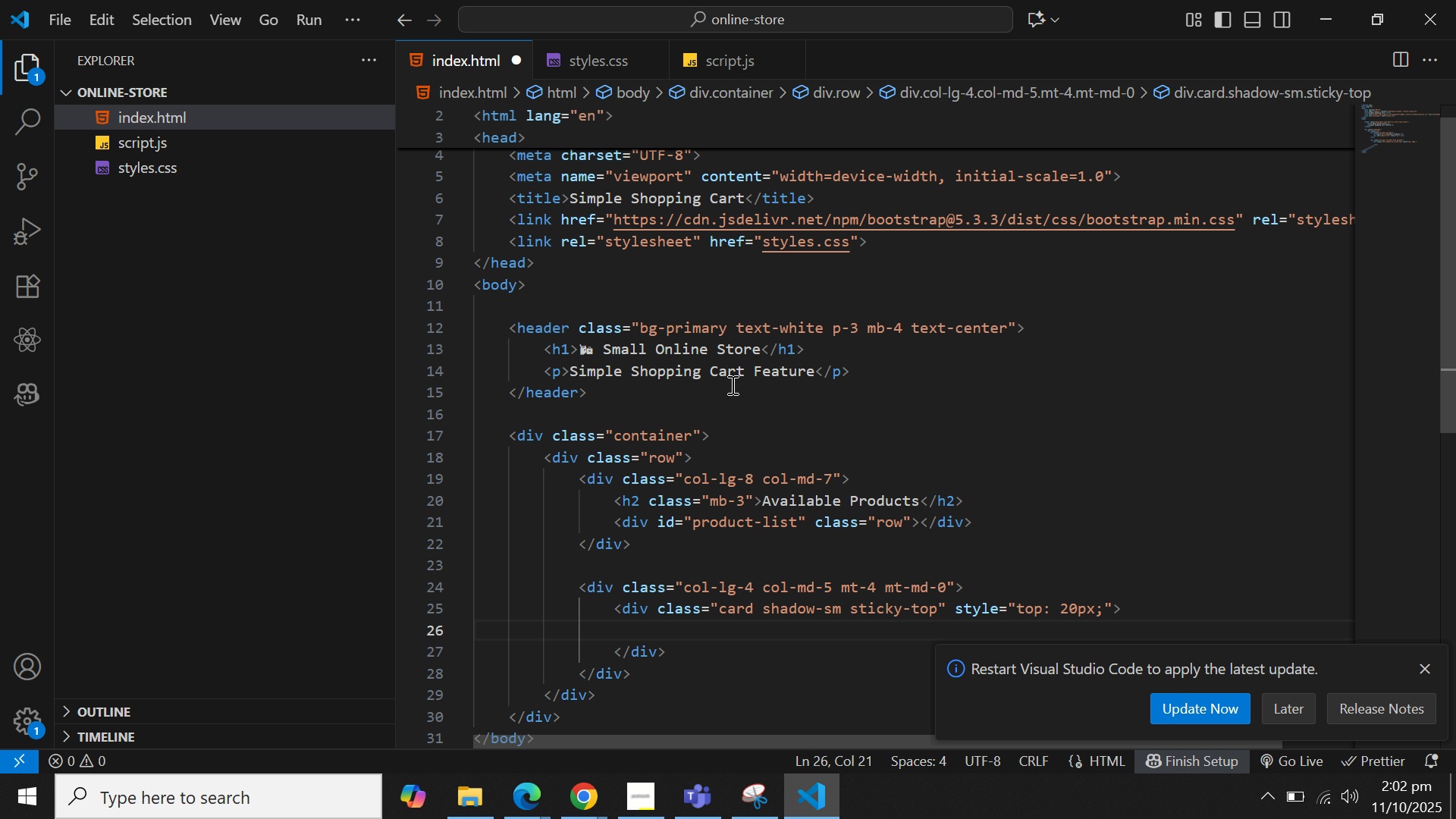 
type(<div cl)
 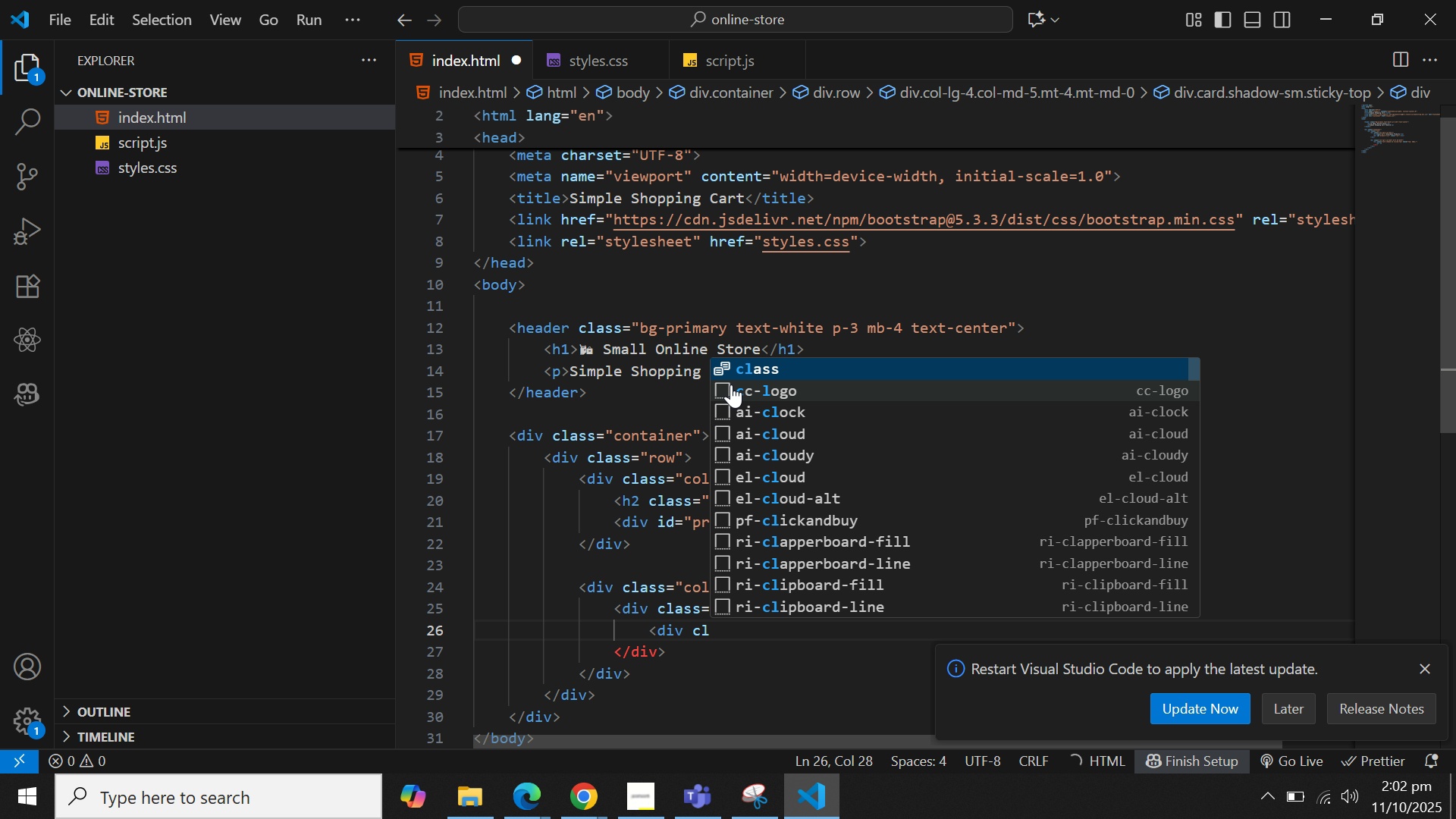 
key(Enter)
 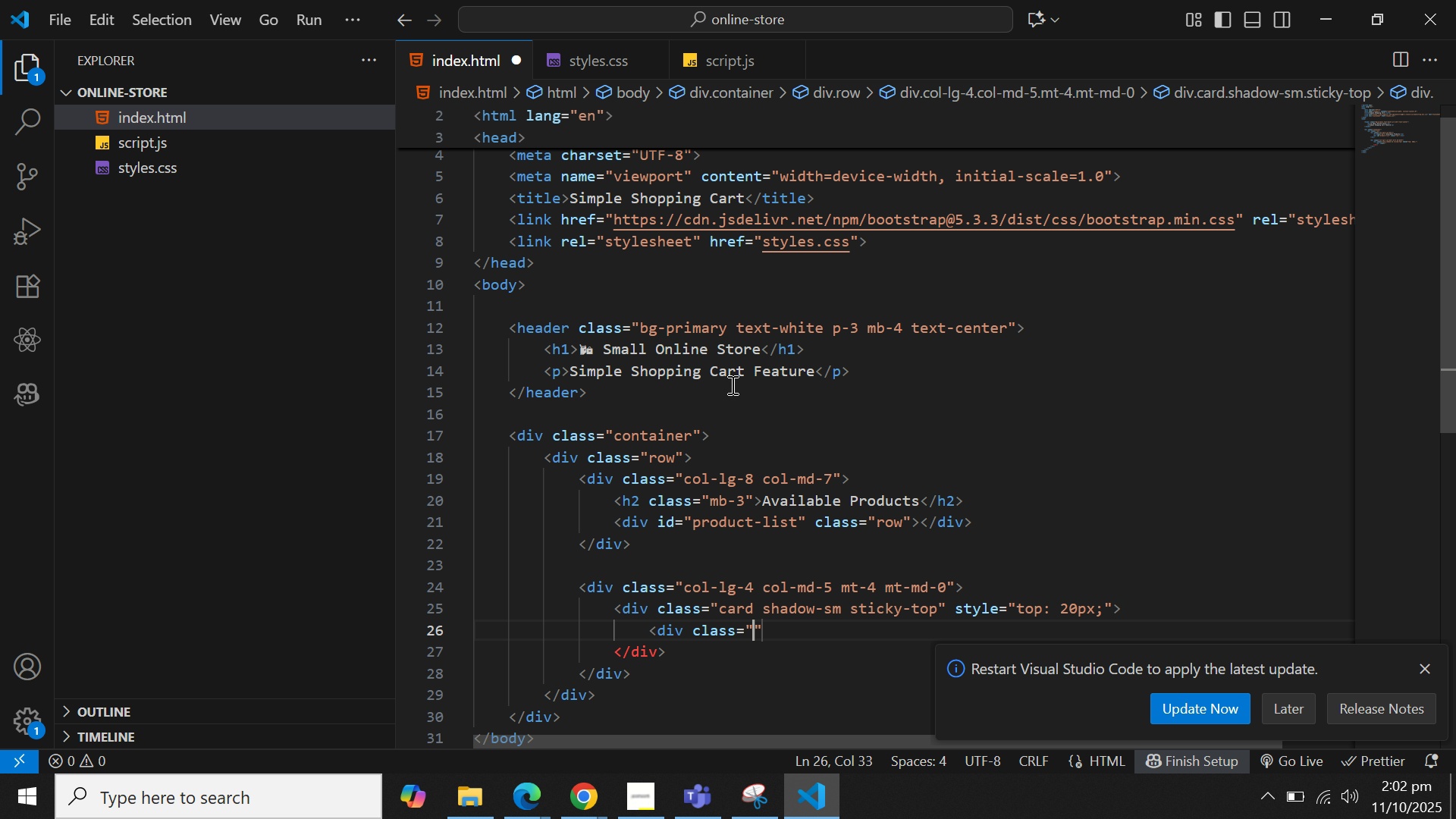 
wait(7.66)
 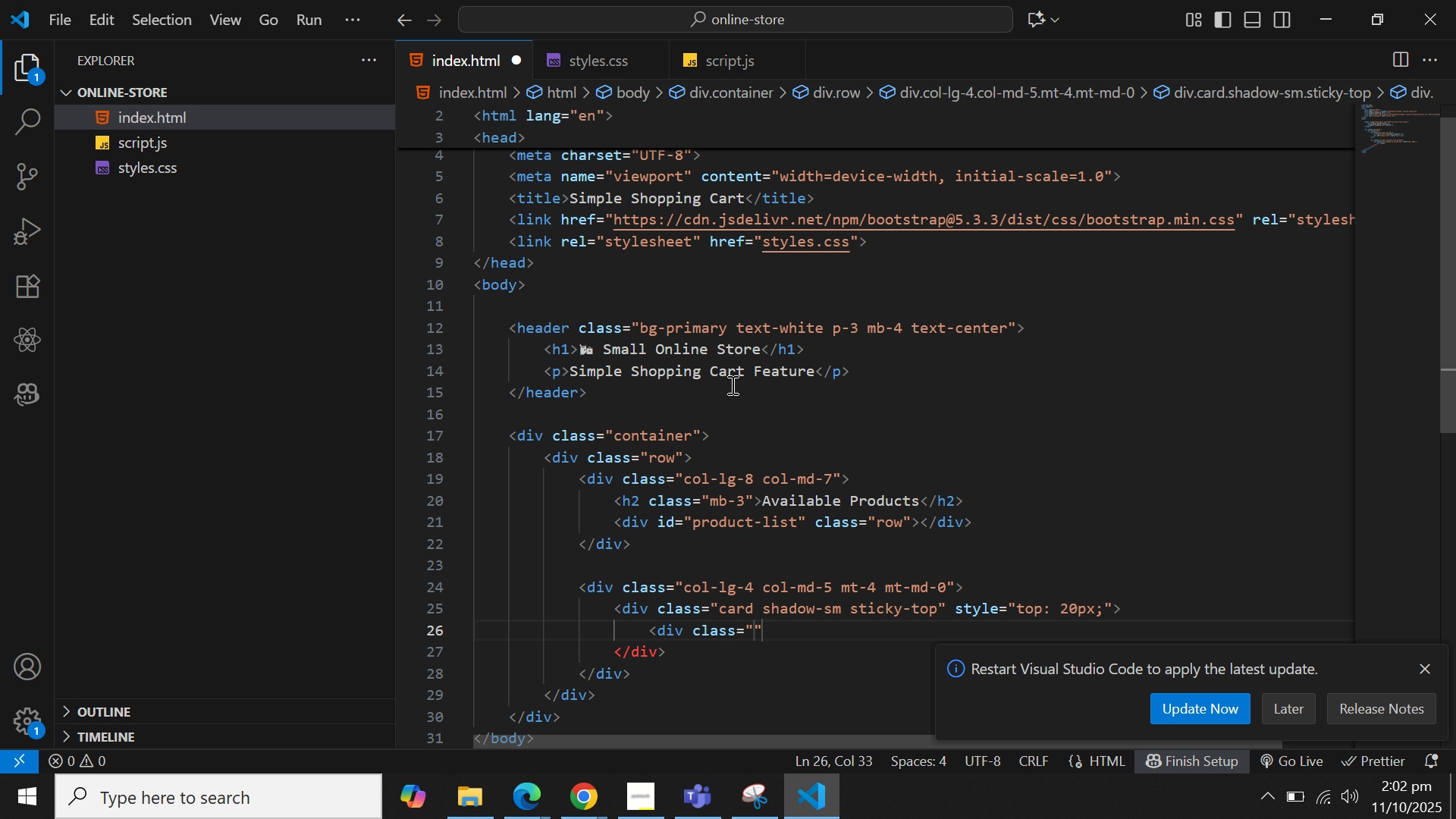 
hold_key(key=C, duration=11.95)
 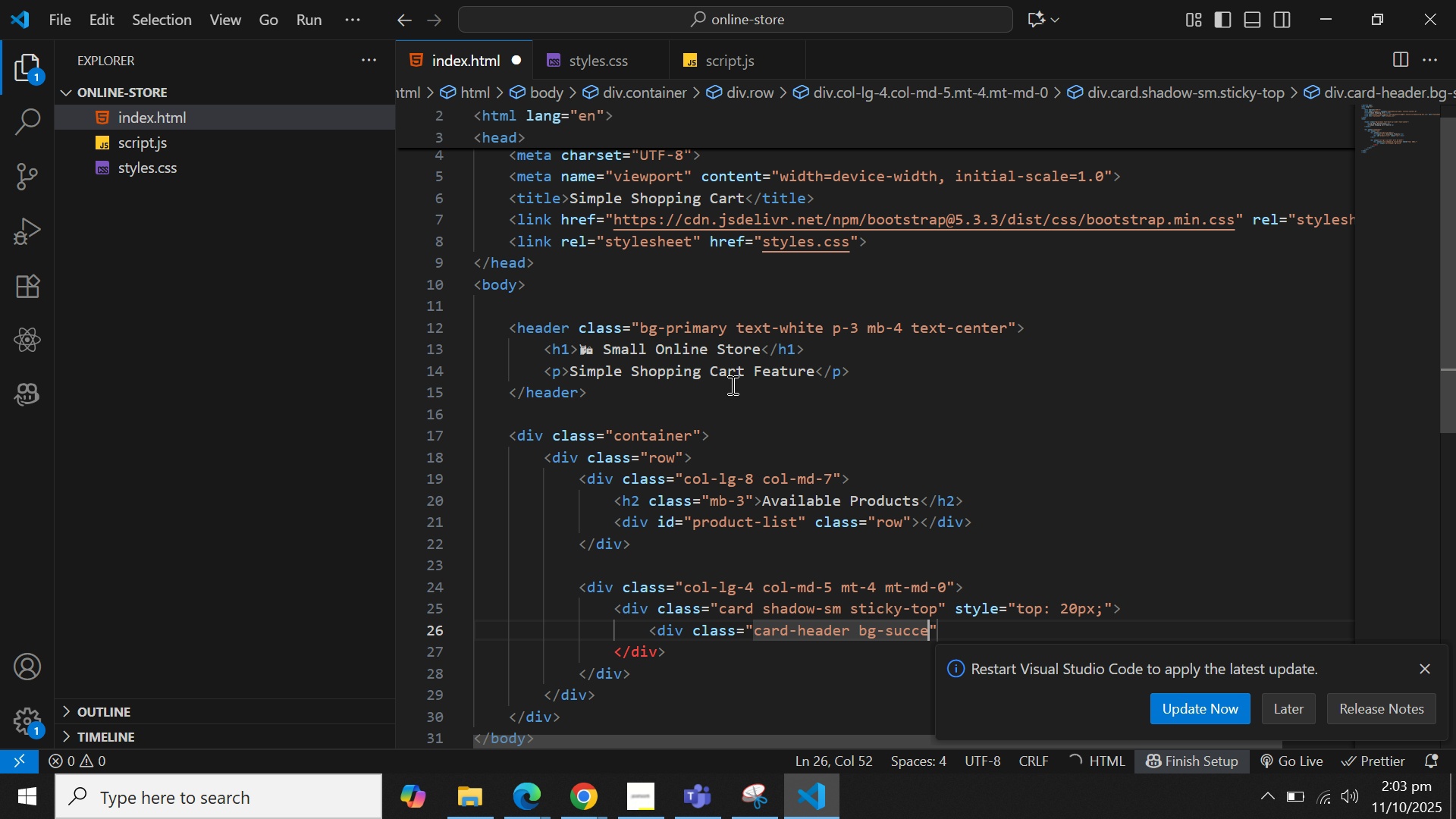 
type(ard-header bg)
 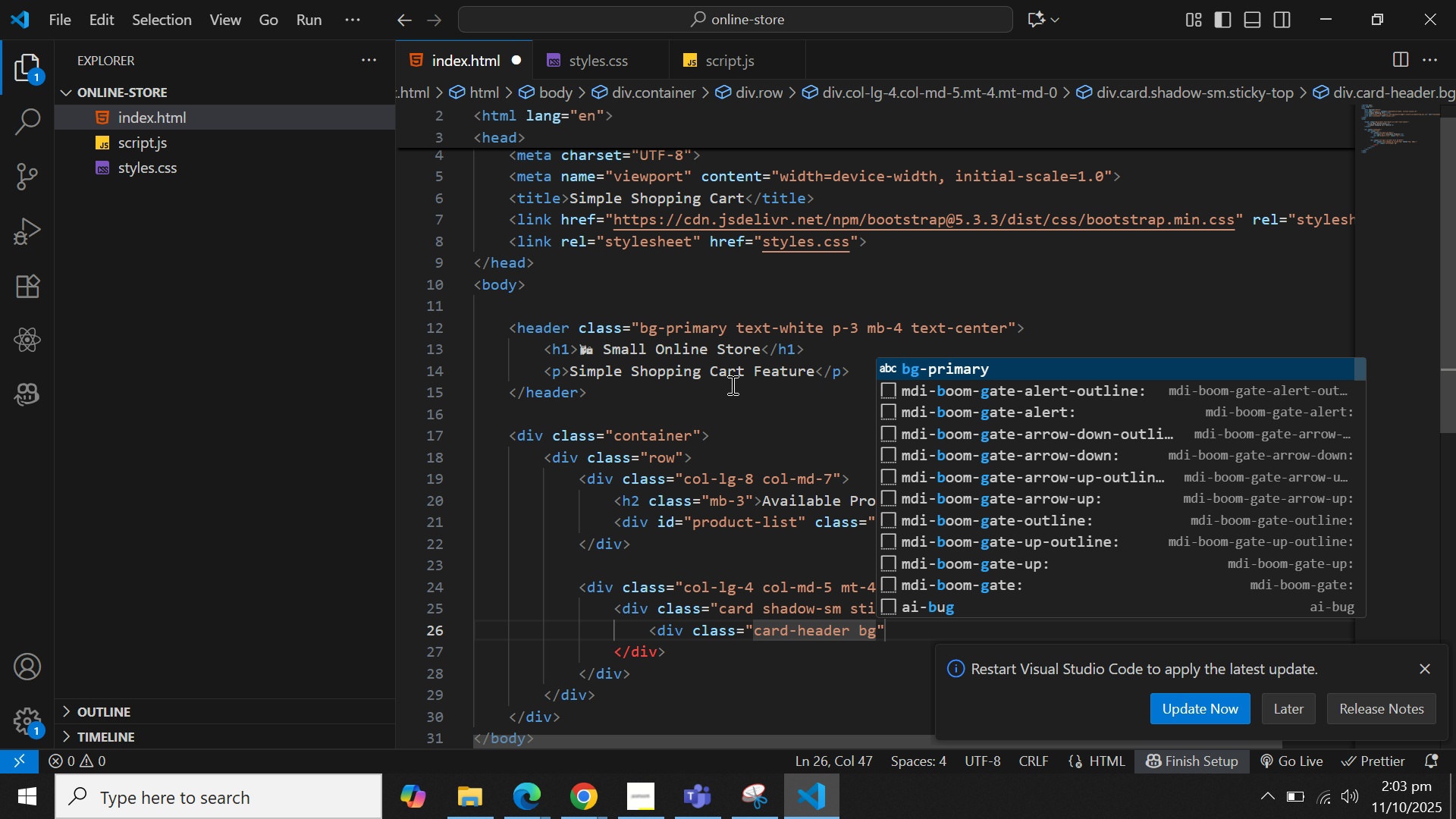 
type(-sucess text)
 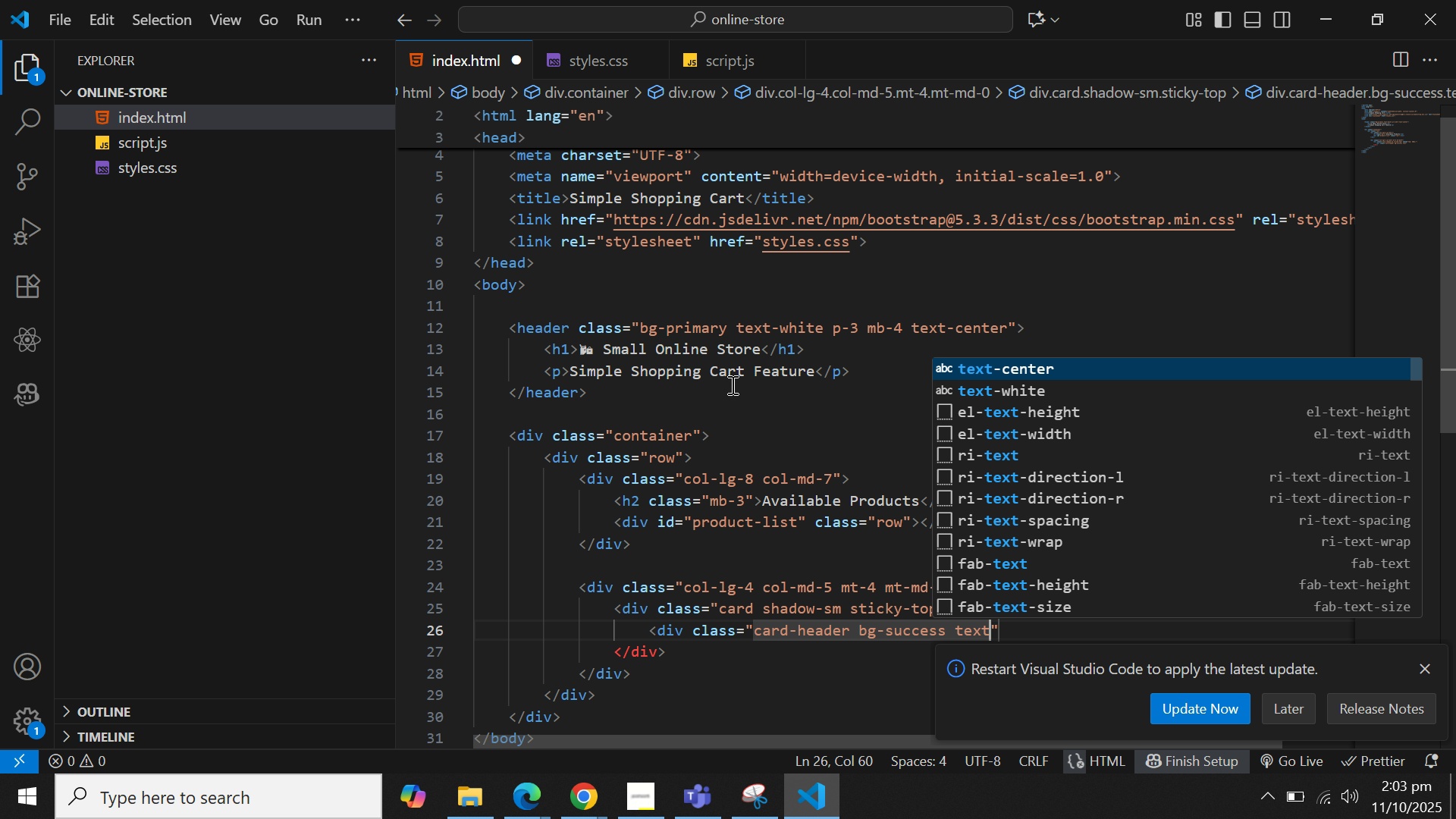 
key(ArrowDown)
 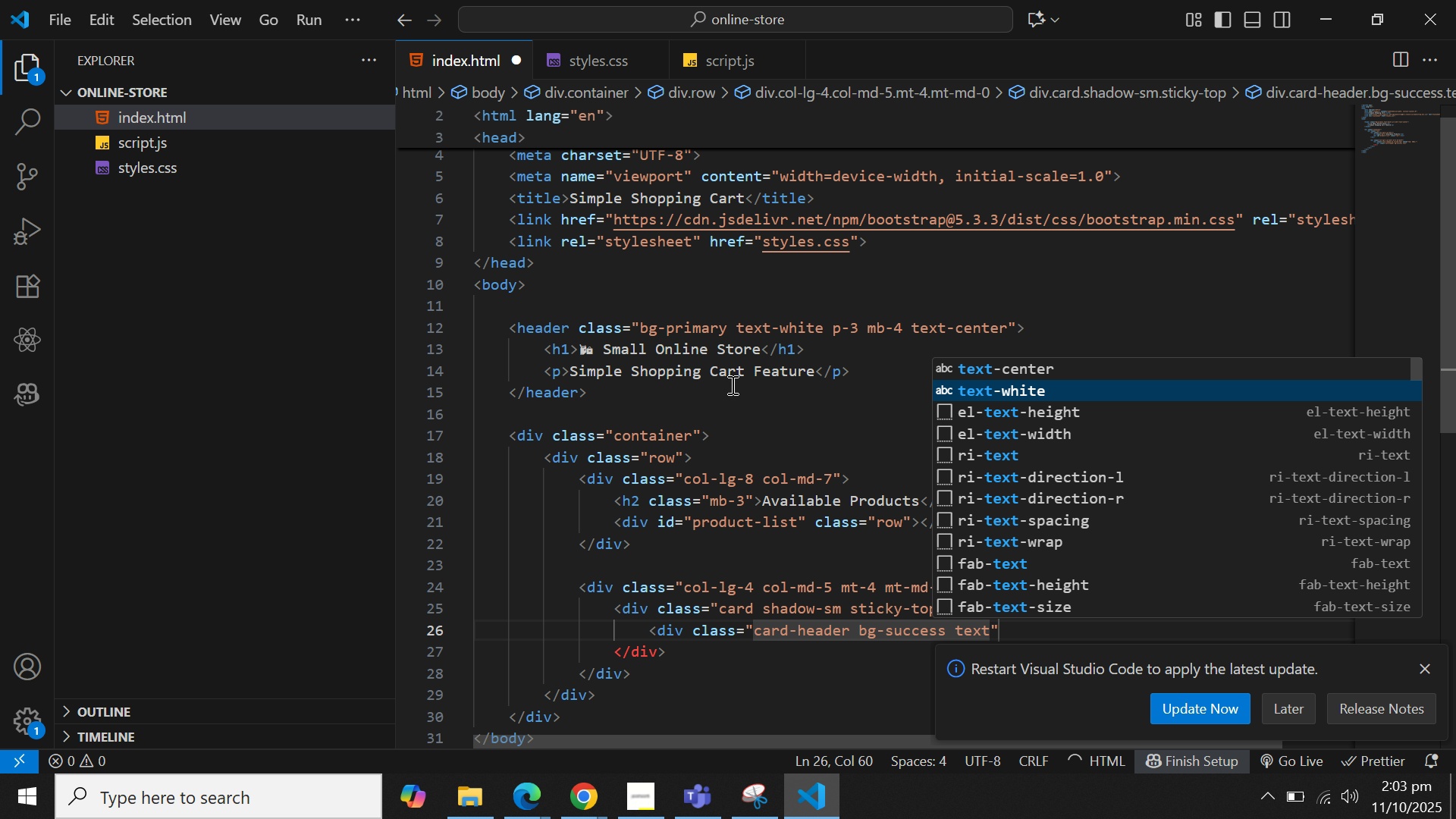 
key(Enter)
 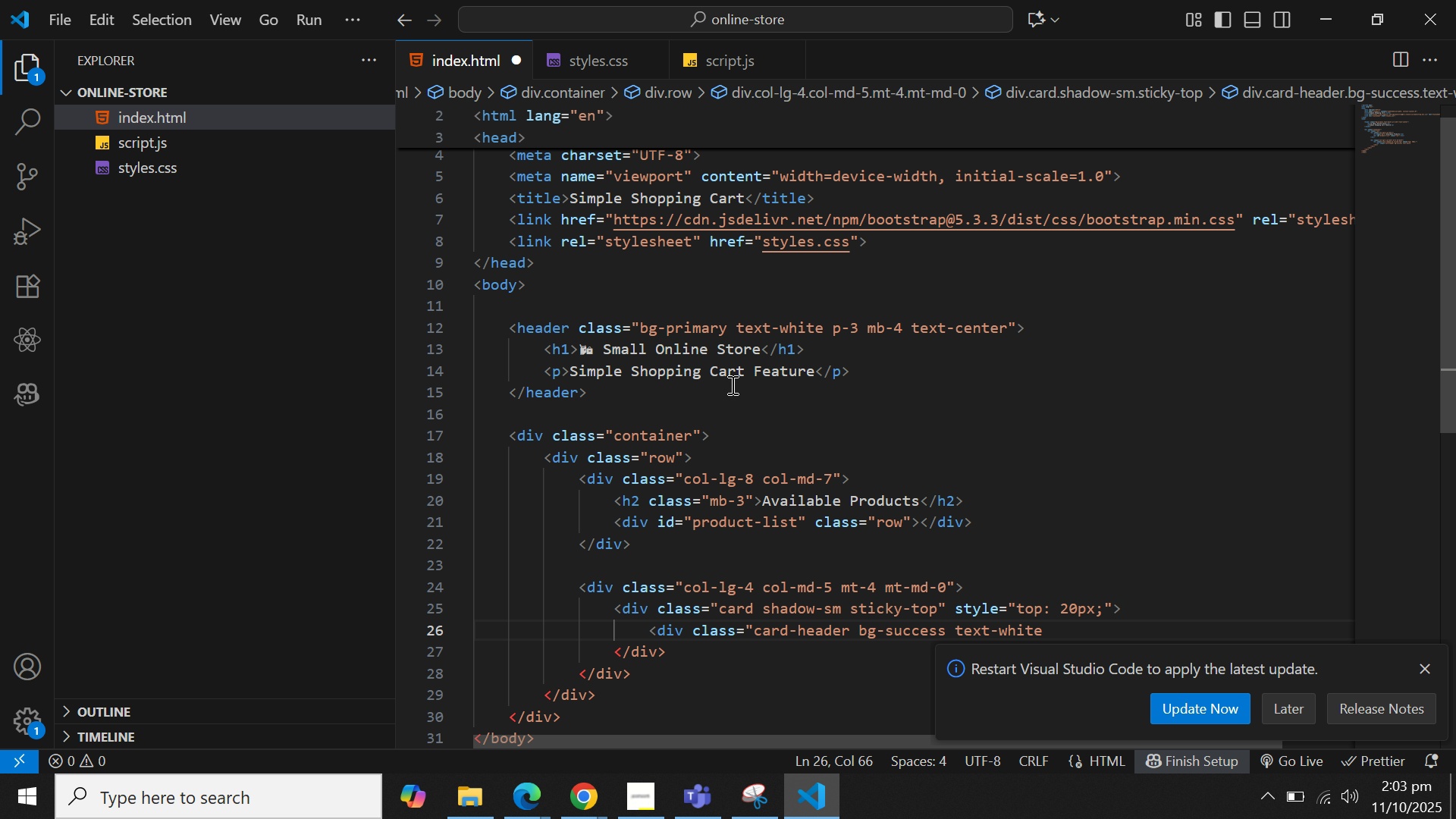 
hold_key(key=ShiftLeft, duration=0.41)
 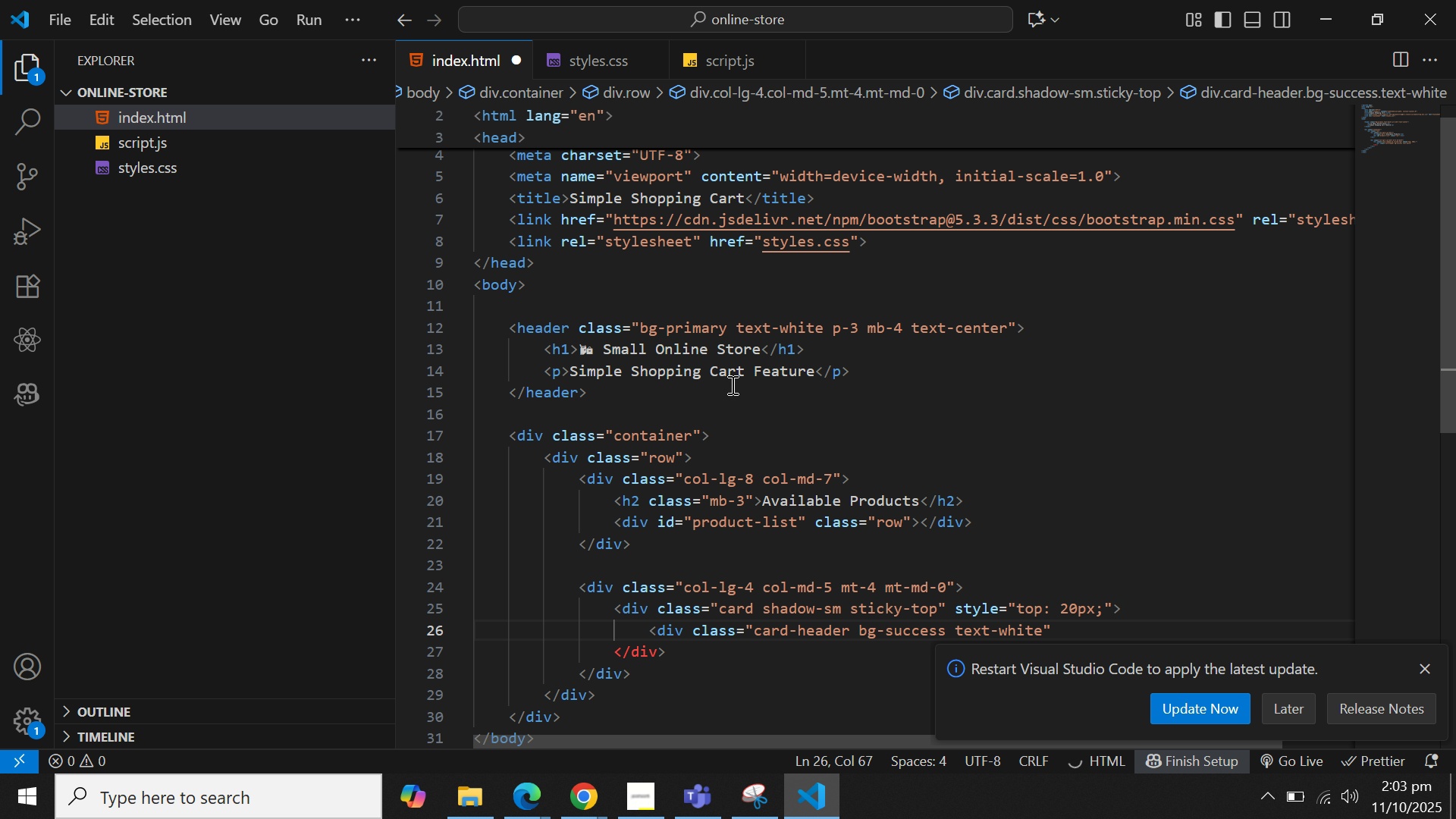 
key(Quote)
 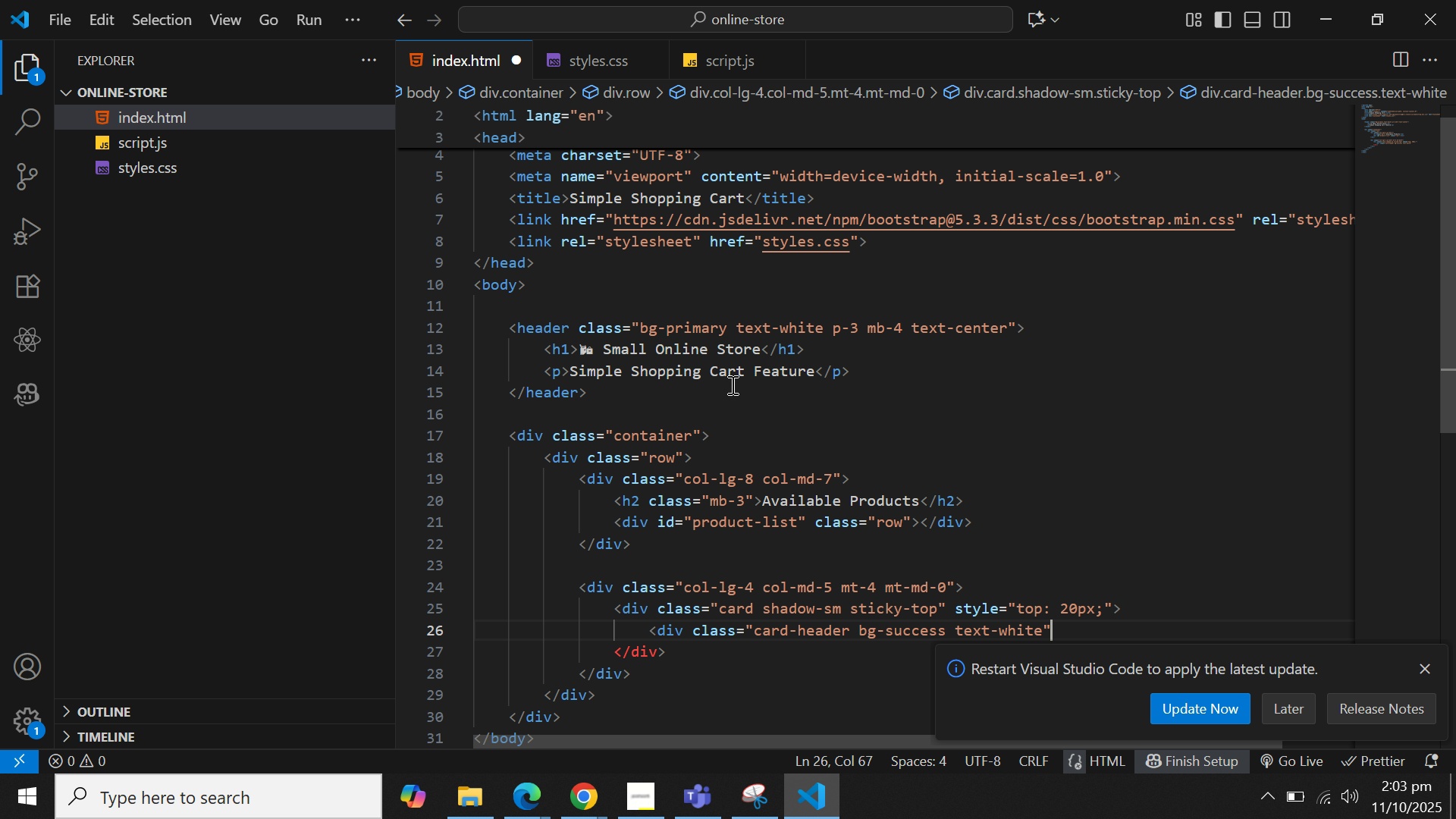 
key(Shift+Period)
 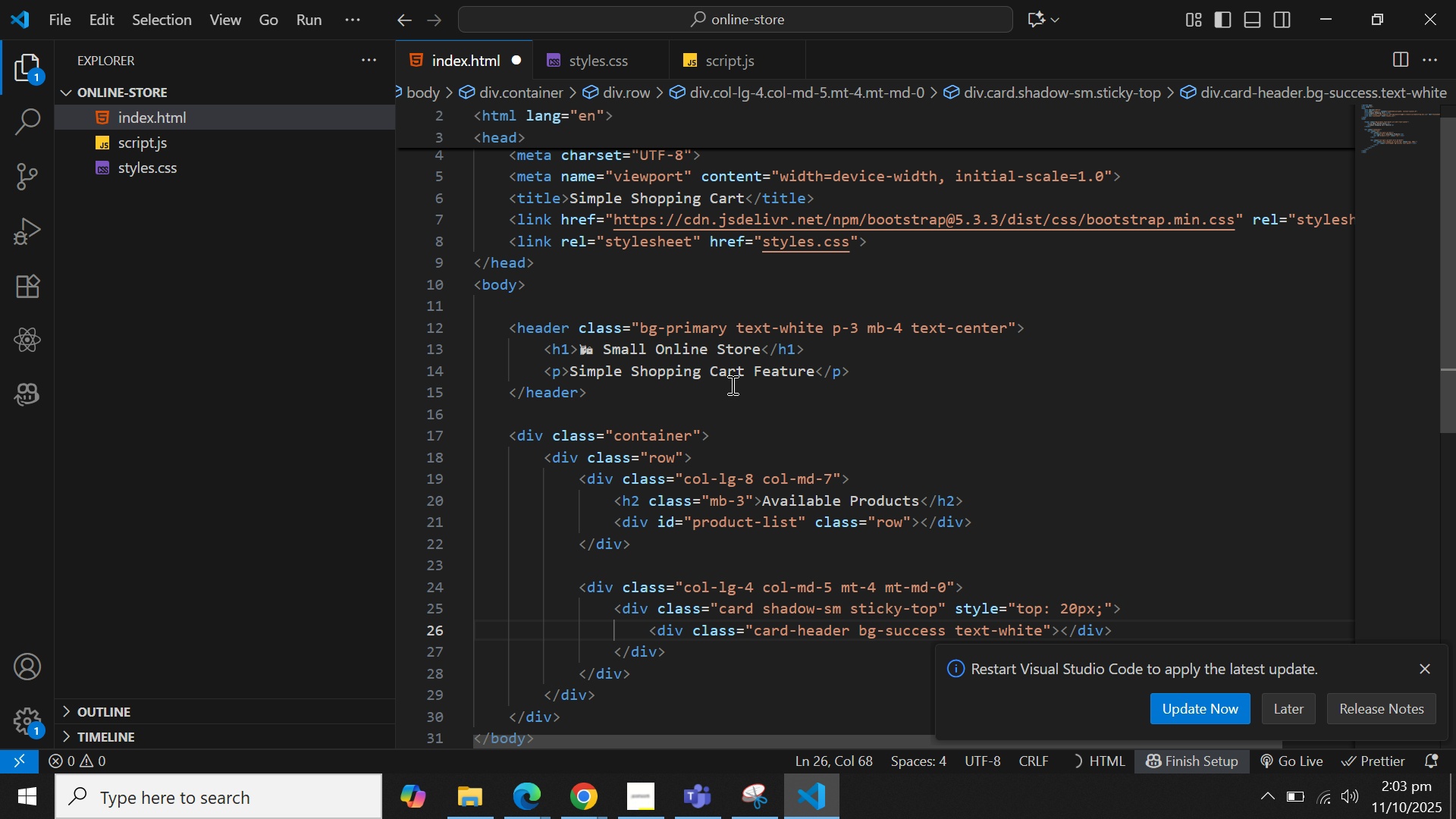 
key(Enter)
 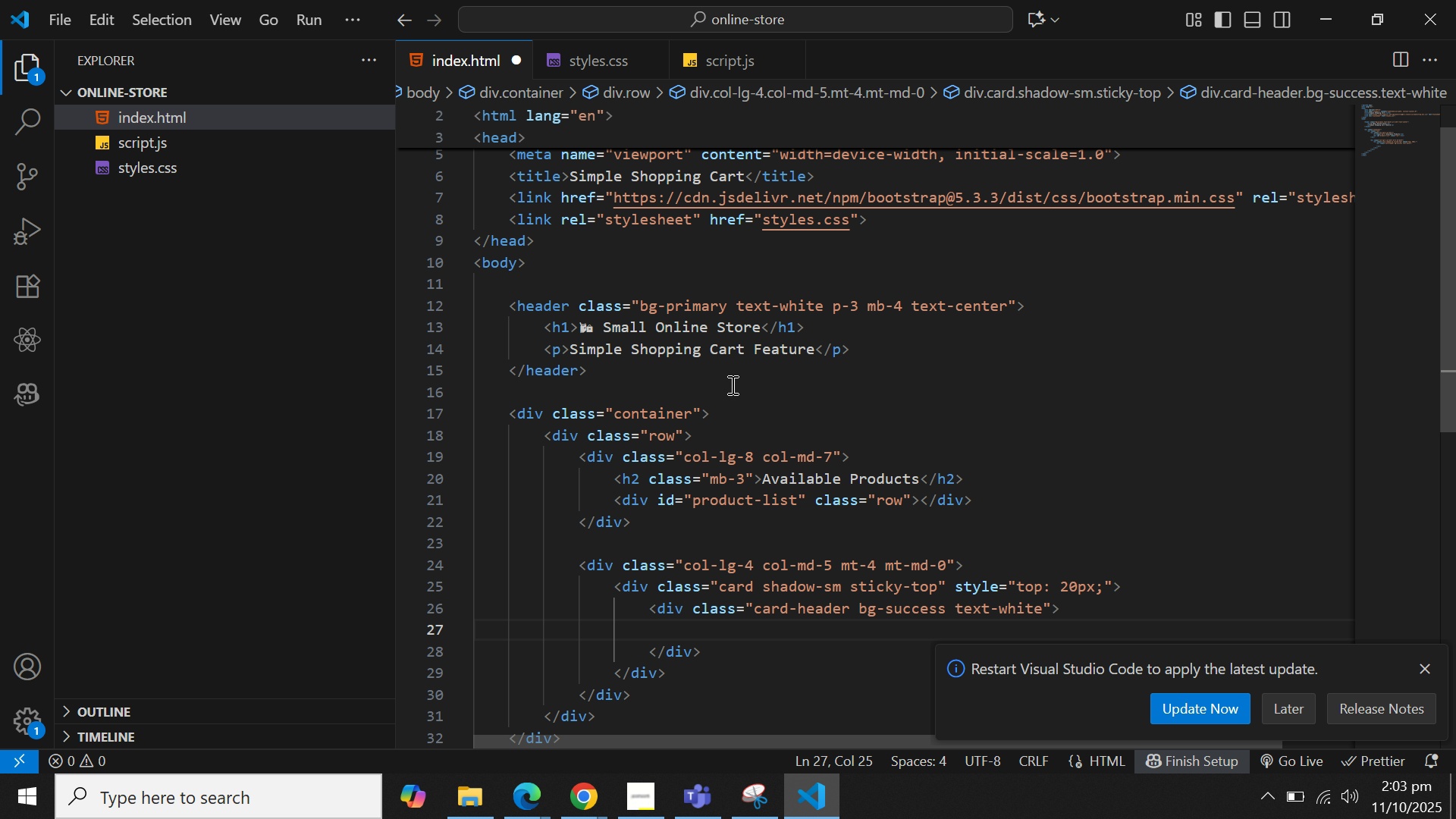 
wait(5.53)
 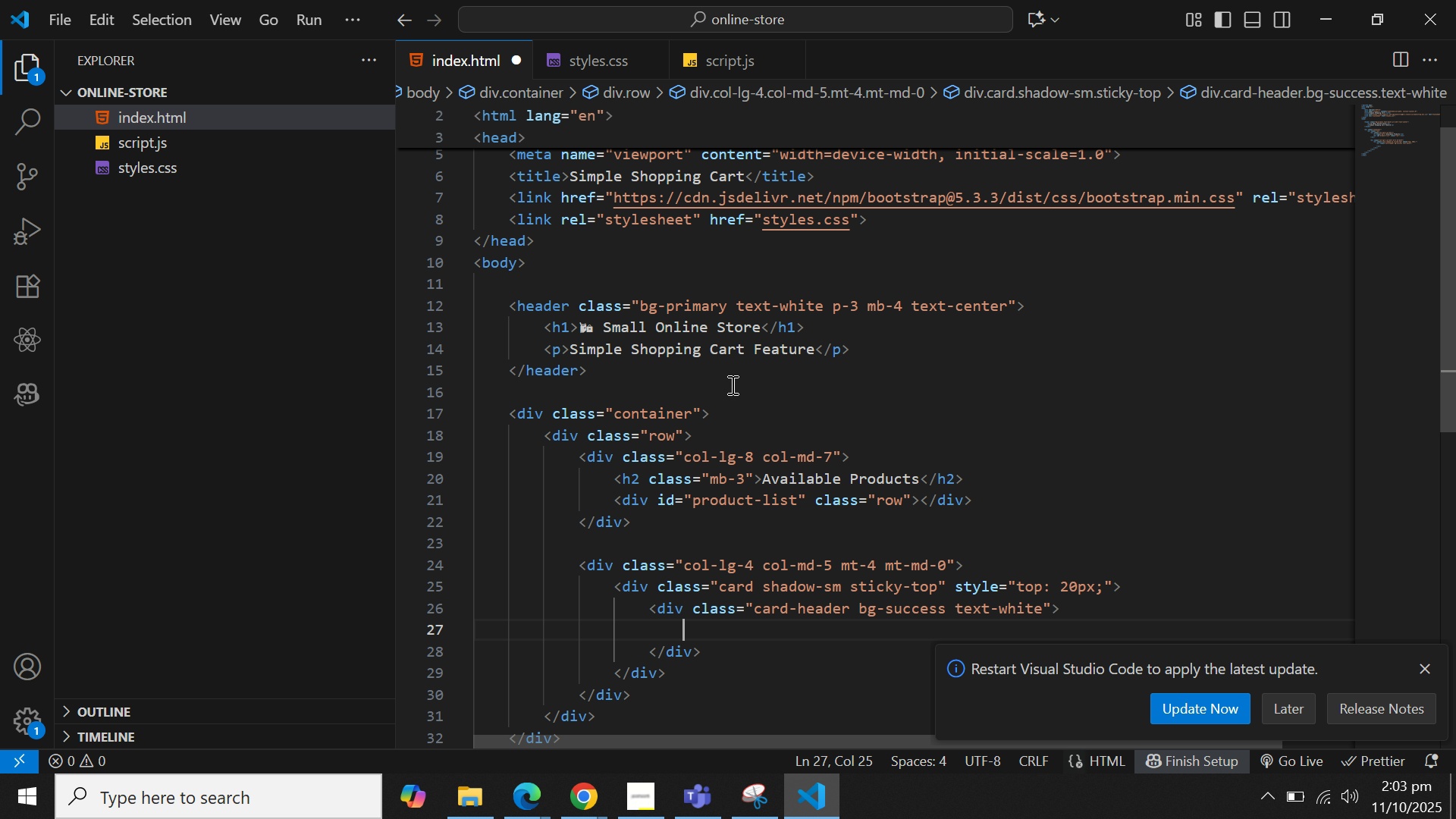 
type(<h2)
 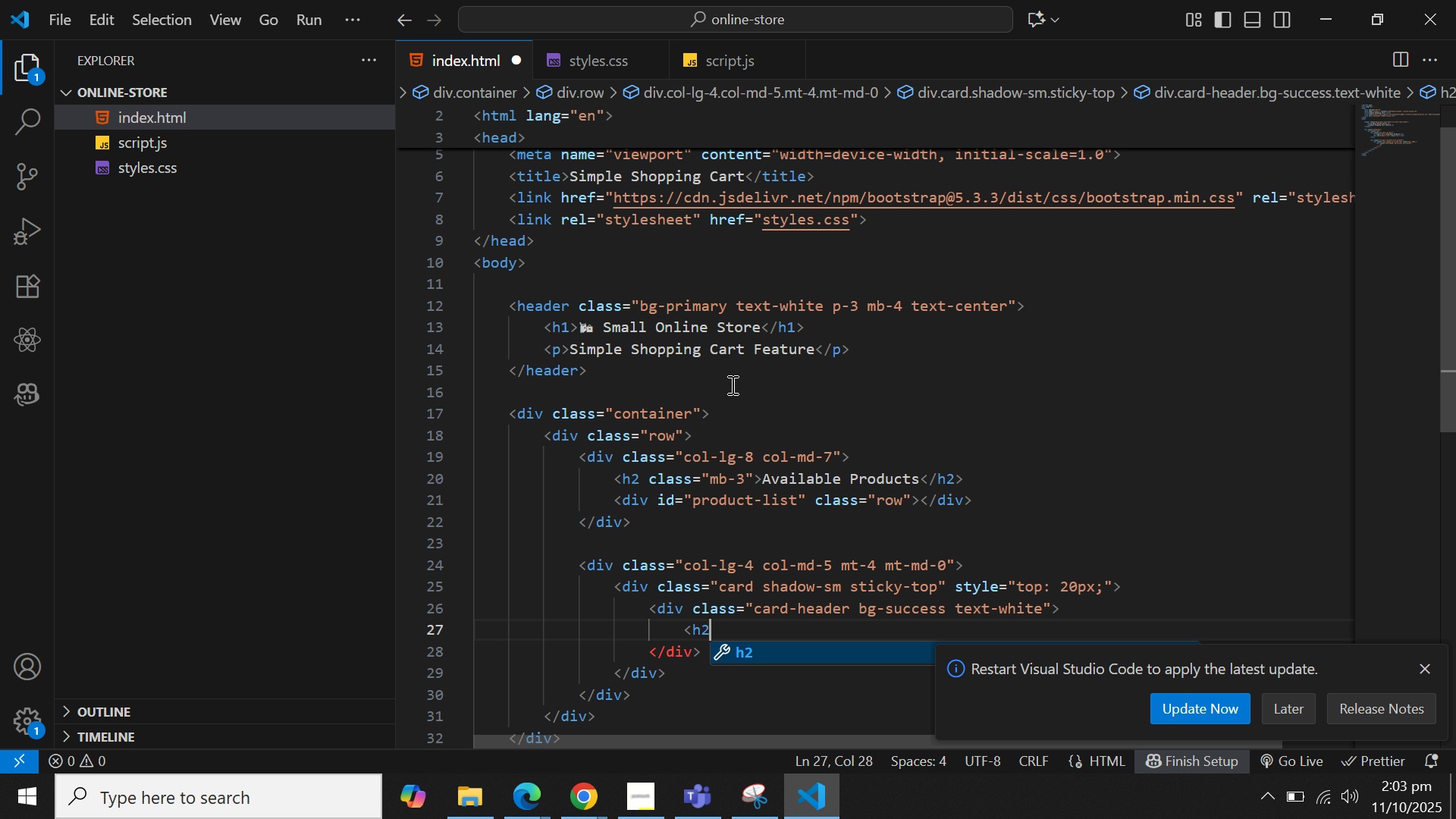 
type(cl)
key(Backspace)
key(Backspace)
type(>)
 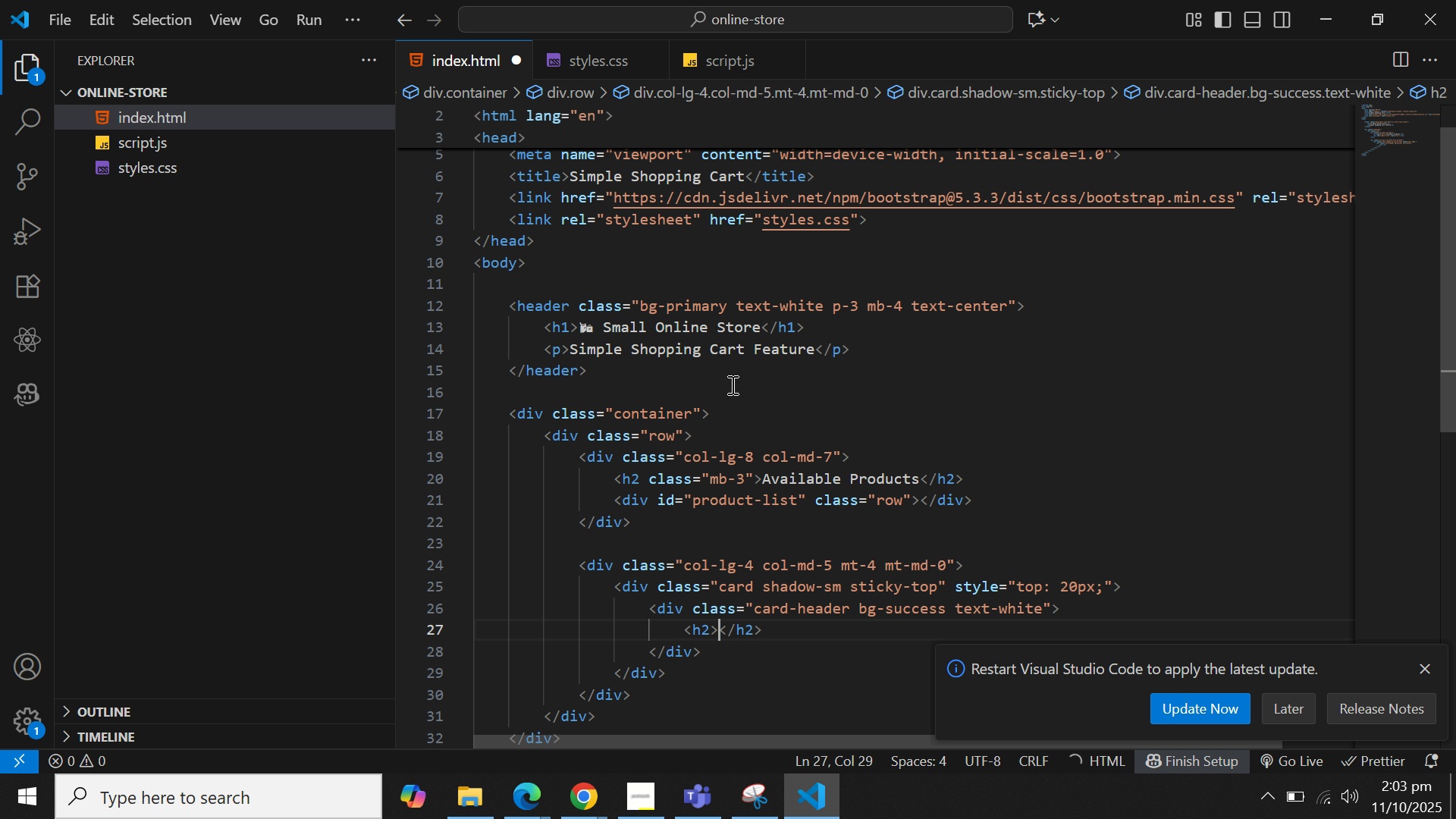 
 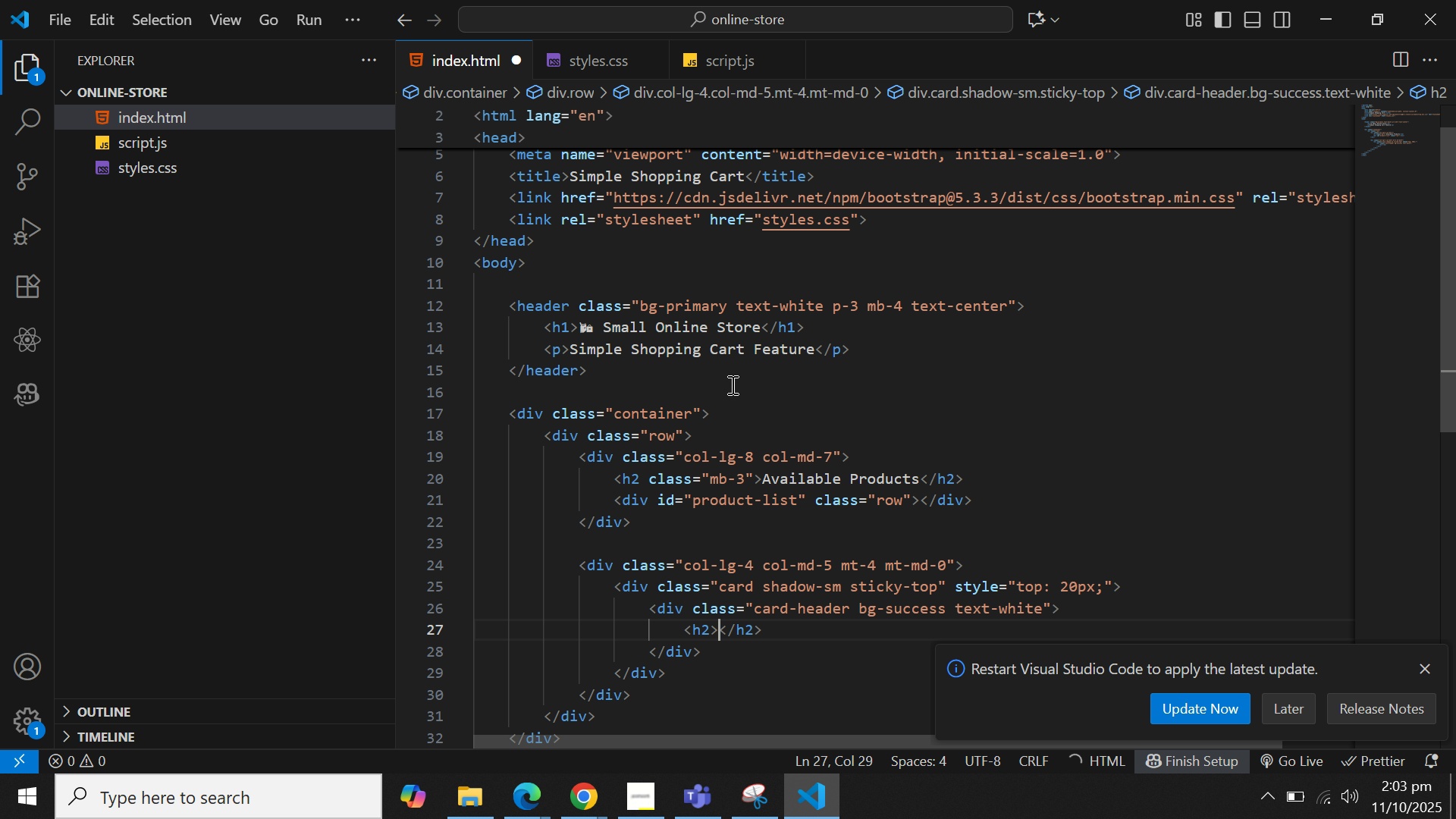 
key(ArrowLeft)
 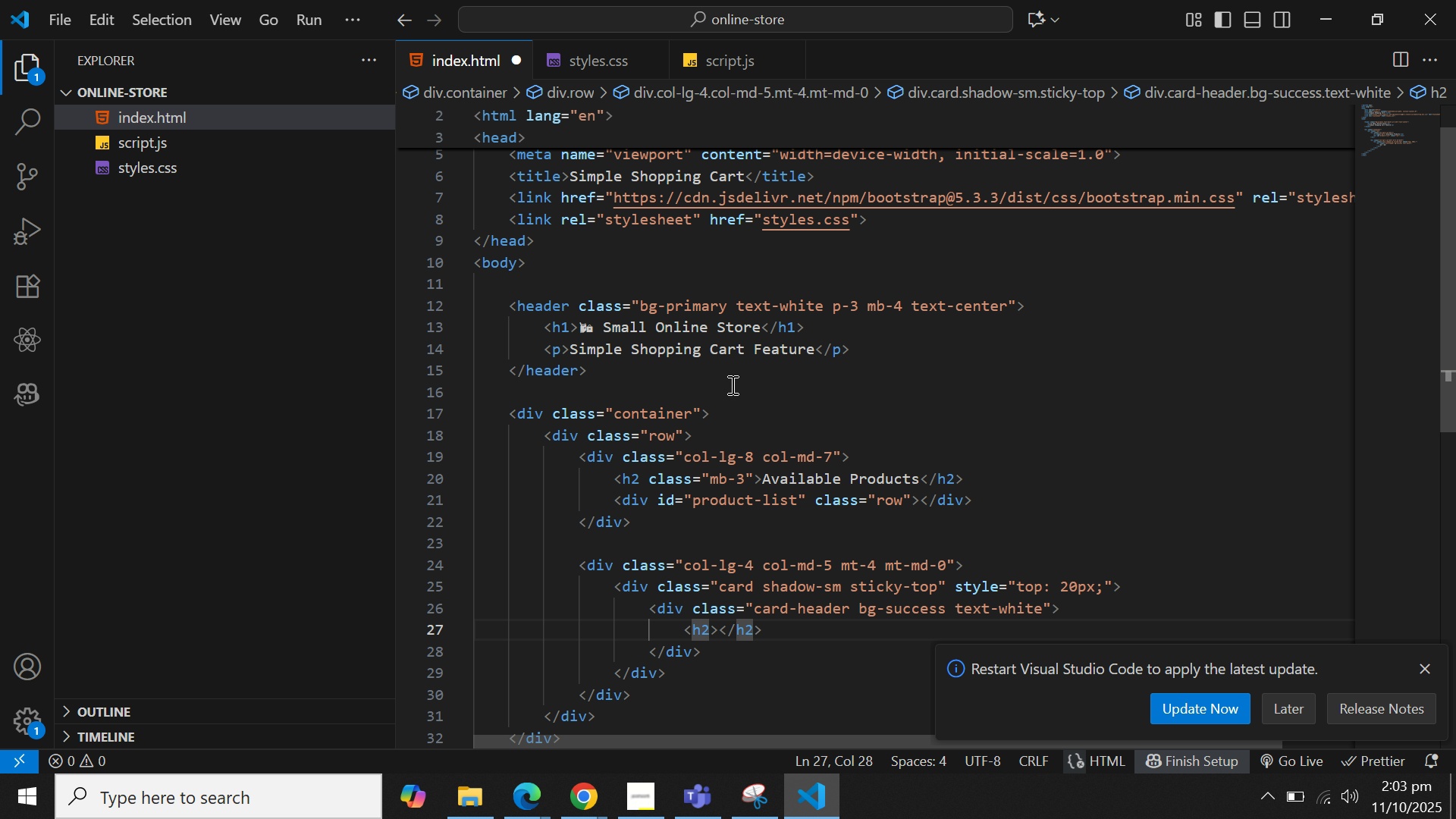 
type( class)
 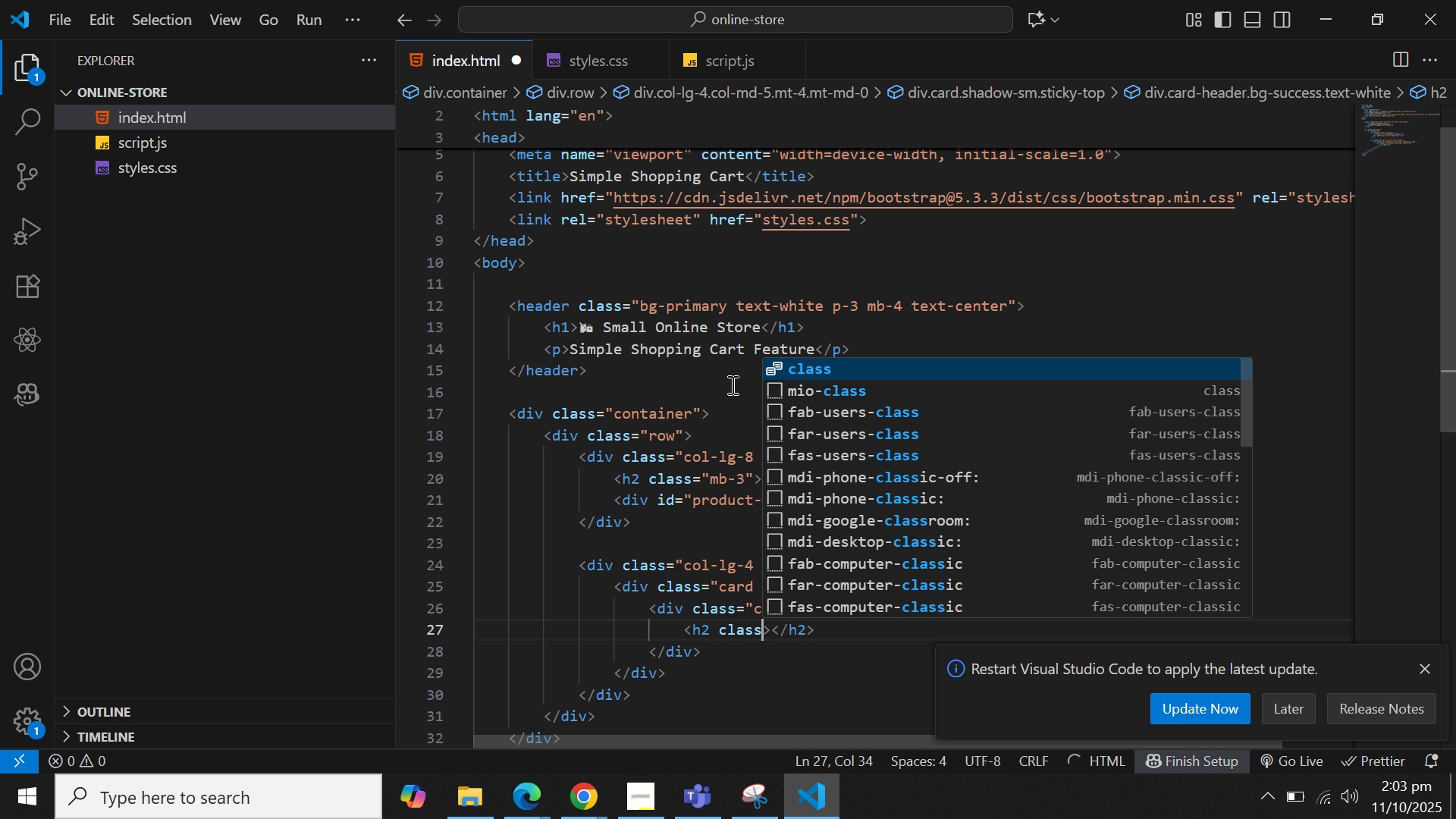 
key(Enter)
 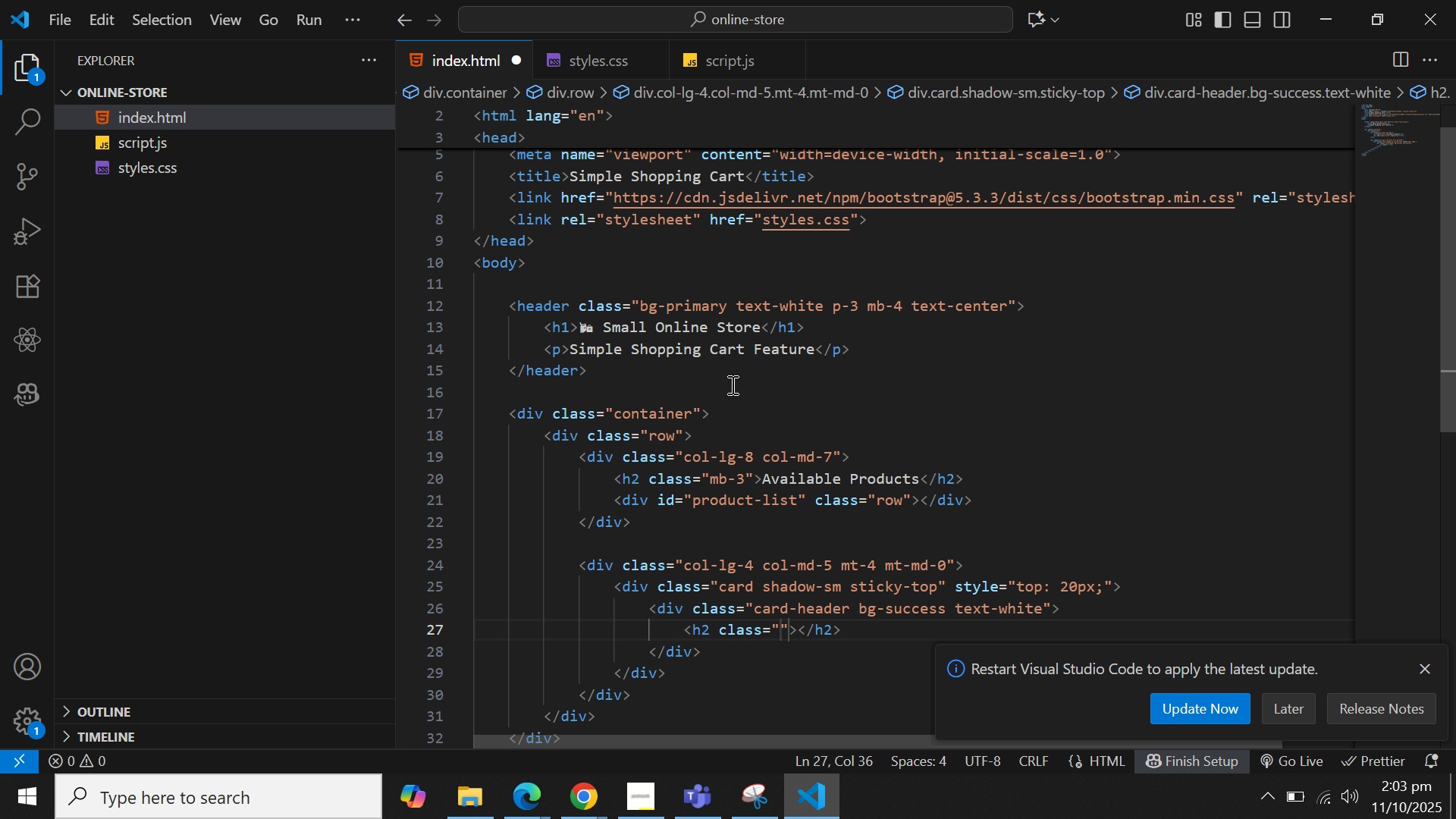 
type(h5 mn)
key(Backspace)
type(b-0)
 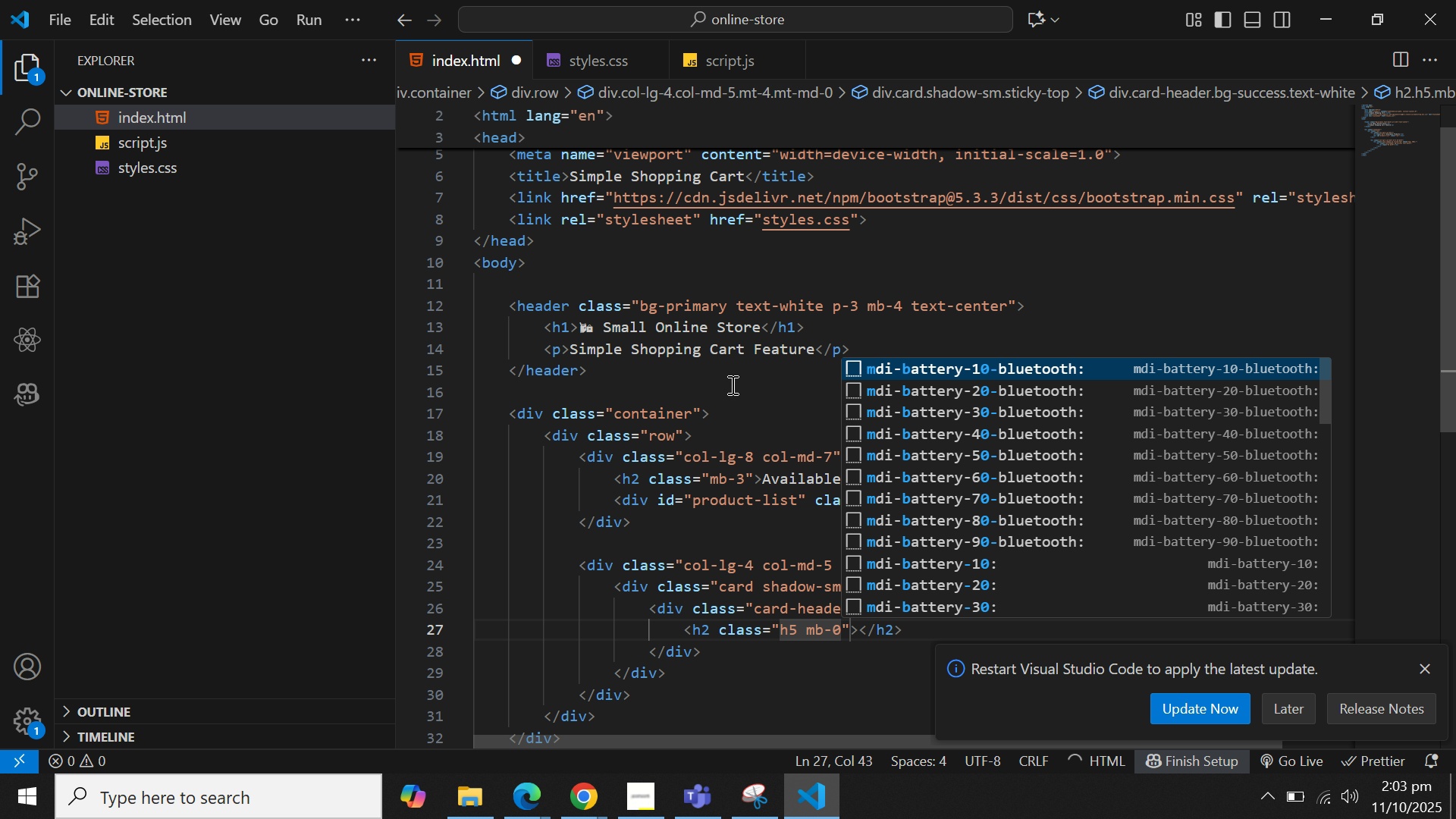 
key(ArrowRight)
 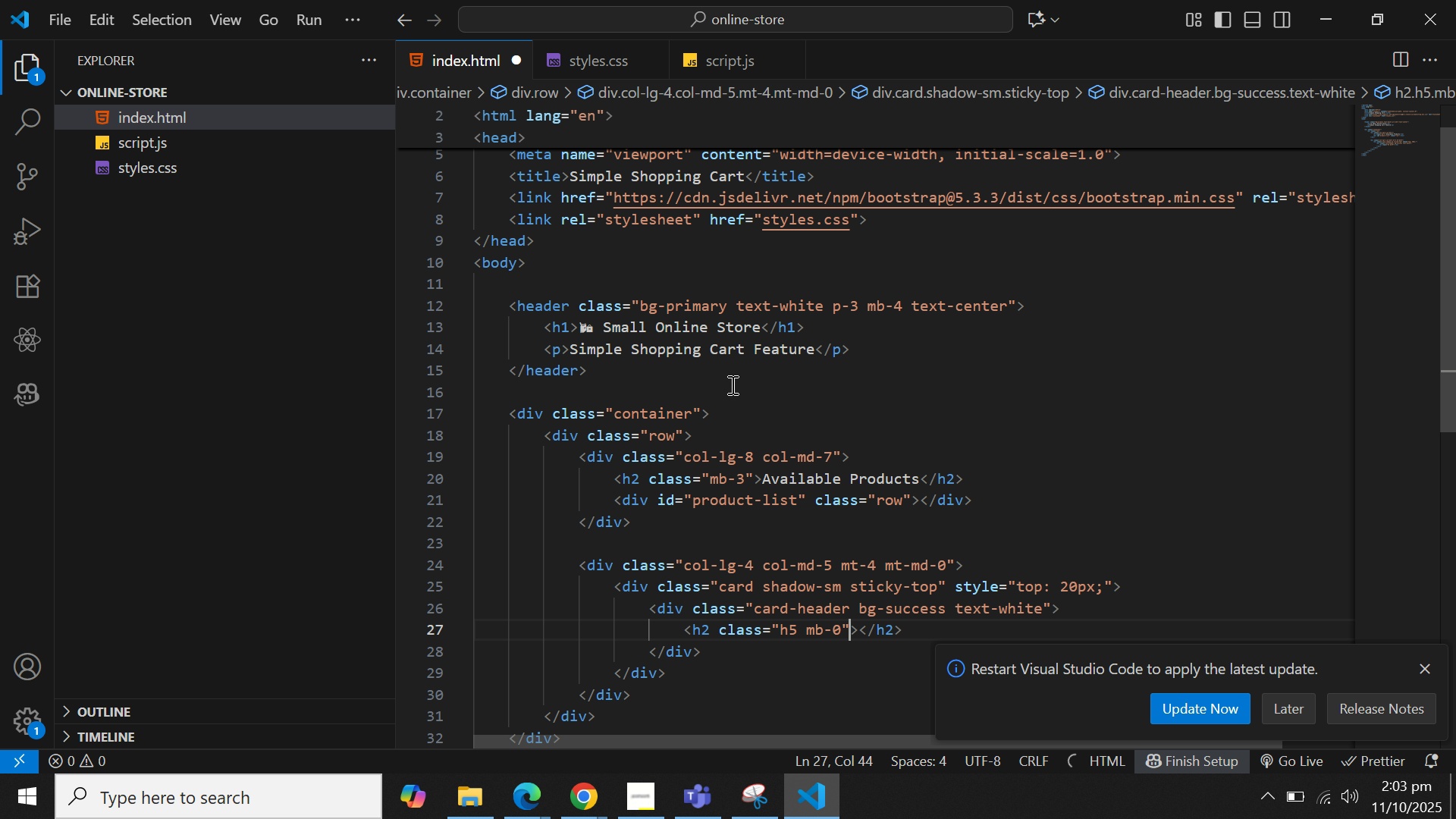 
key(ArrowRight)
 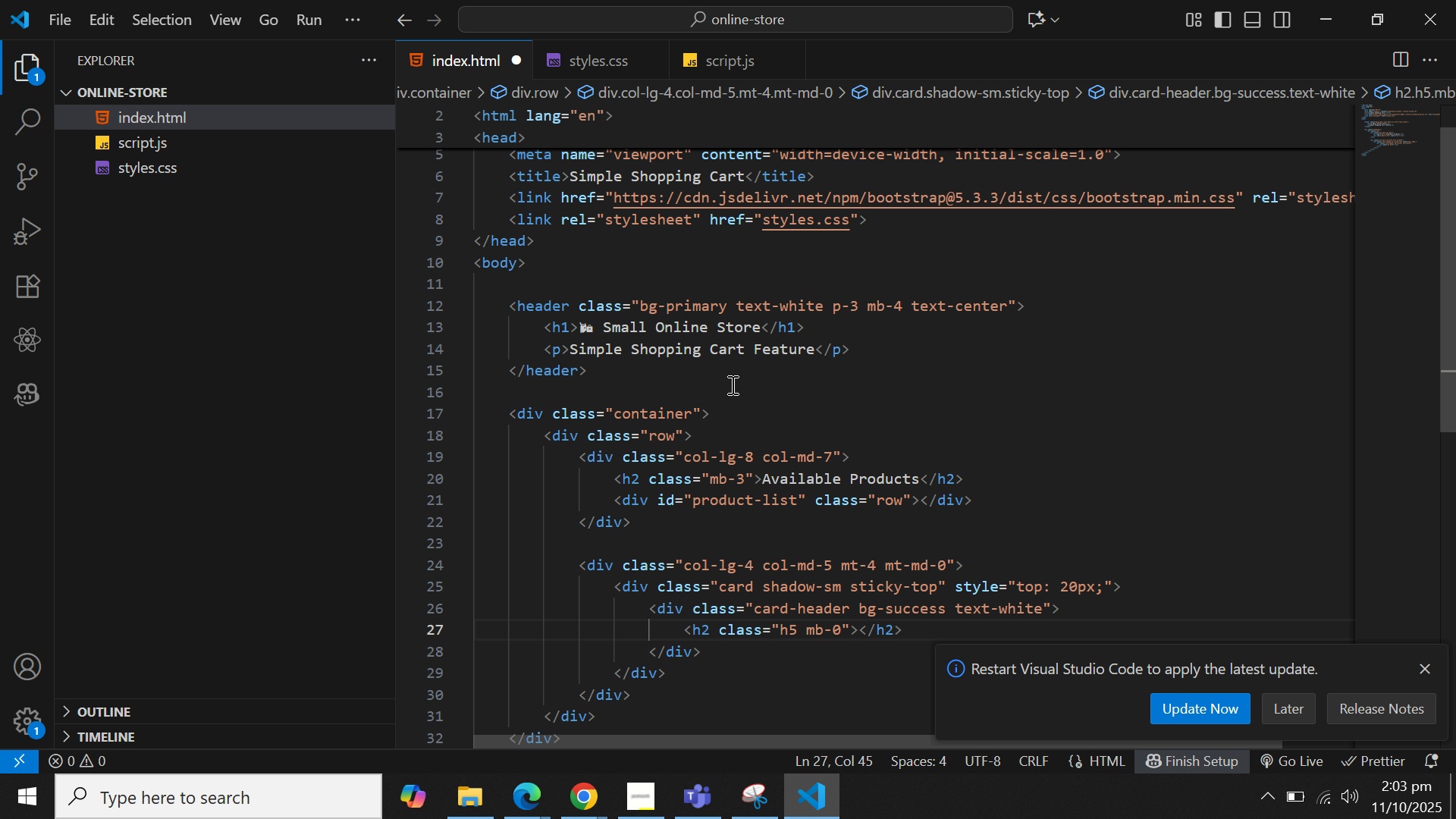 
wait(5.88)
 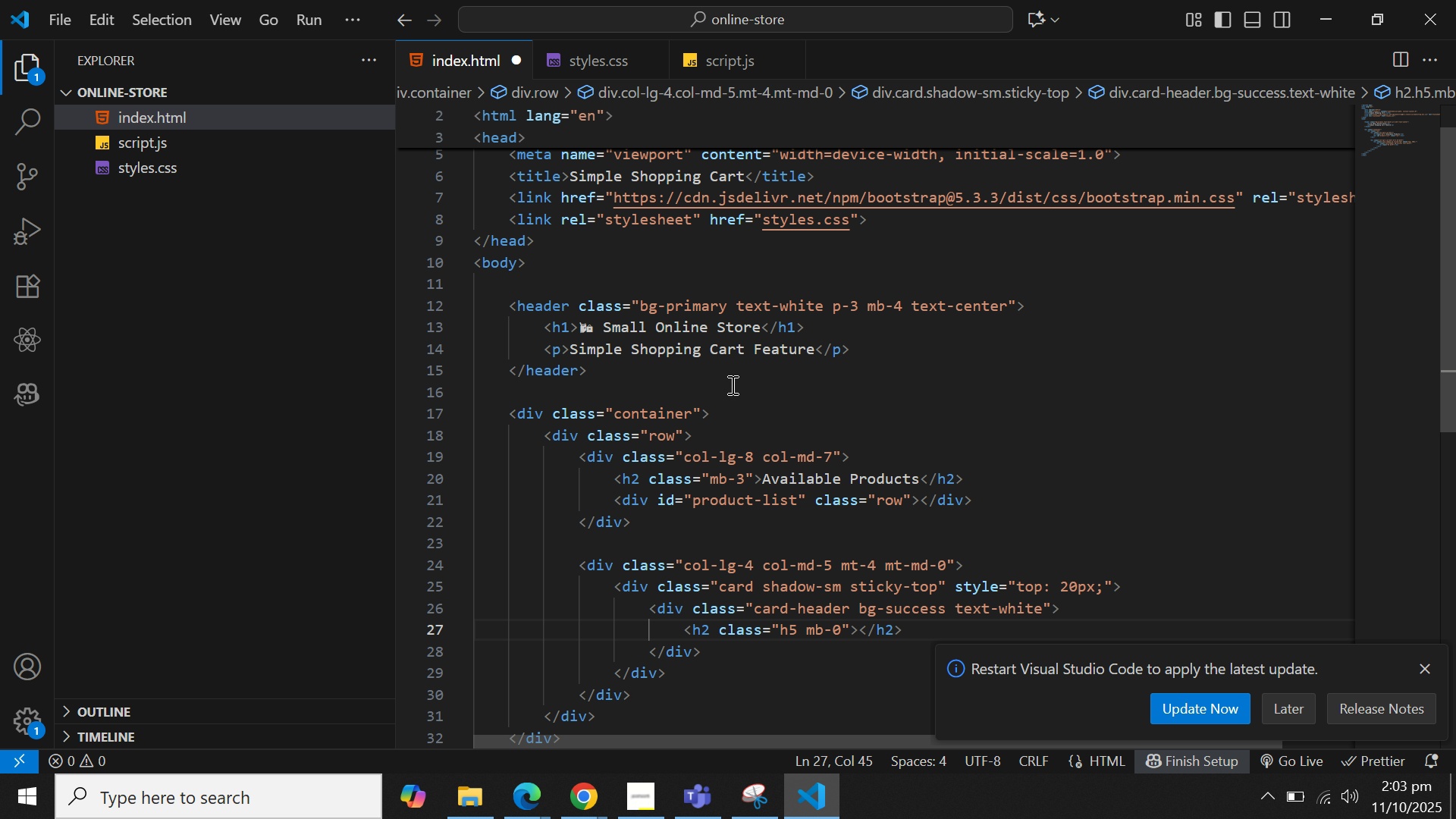 
key(Meta+Period)
 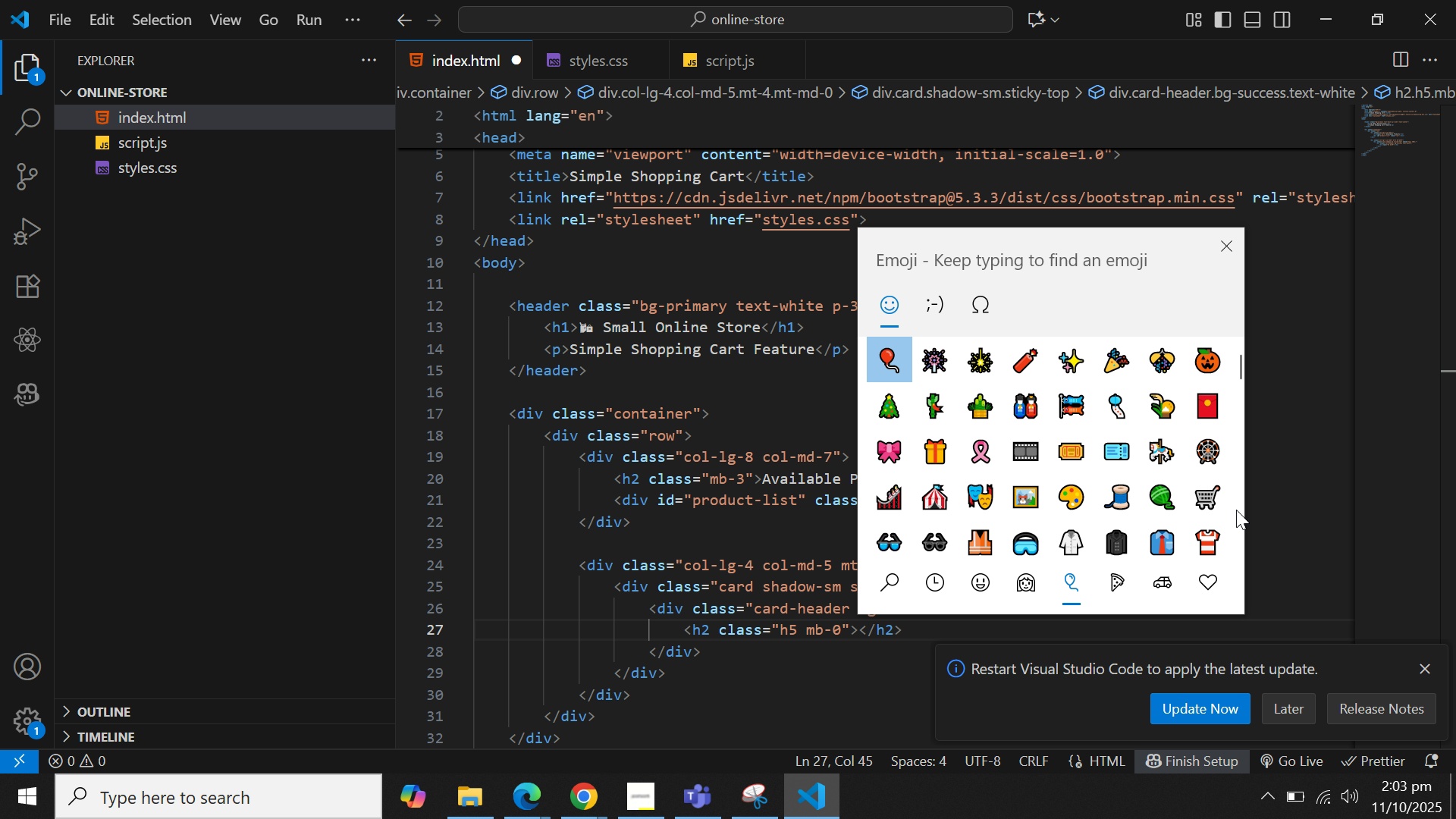 
left_click([1207, 495])
 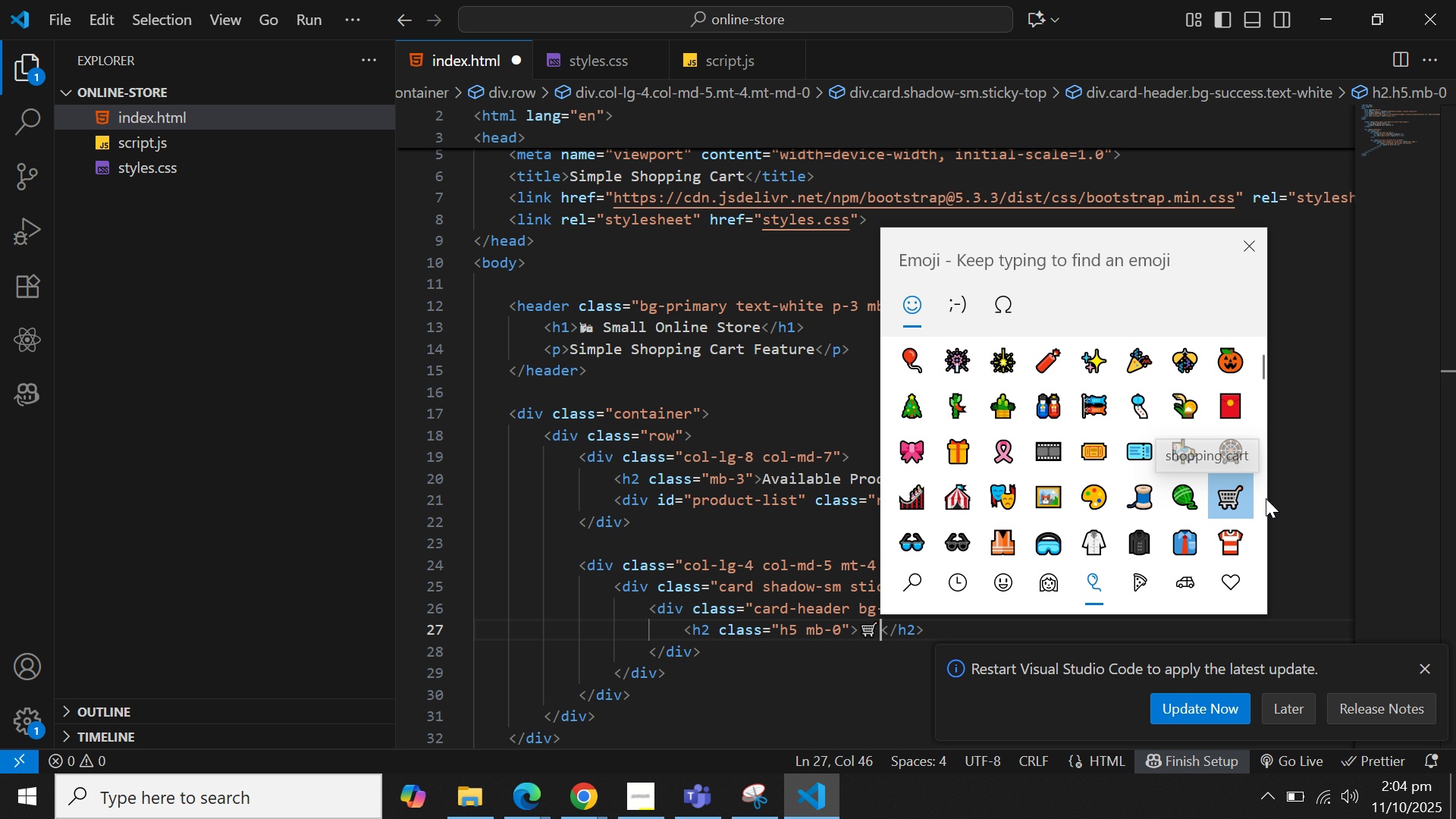 
key(Space)
 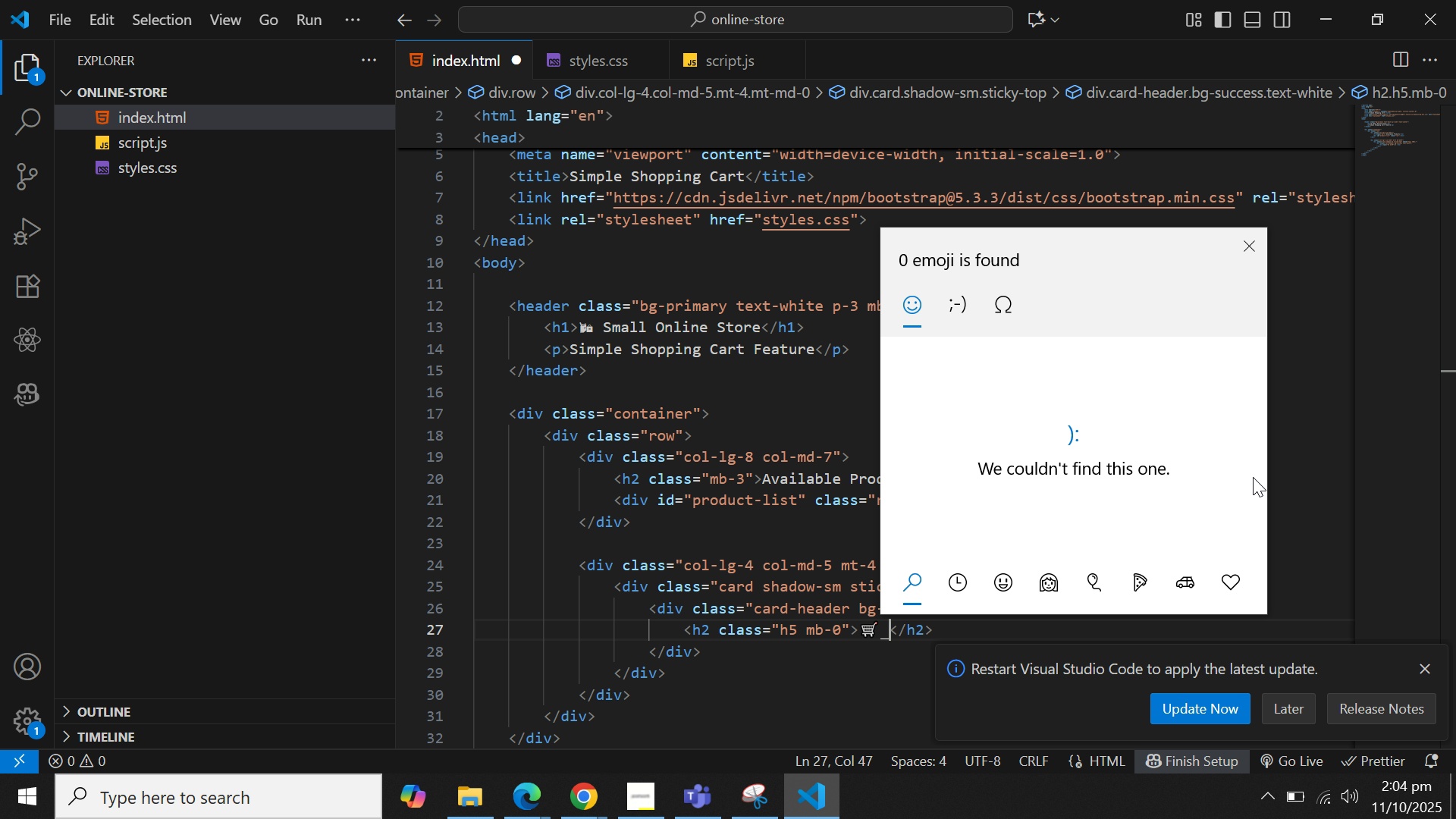 
key(Backspace)
 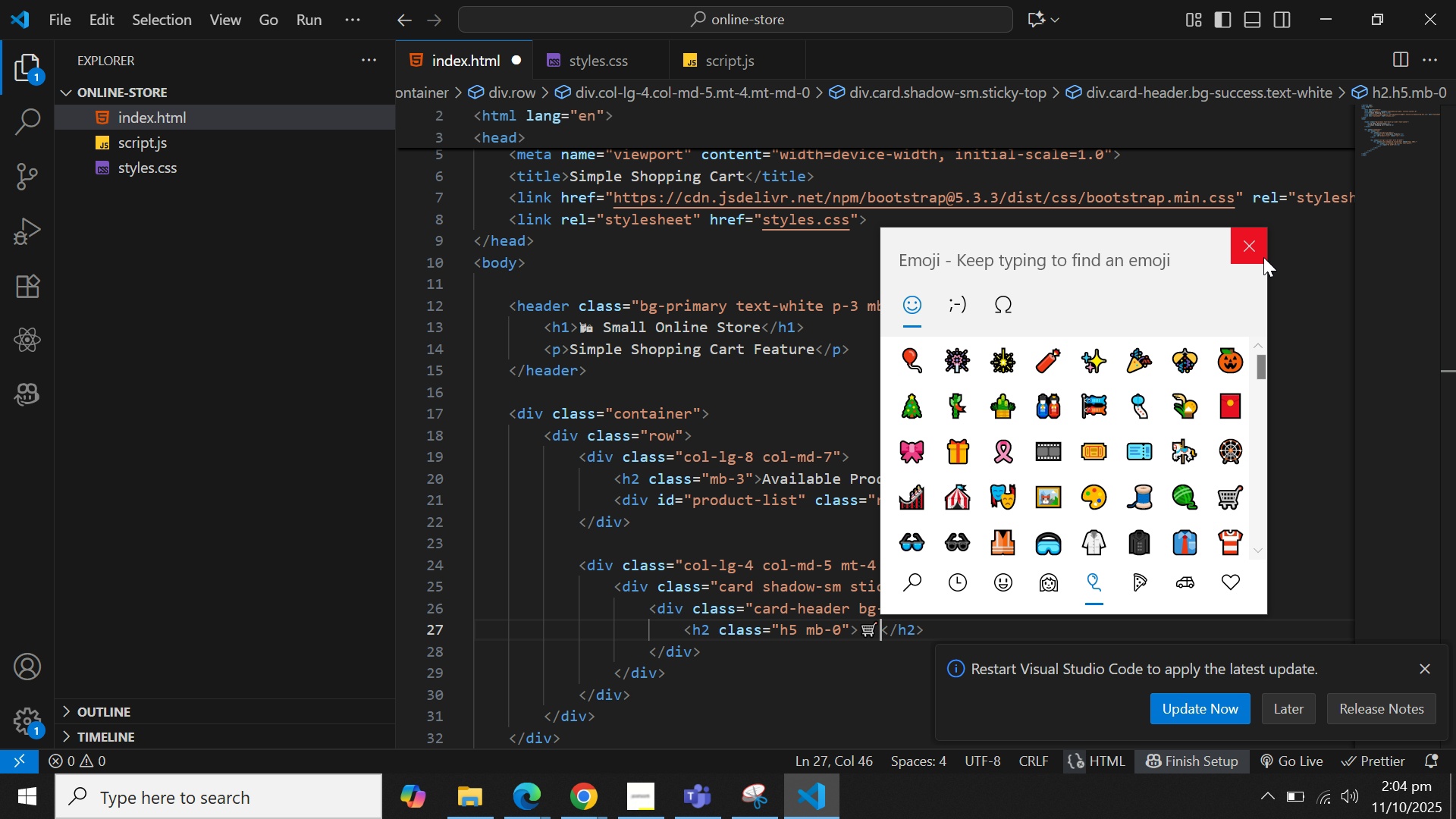 
left_click([1256, 253])
 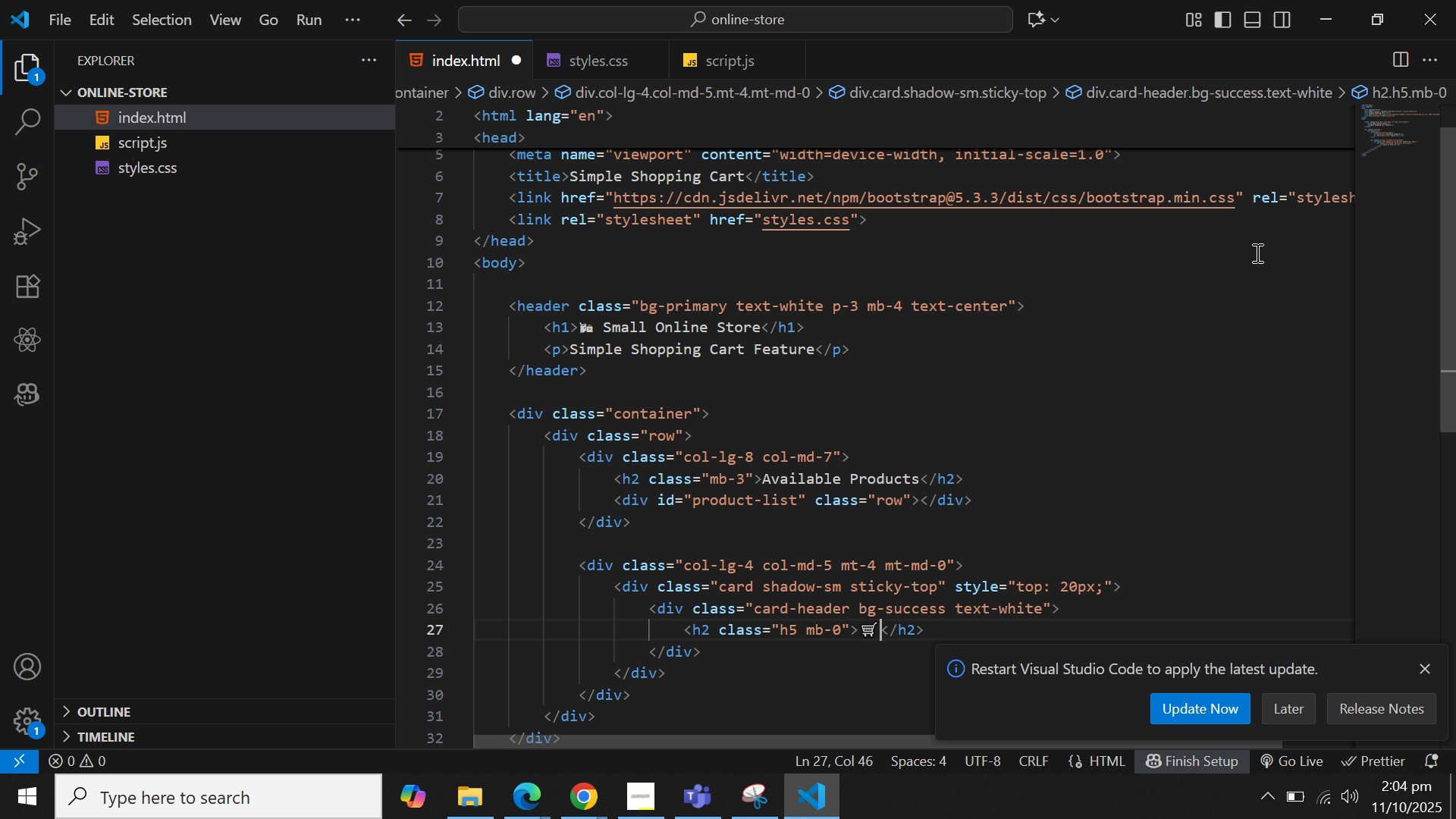 
type(Your cart)
key(Backspace)
key(Backspace)
key(Backspace)
key(Backspace)
type(V)
key(Backspace)
type(Cart)
 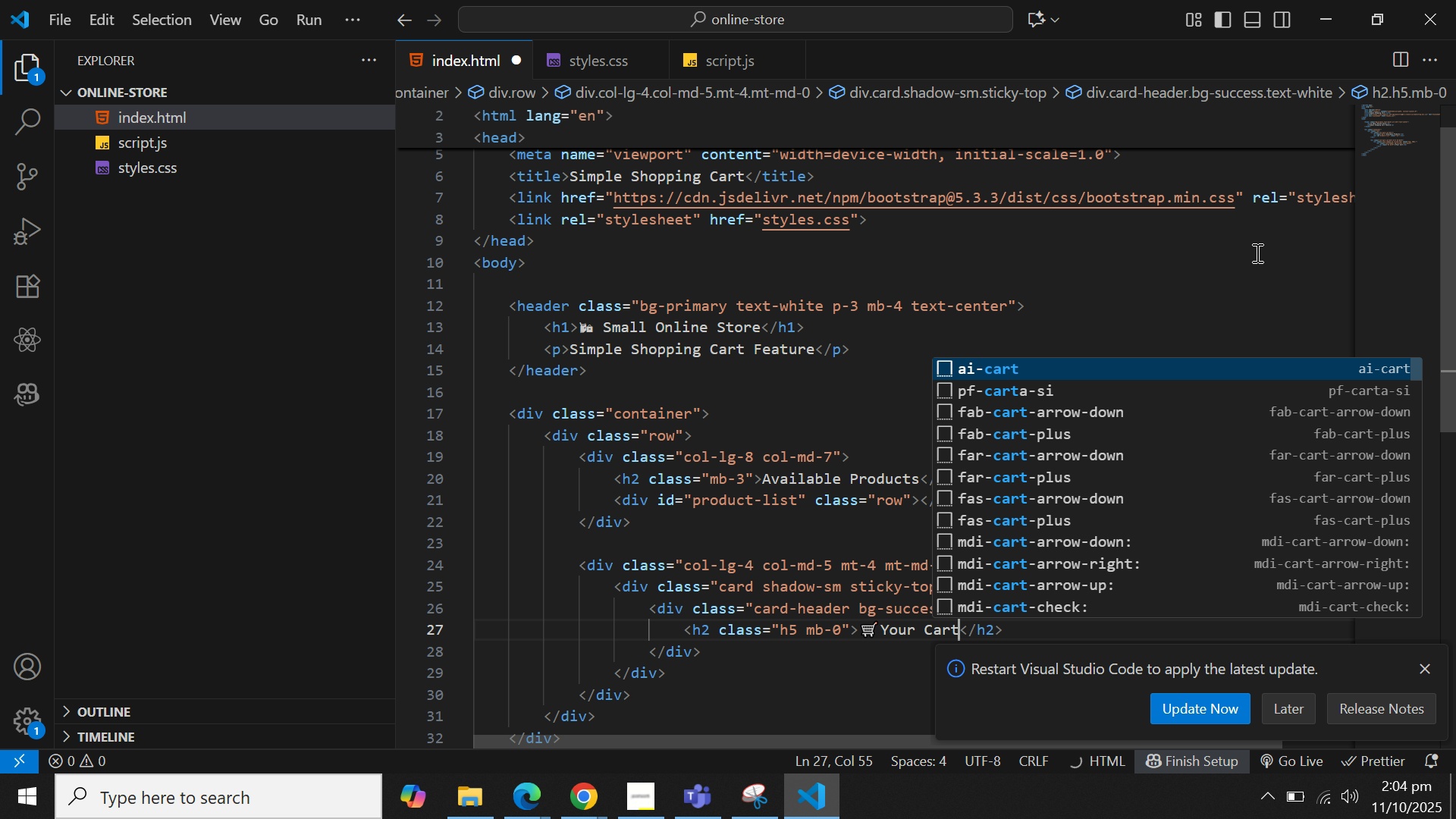 
key(ArrowRight)
 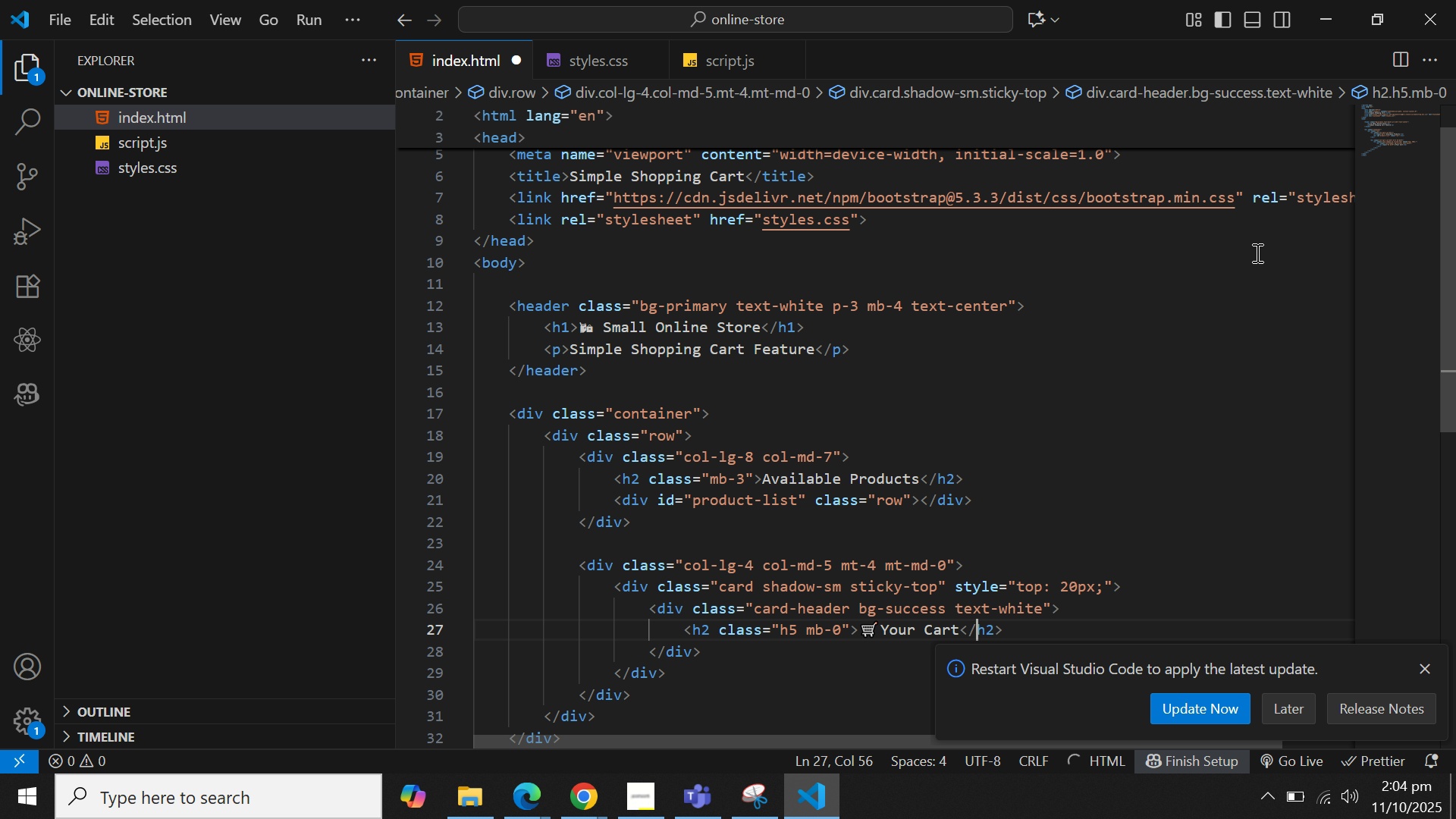 
key(ArrowRight)
 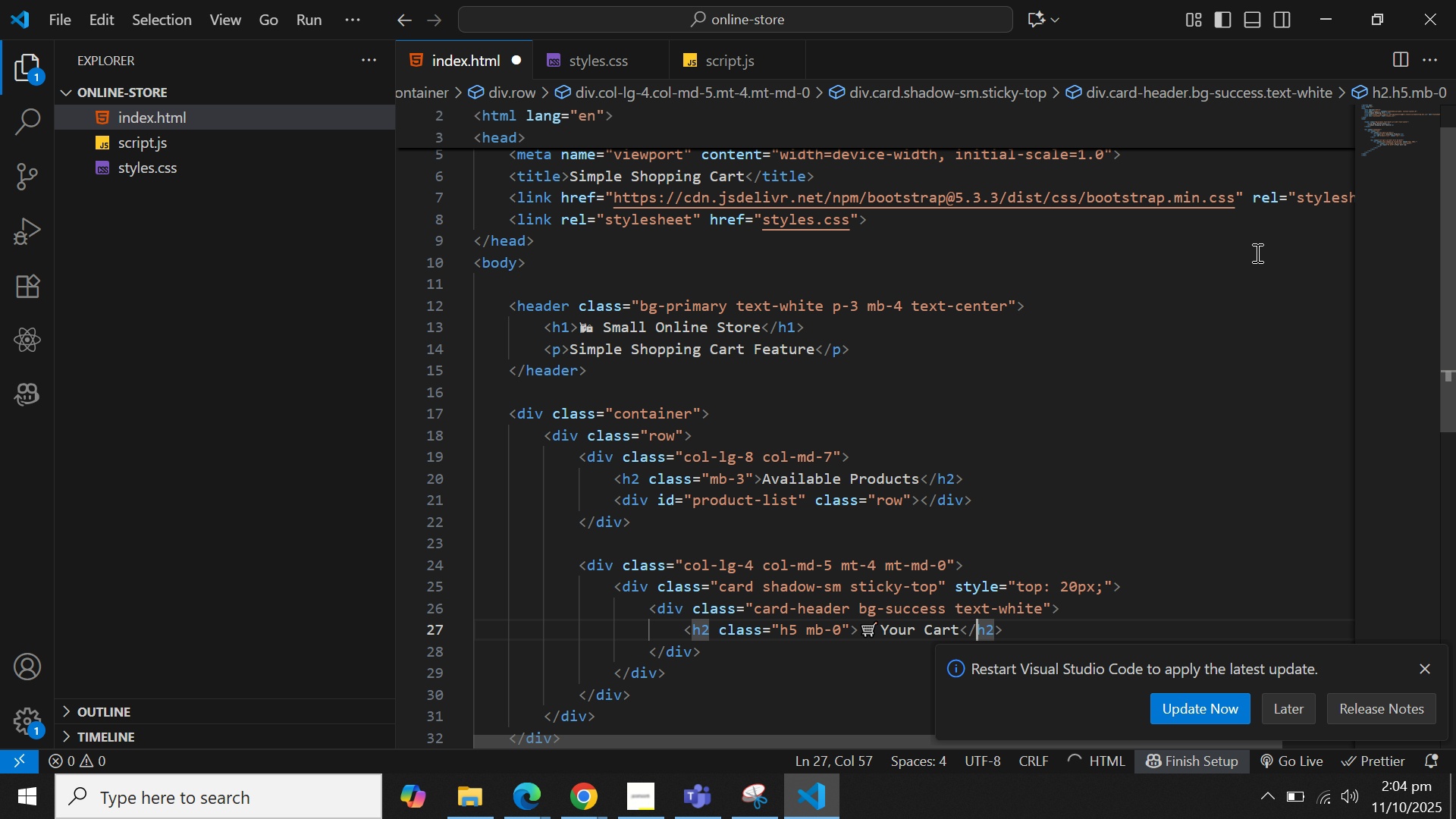 
key(ArrowRight)
 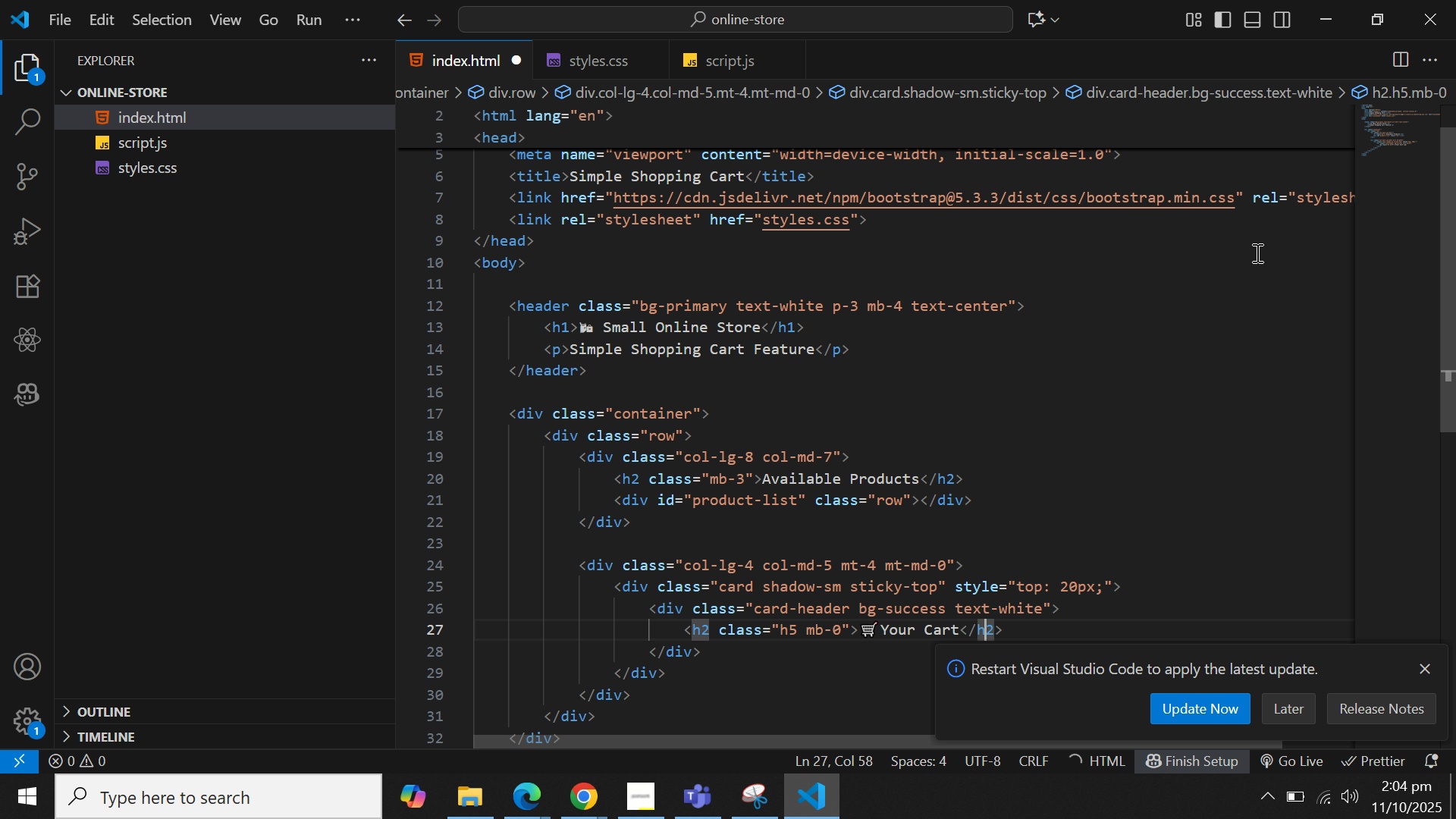 
key(ArrowRight)
 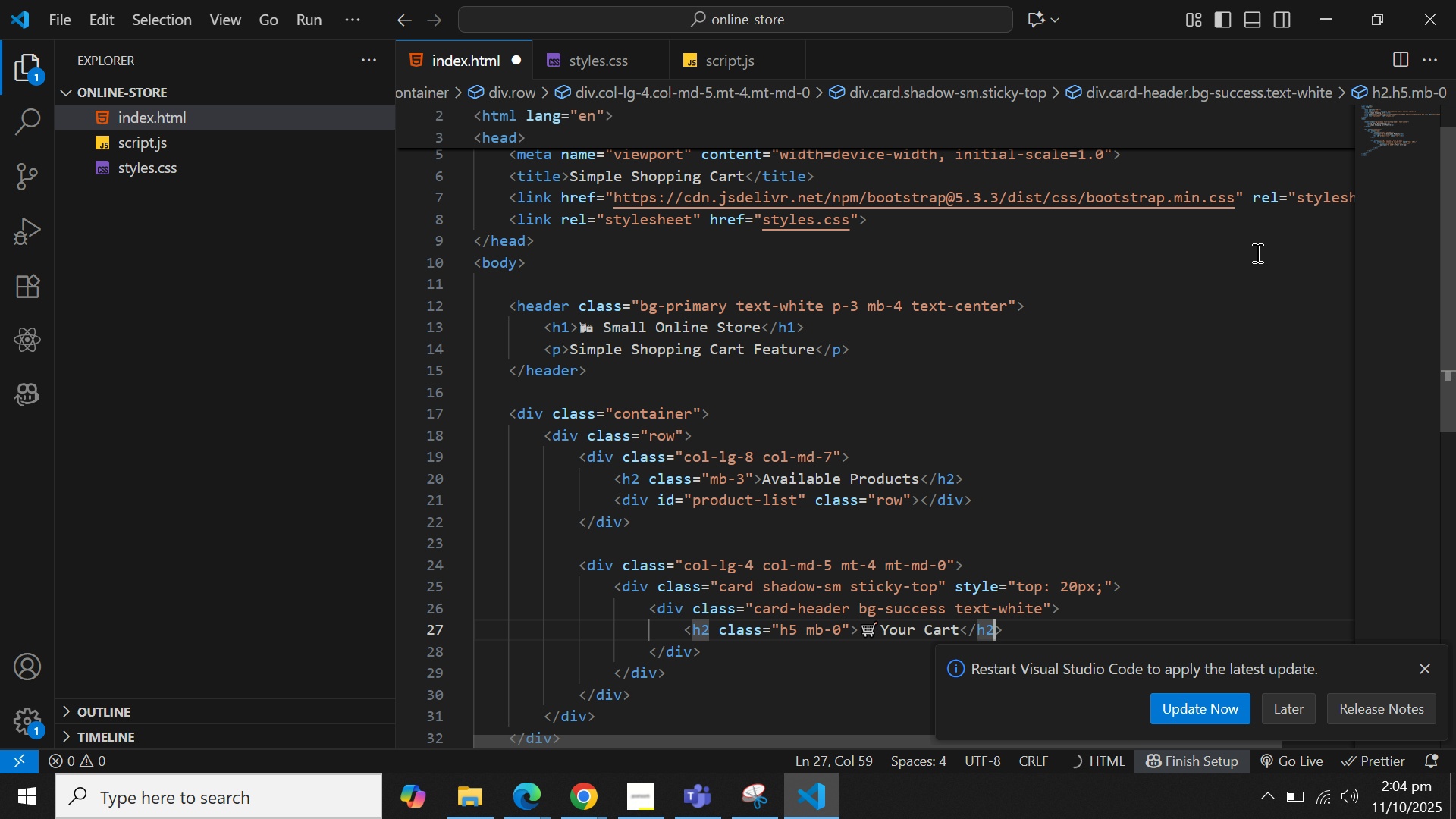 
key(ArrowRight)
 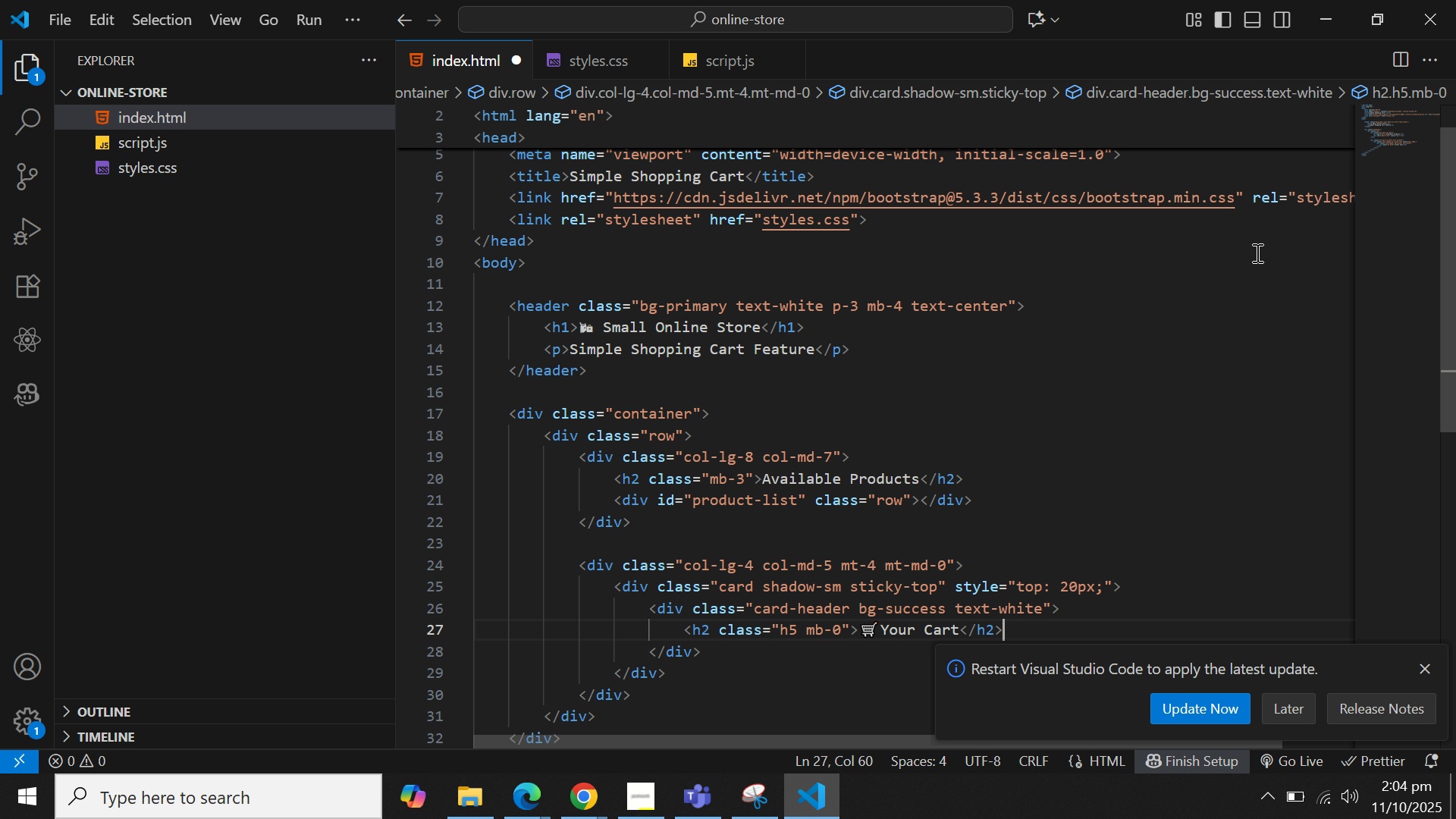 
wait(6.37)
 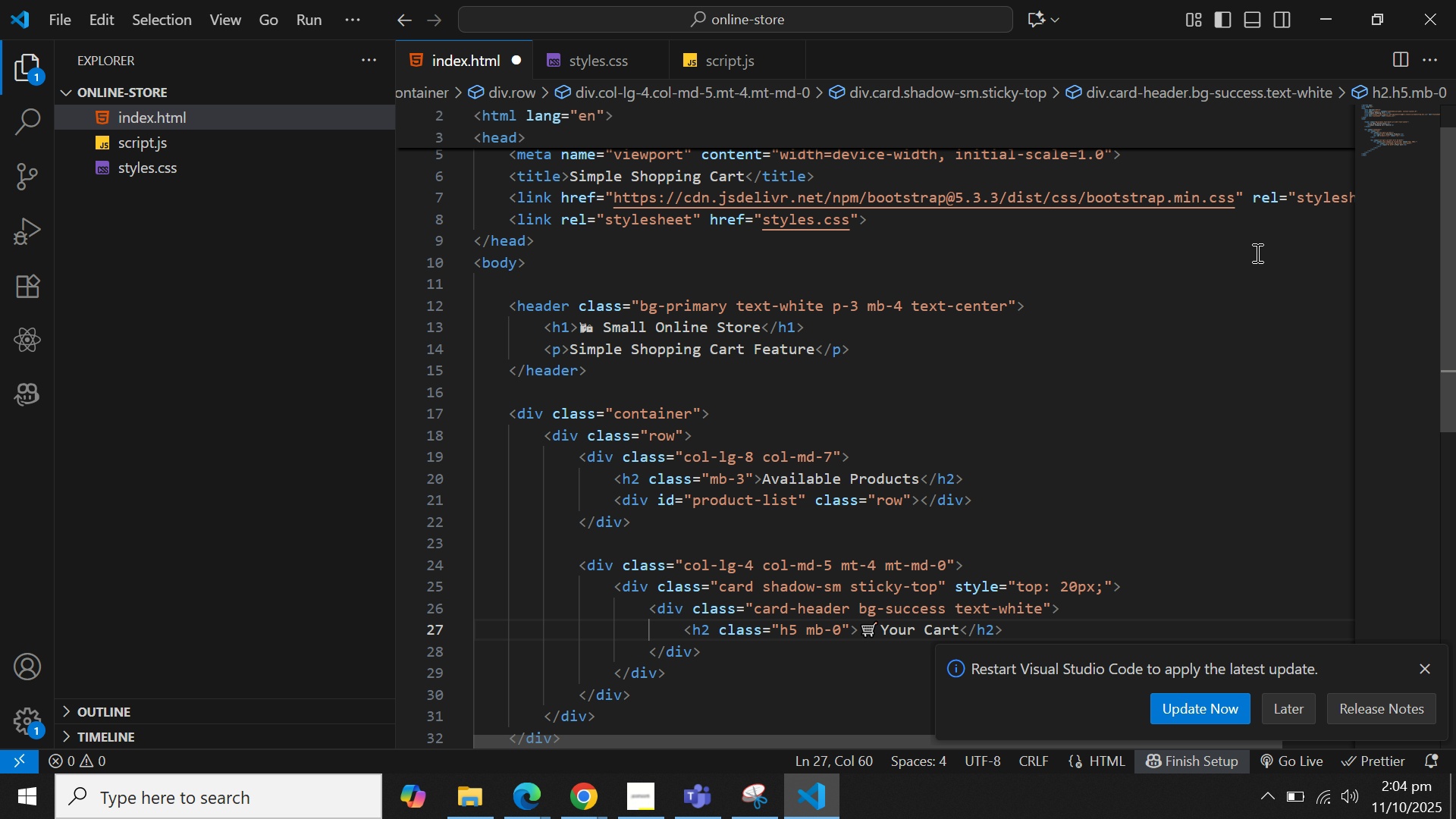 
key(ArrowDown)
 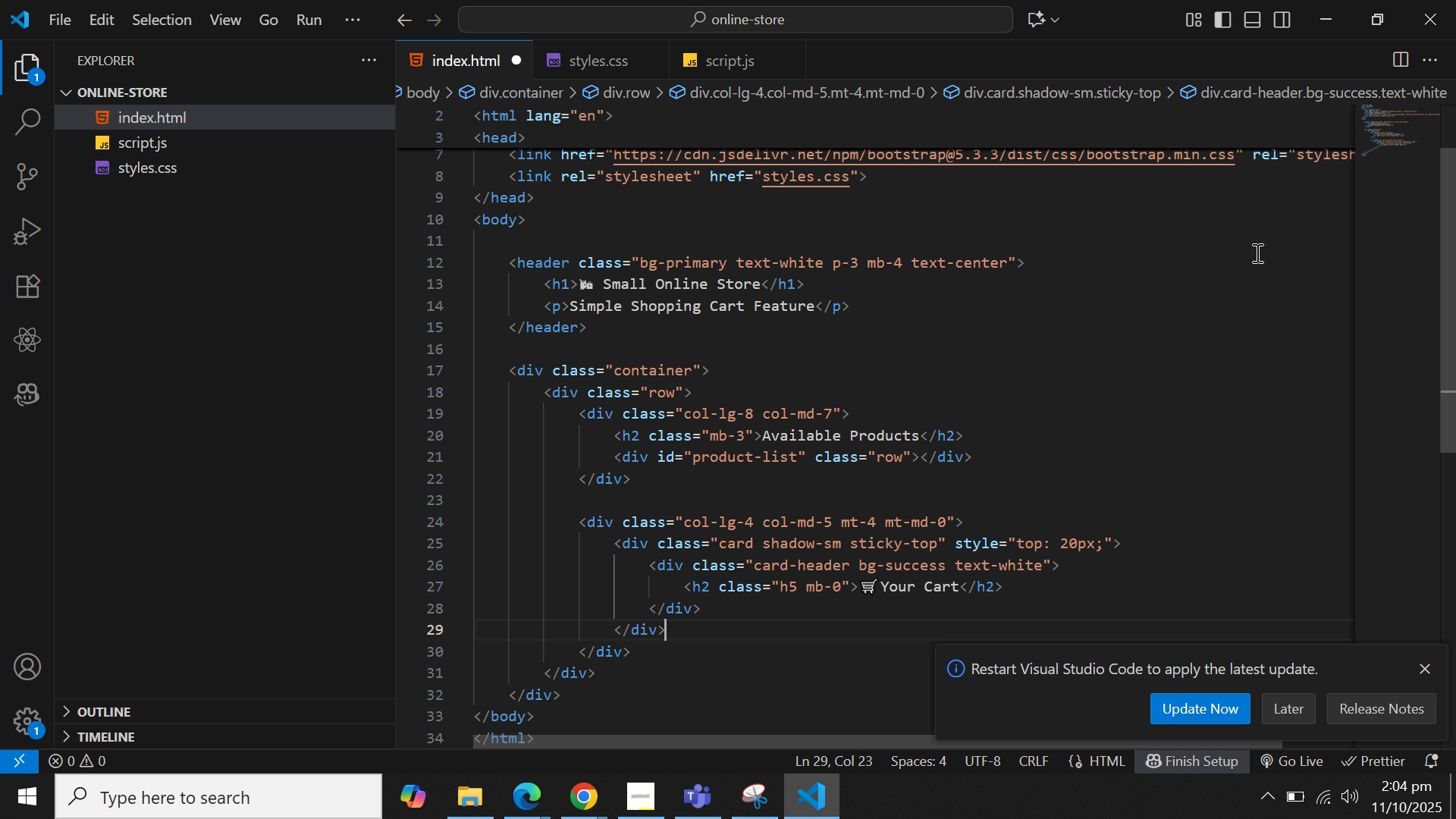 
key(ArrowDown)
 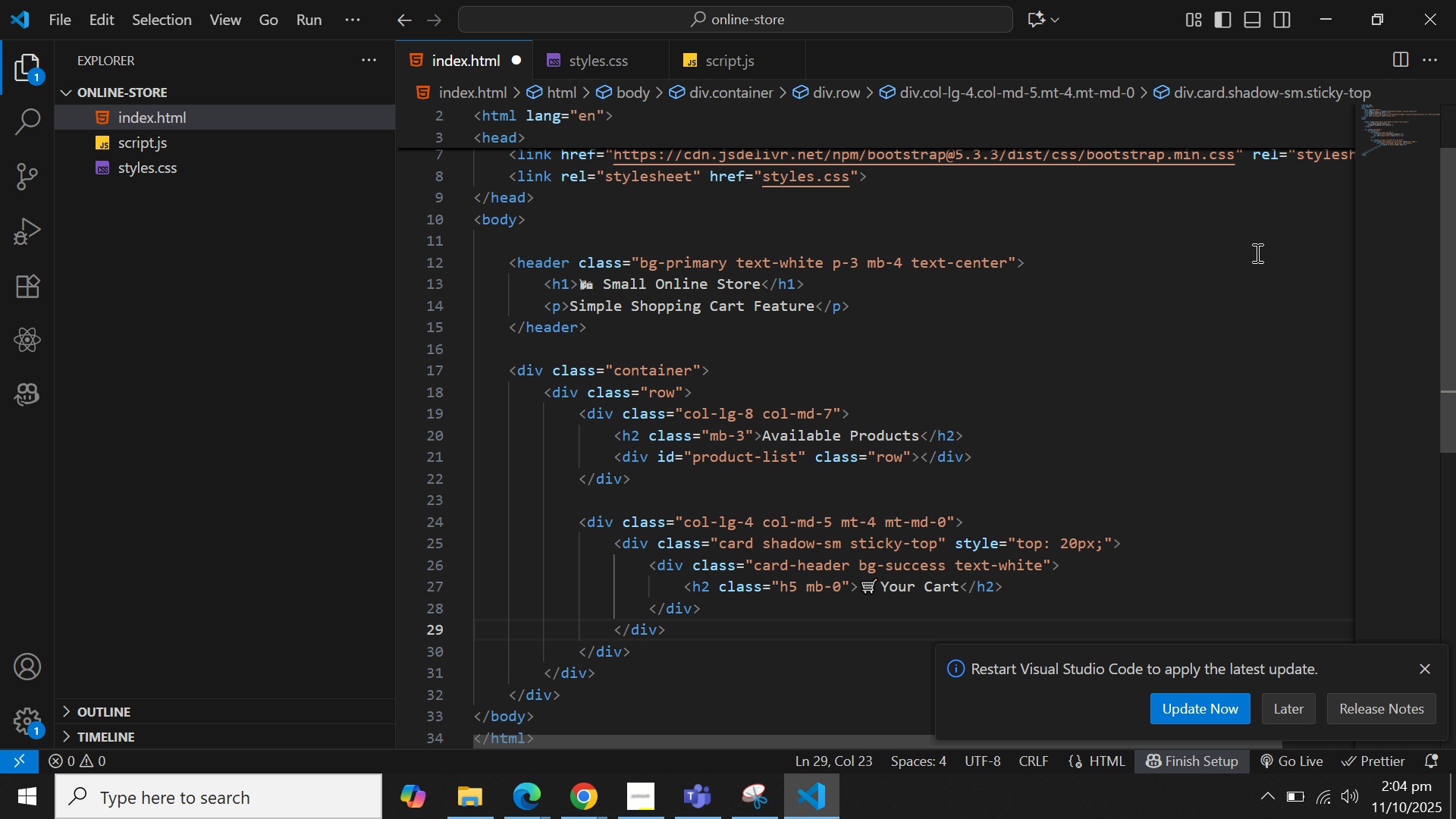 
key(ArrowUp)
 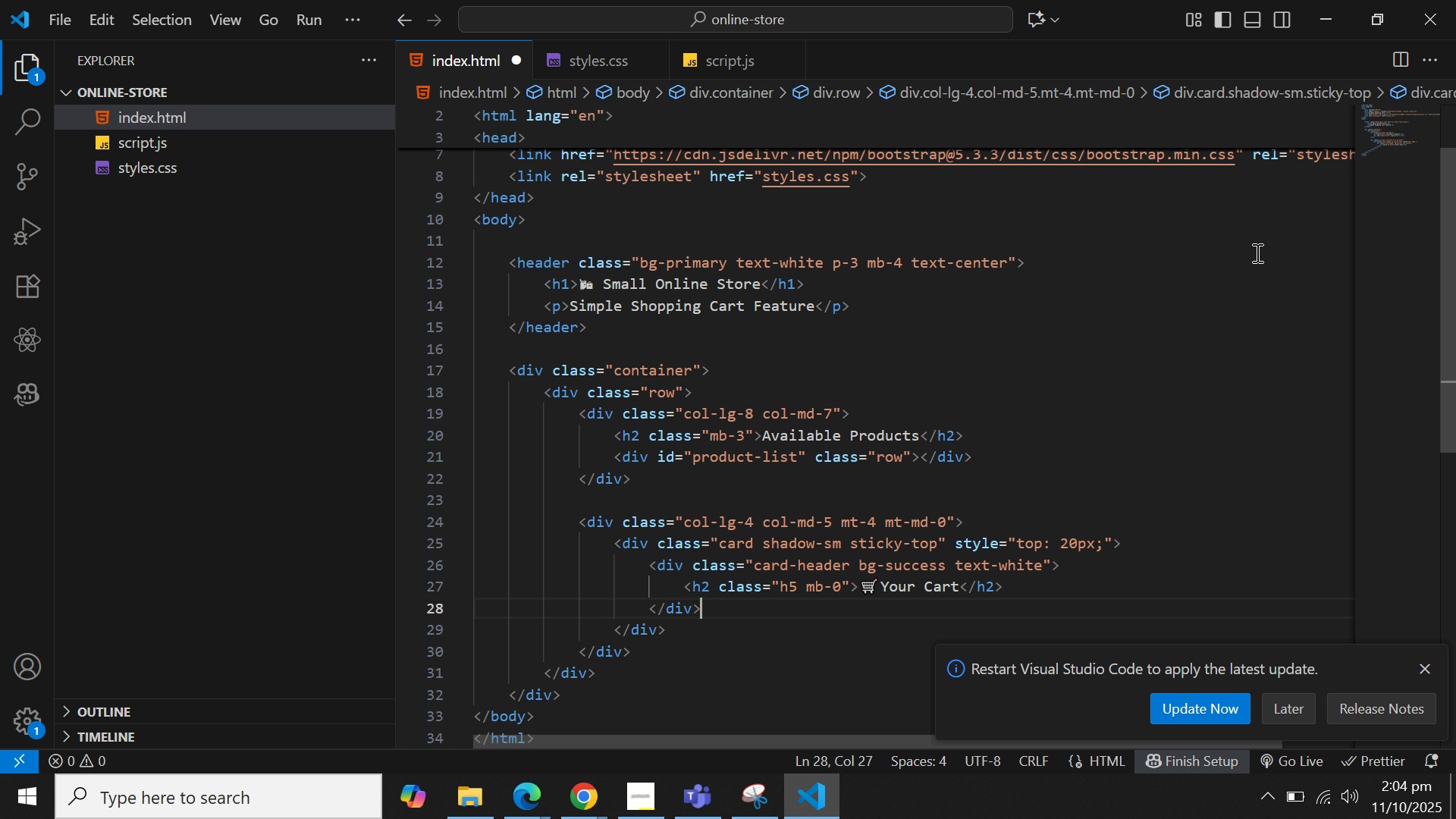 
wait(5.27)
 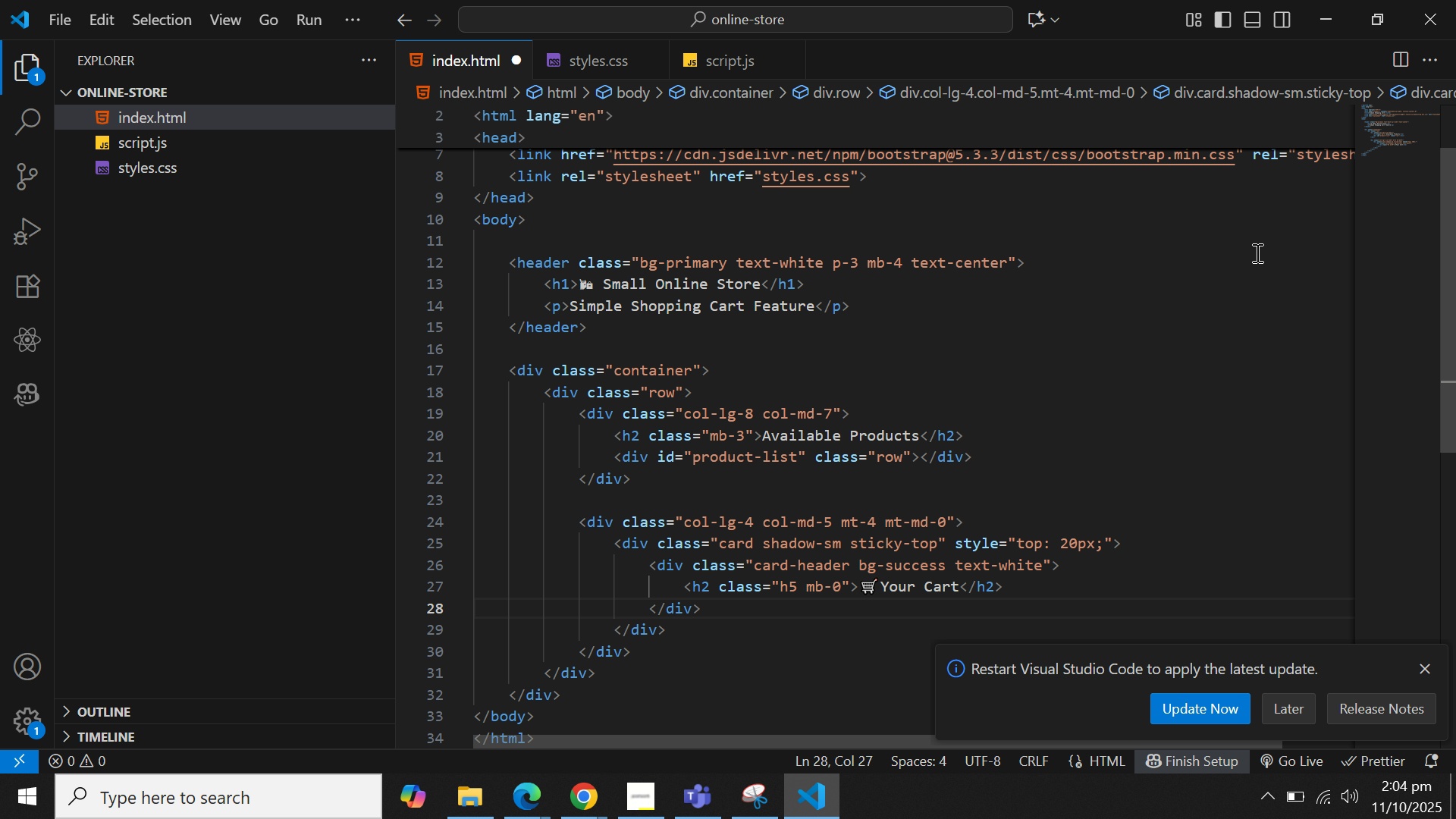 
key(Enter)
 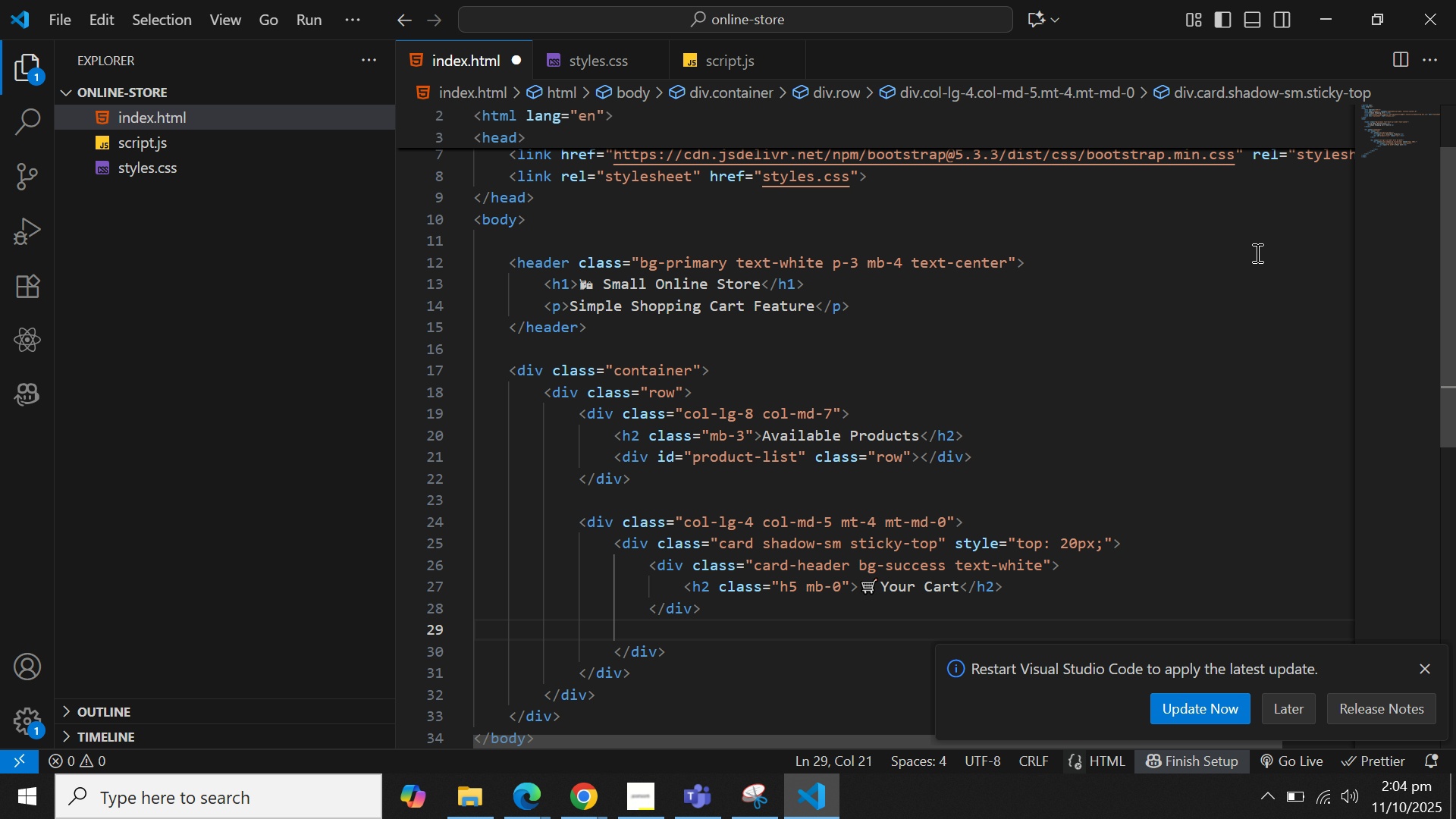 
type(<ul)
 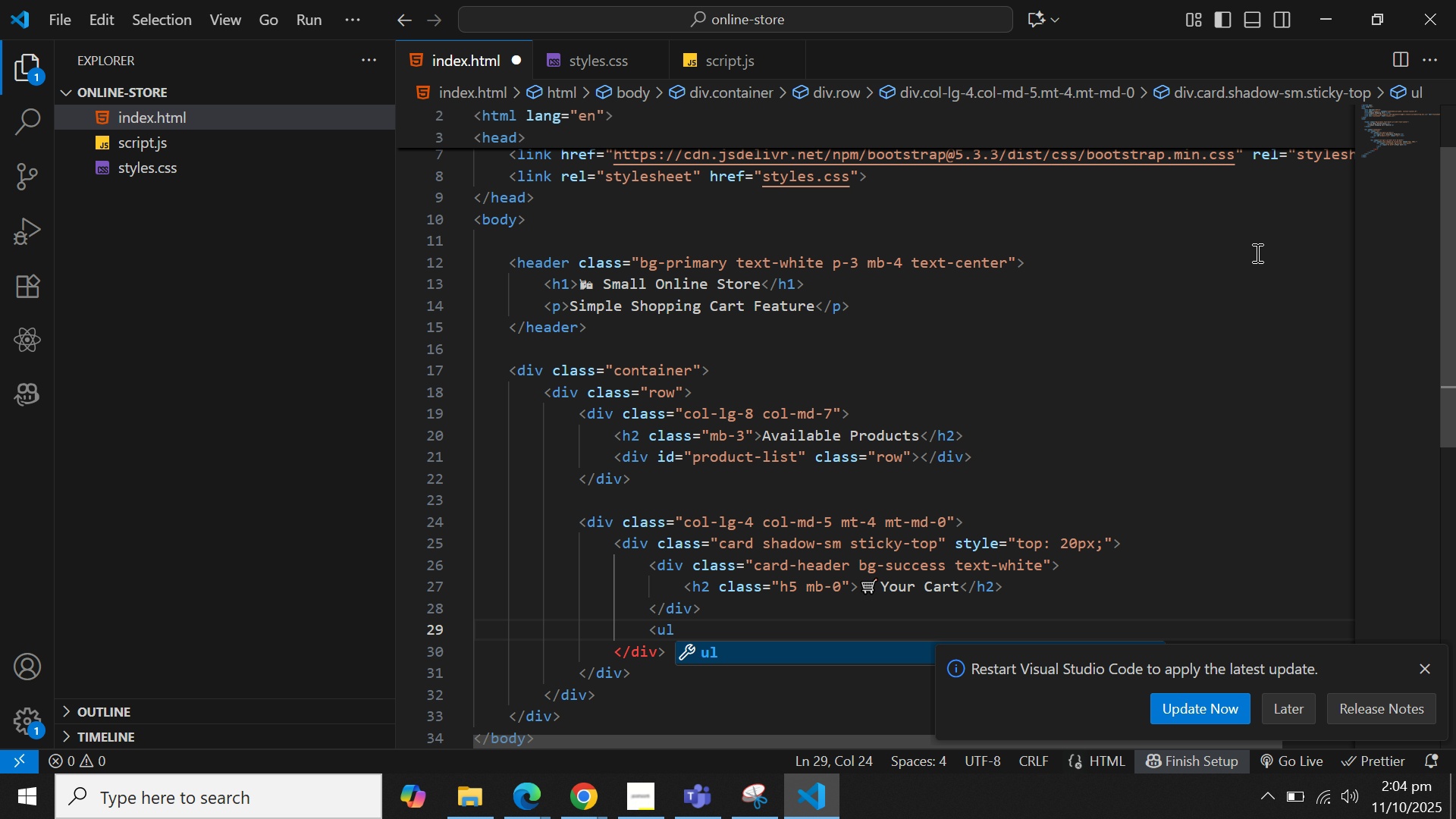 
key(Enter)
 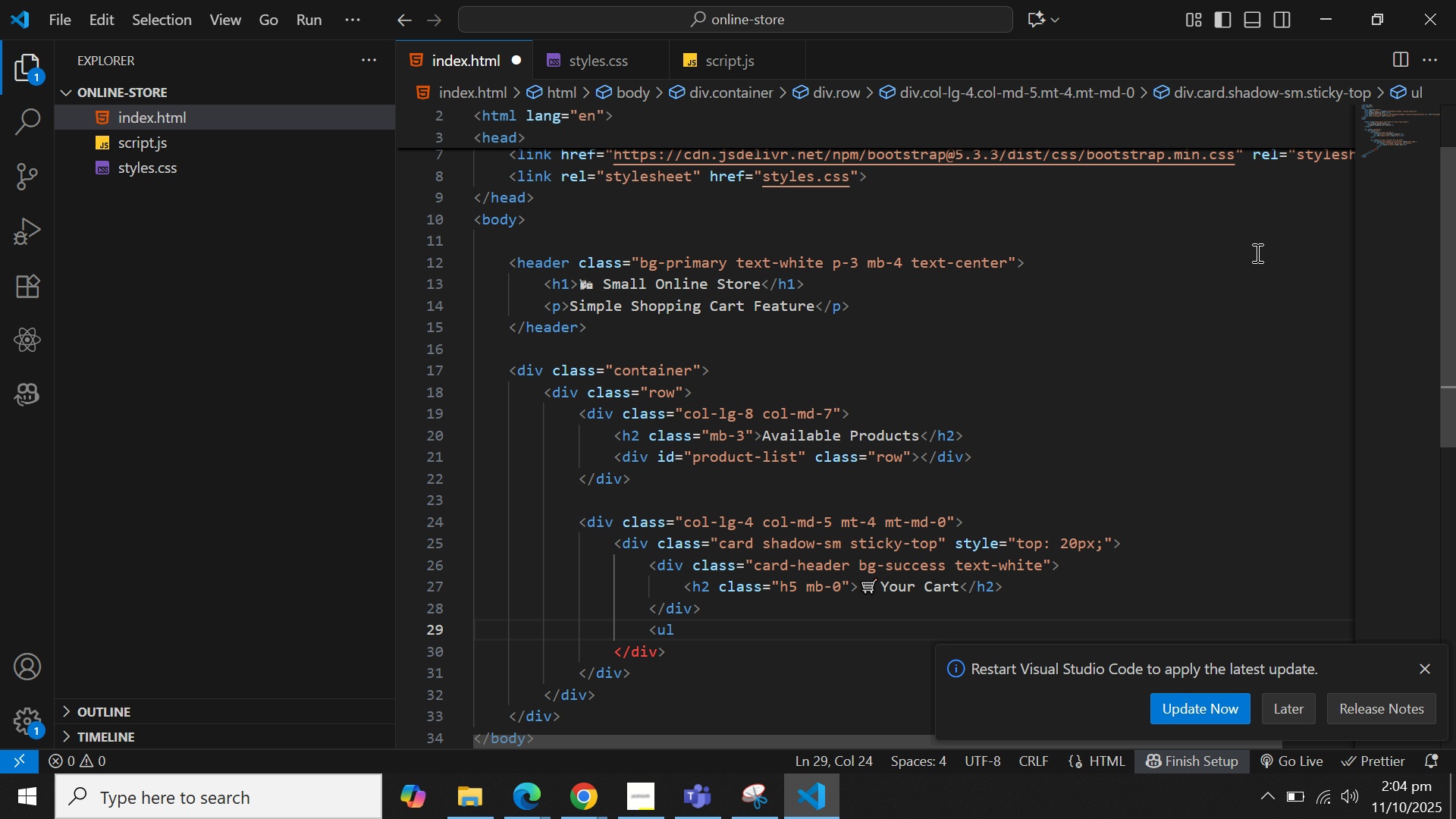 
key(Shift+Period)
 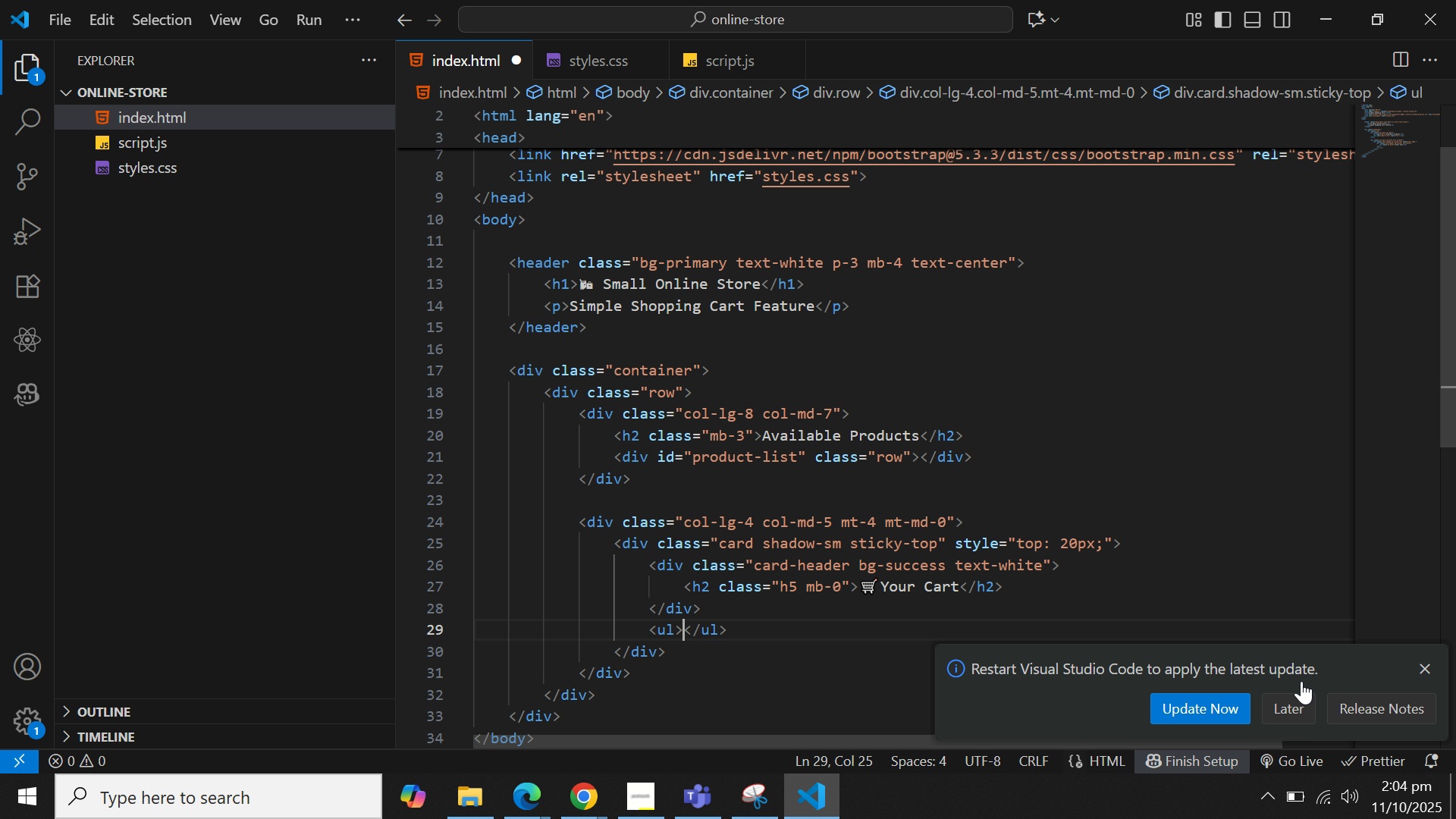 
left_click([1291, 698])
 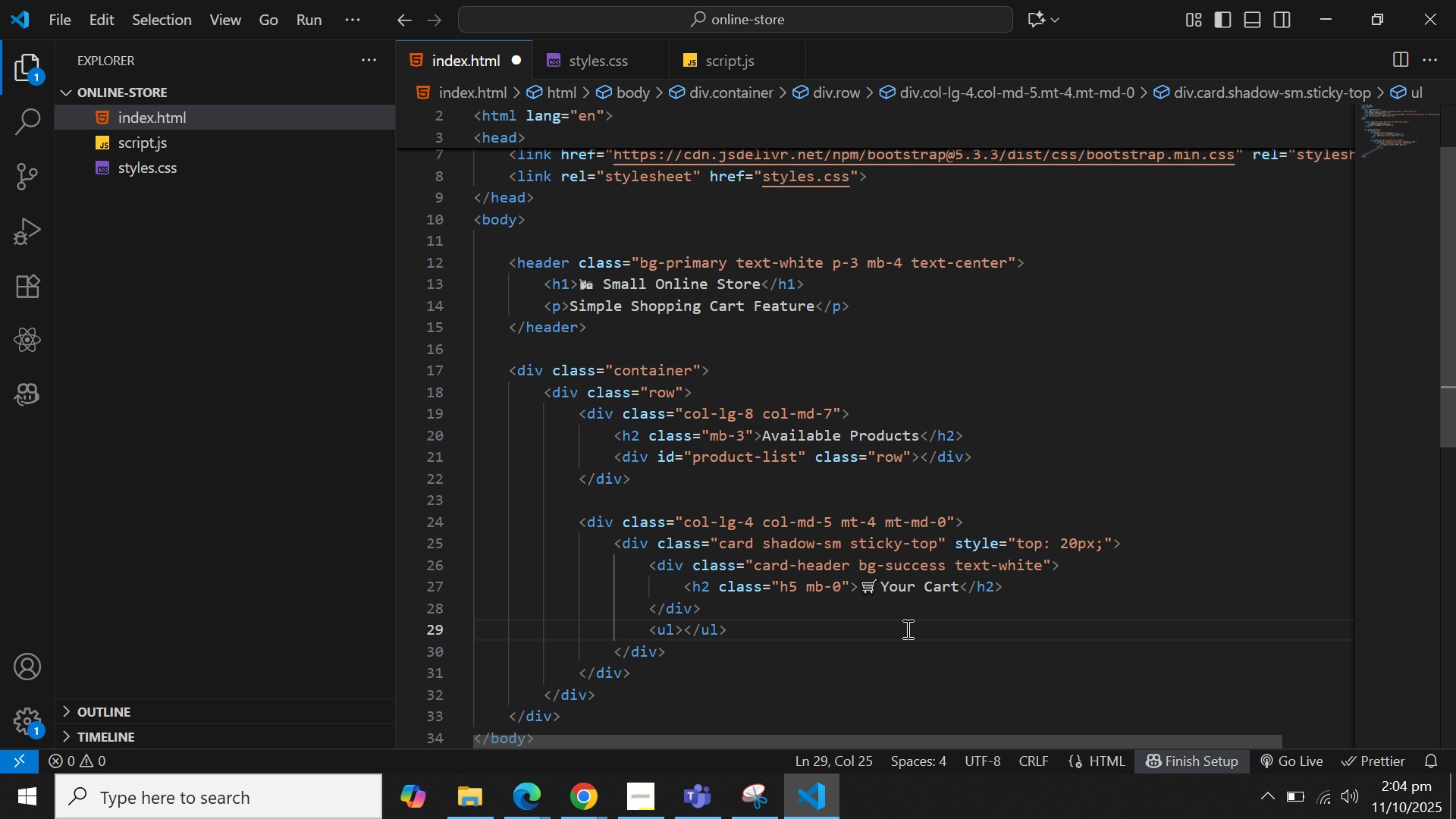 
wait(11.37)
 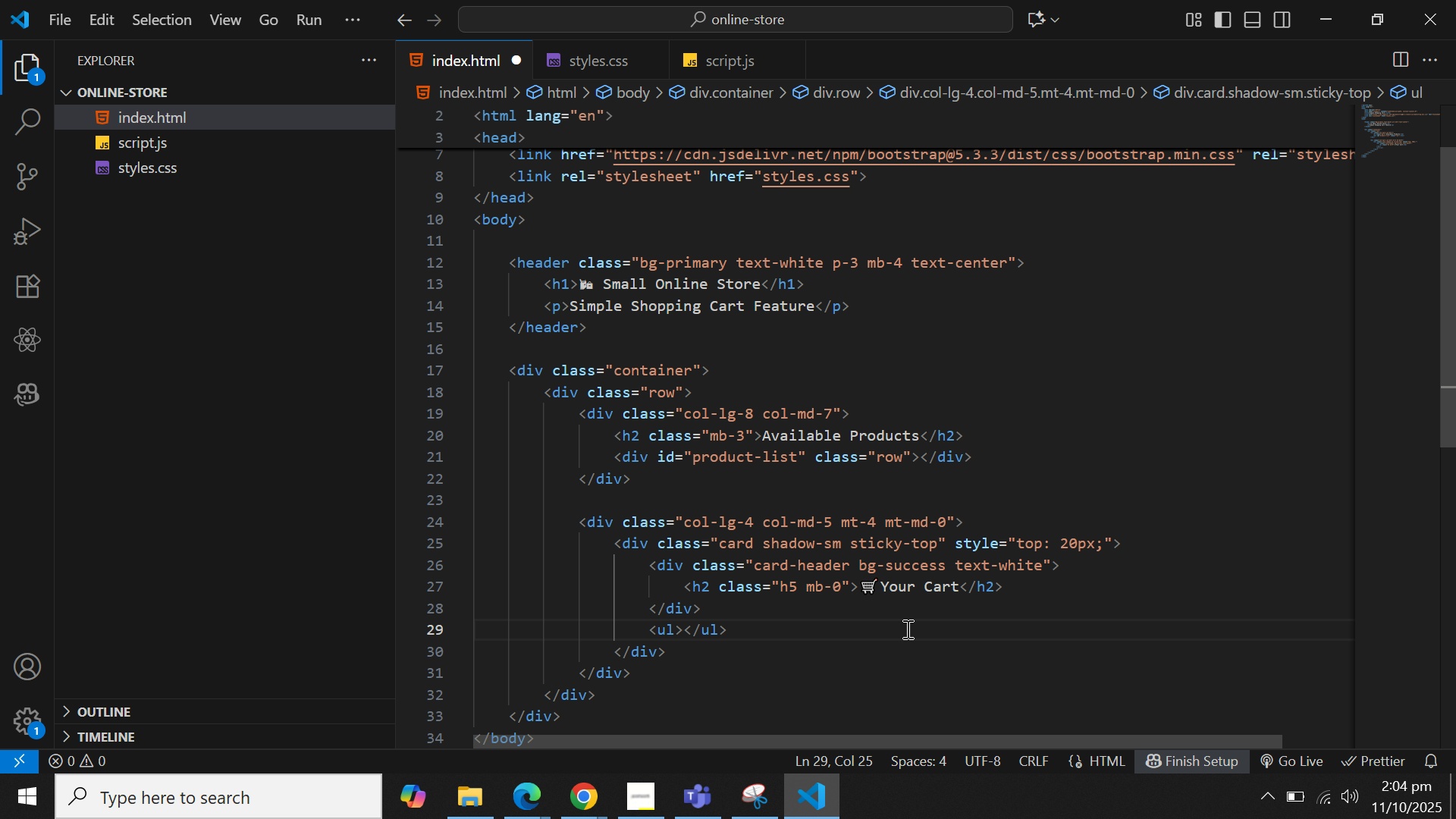 
key(ArrowLeft)
 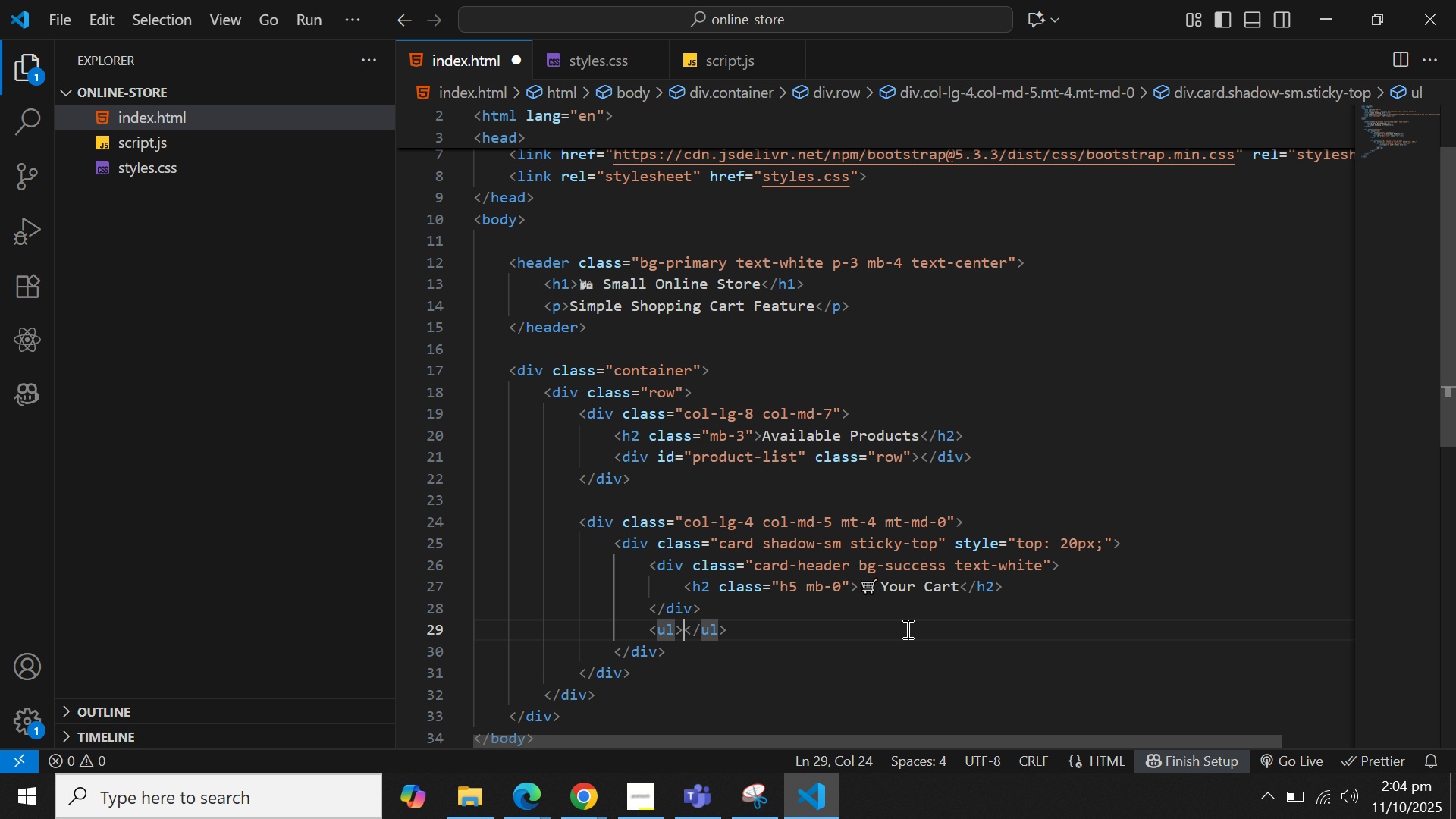 
key(ArrowRight)
 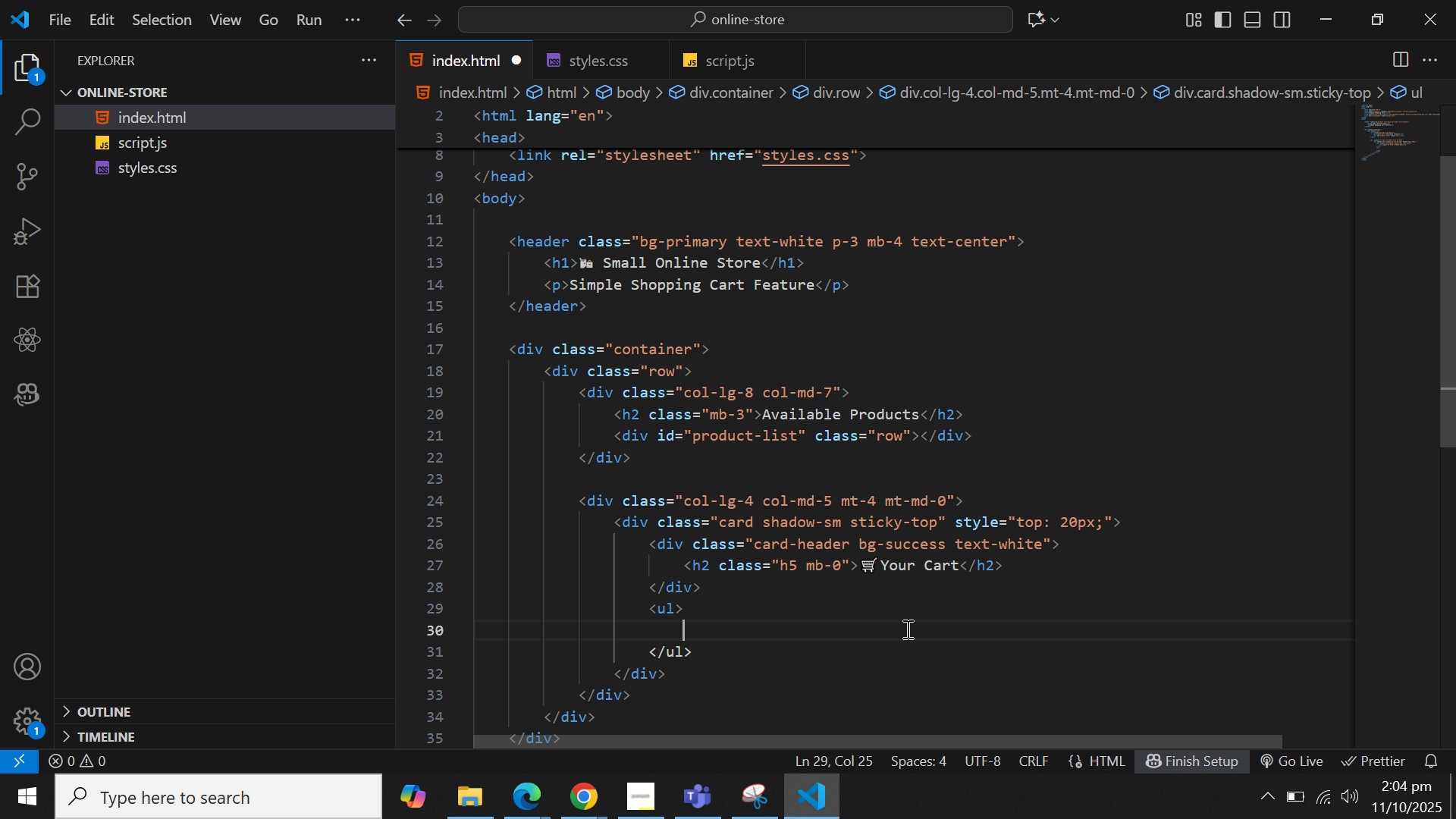 
key(Enter)
 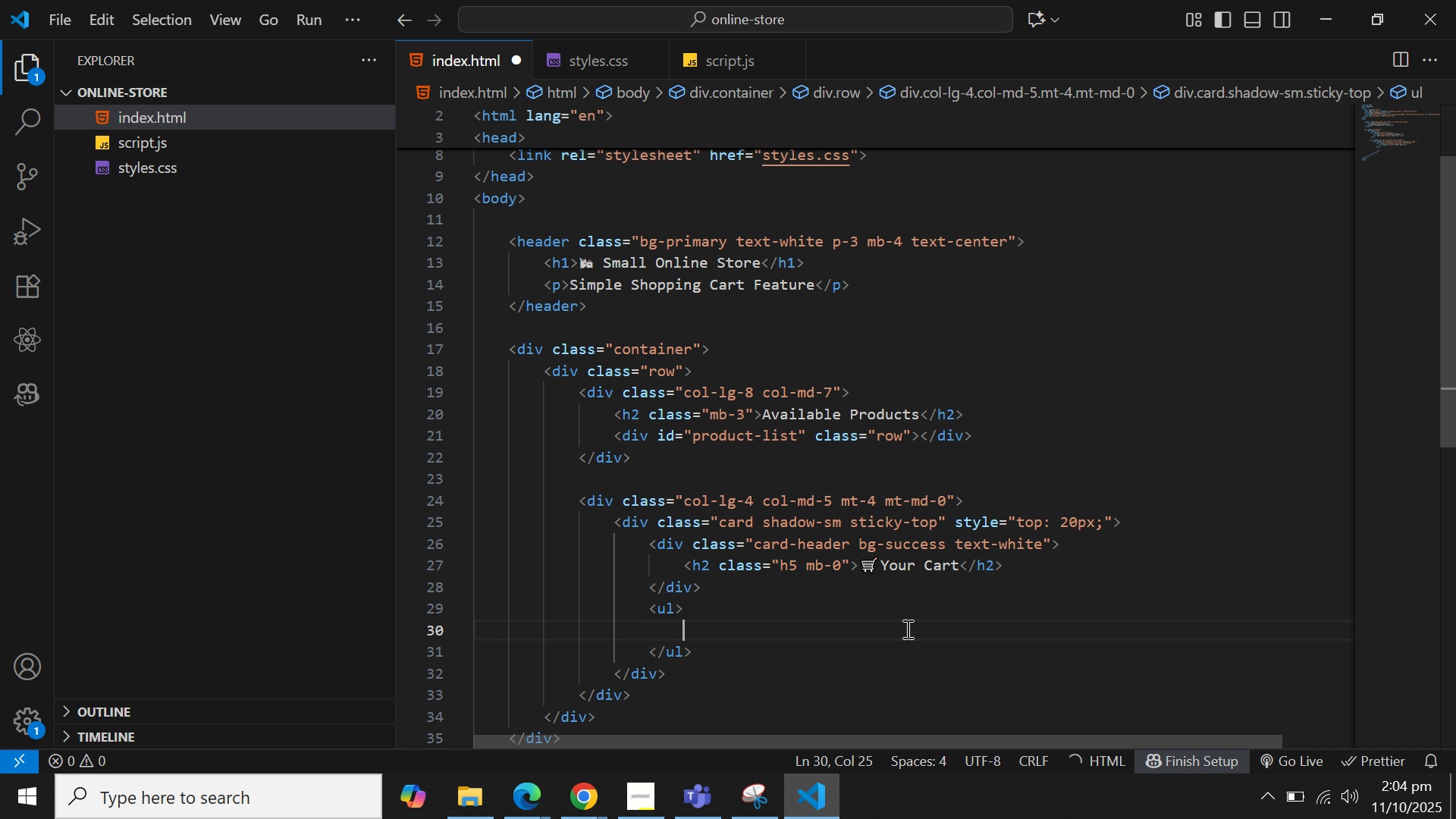 
key(ArrowUp)
 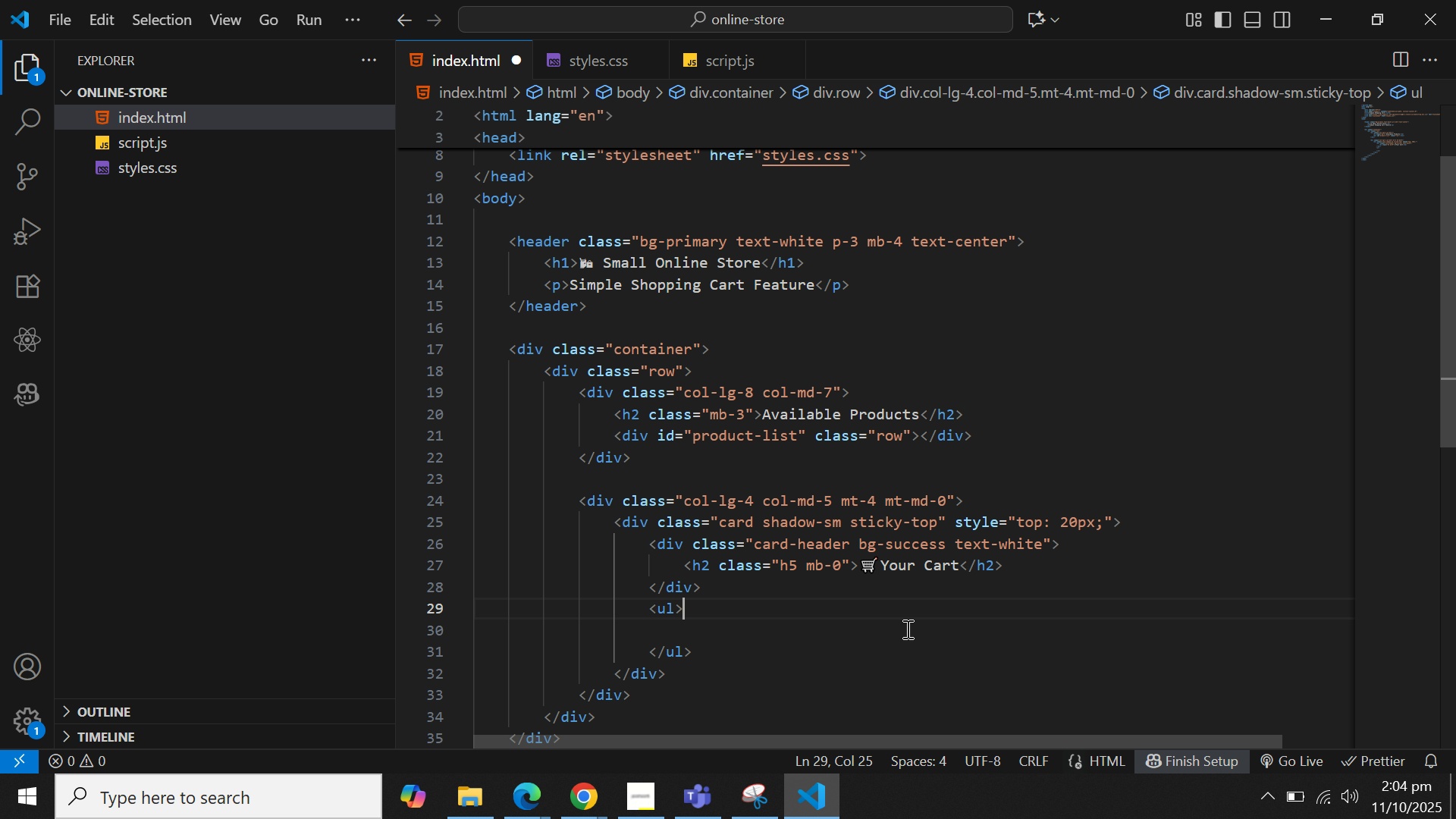 
key(ArrowLeft)
 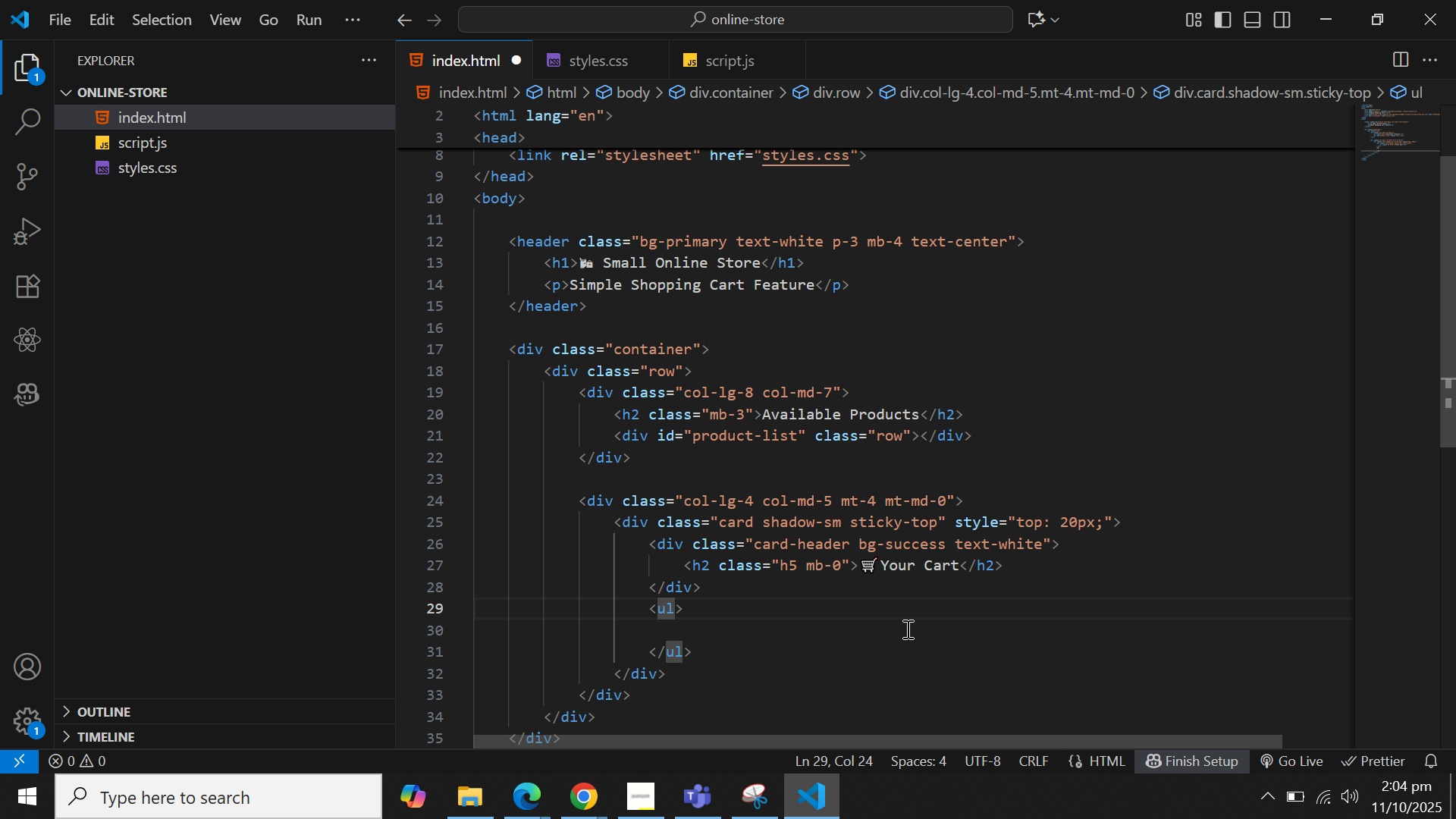 
type( id="cart-items)
 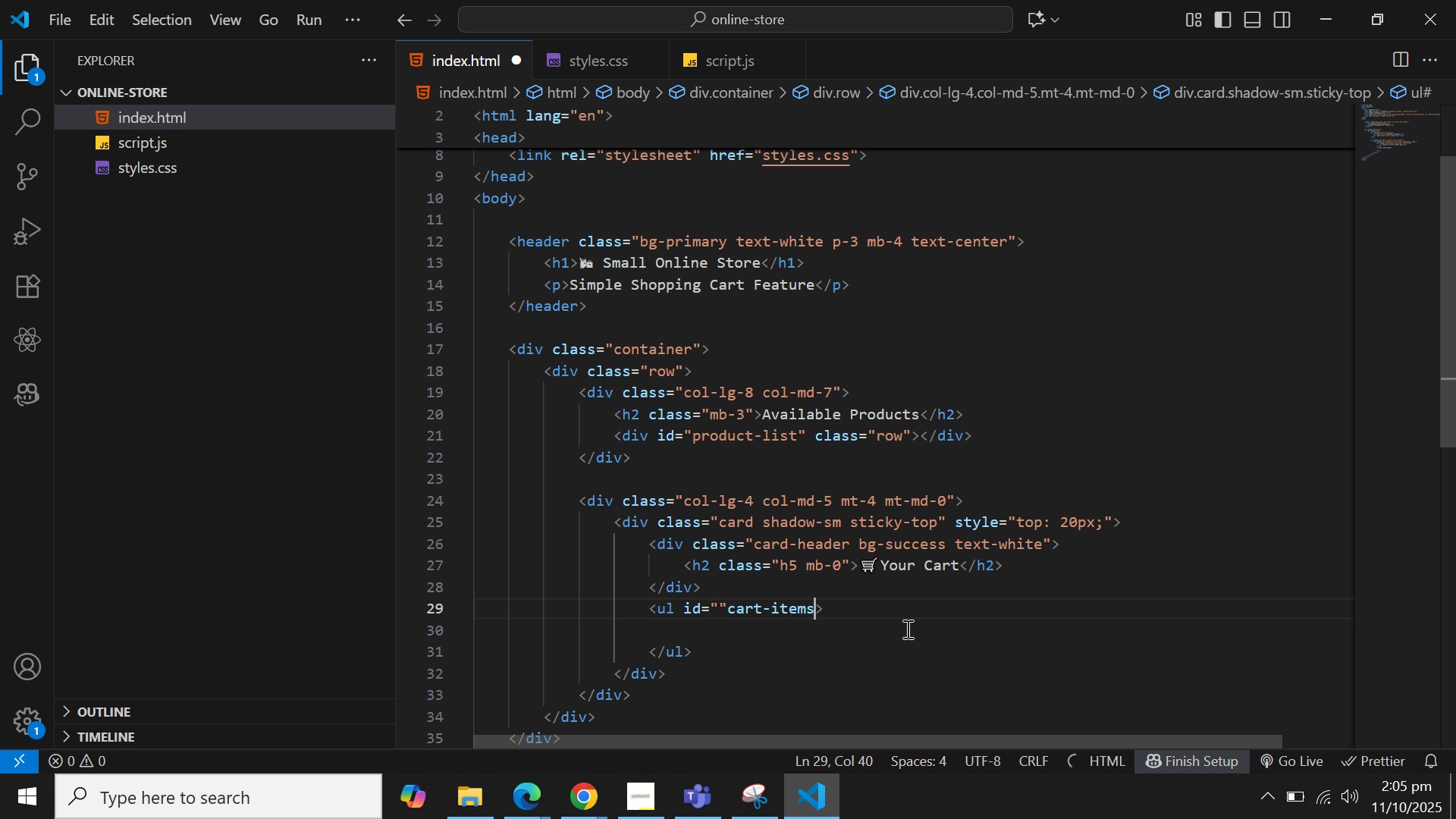 
 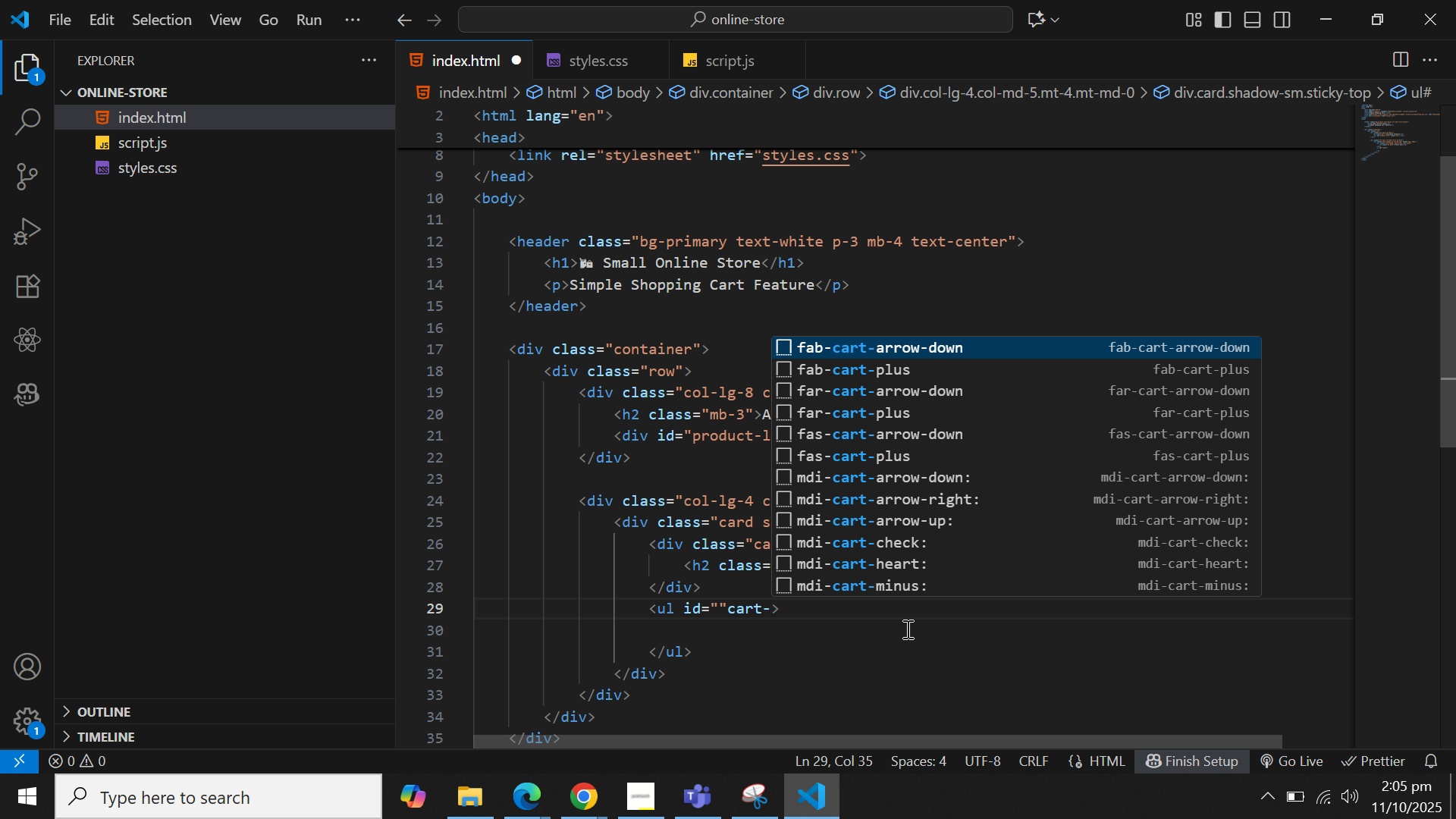 
key(ArrowLeft)
 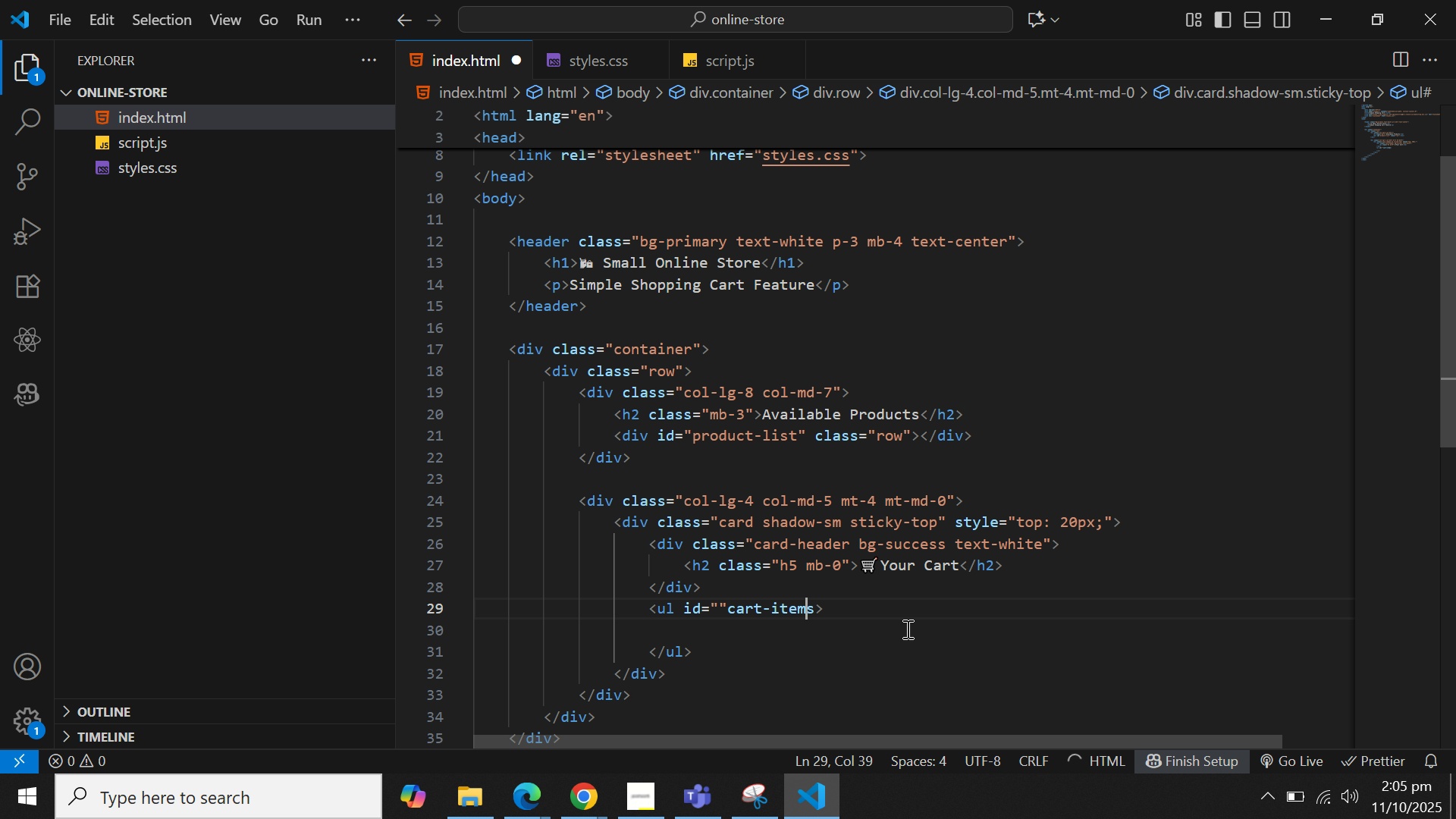 
key(ArrowLeft)
 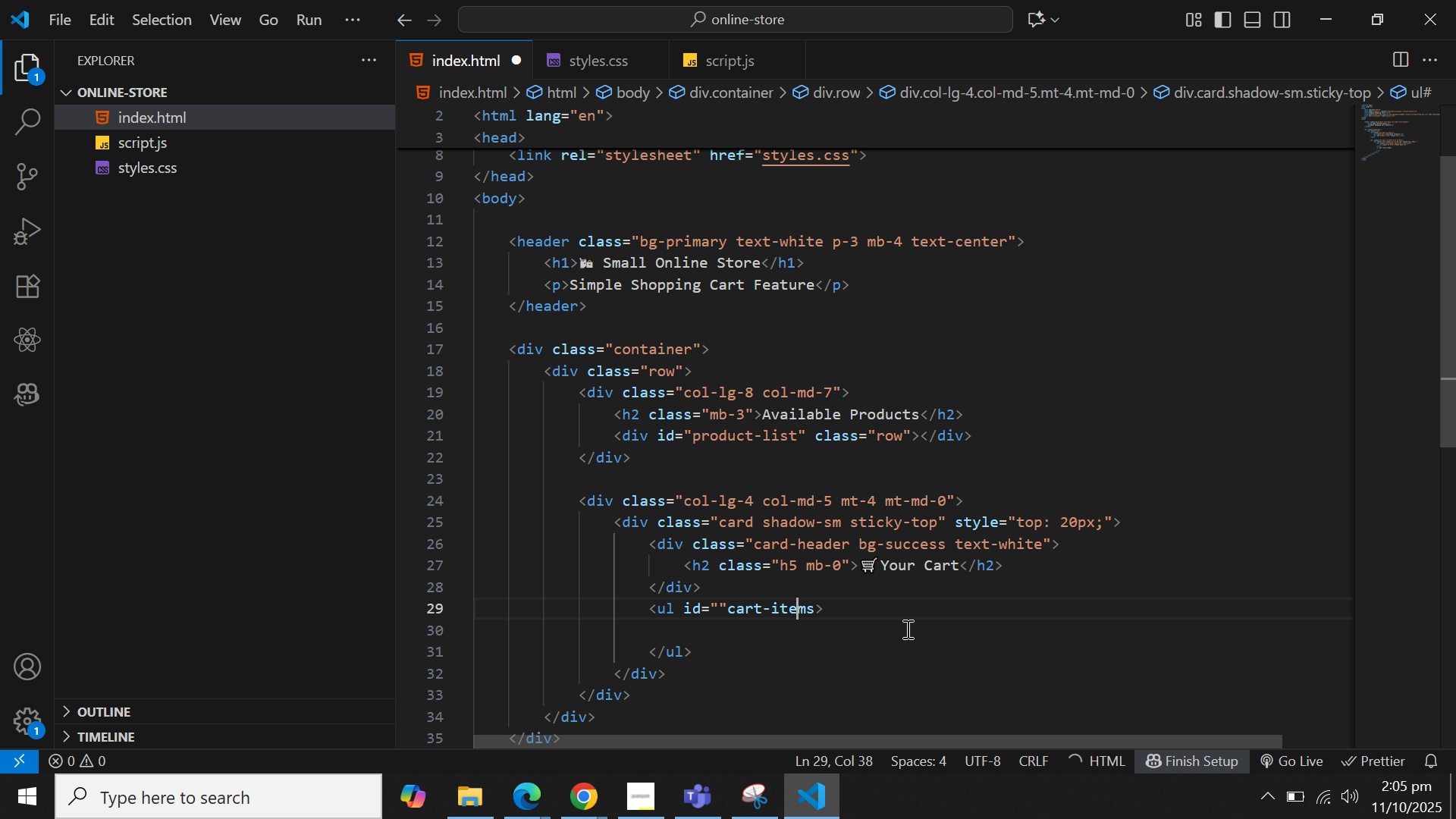 
key(ArrowLeft)
 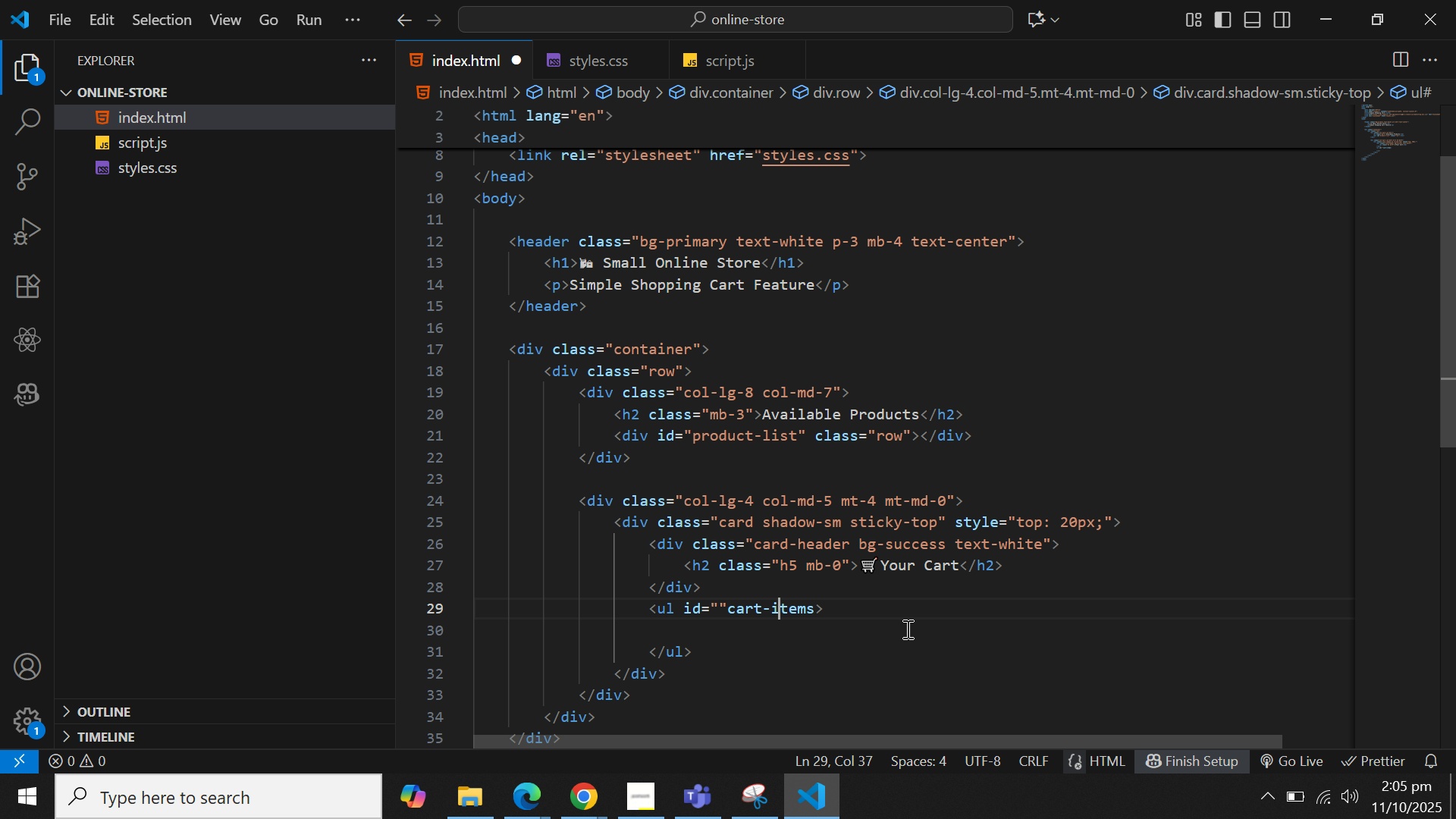 
key(ArrowLeft)
 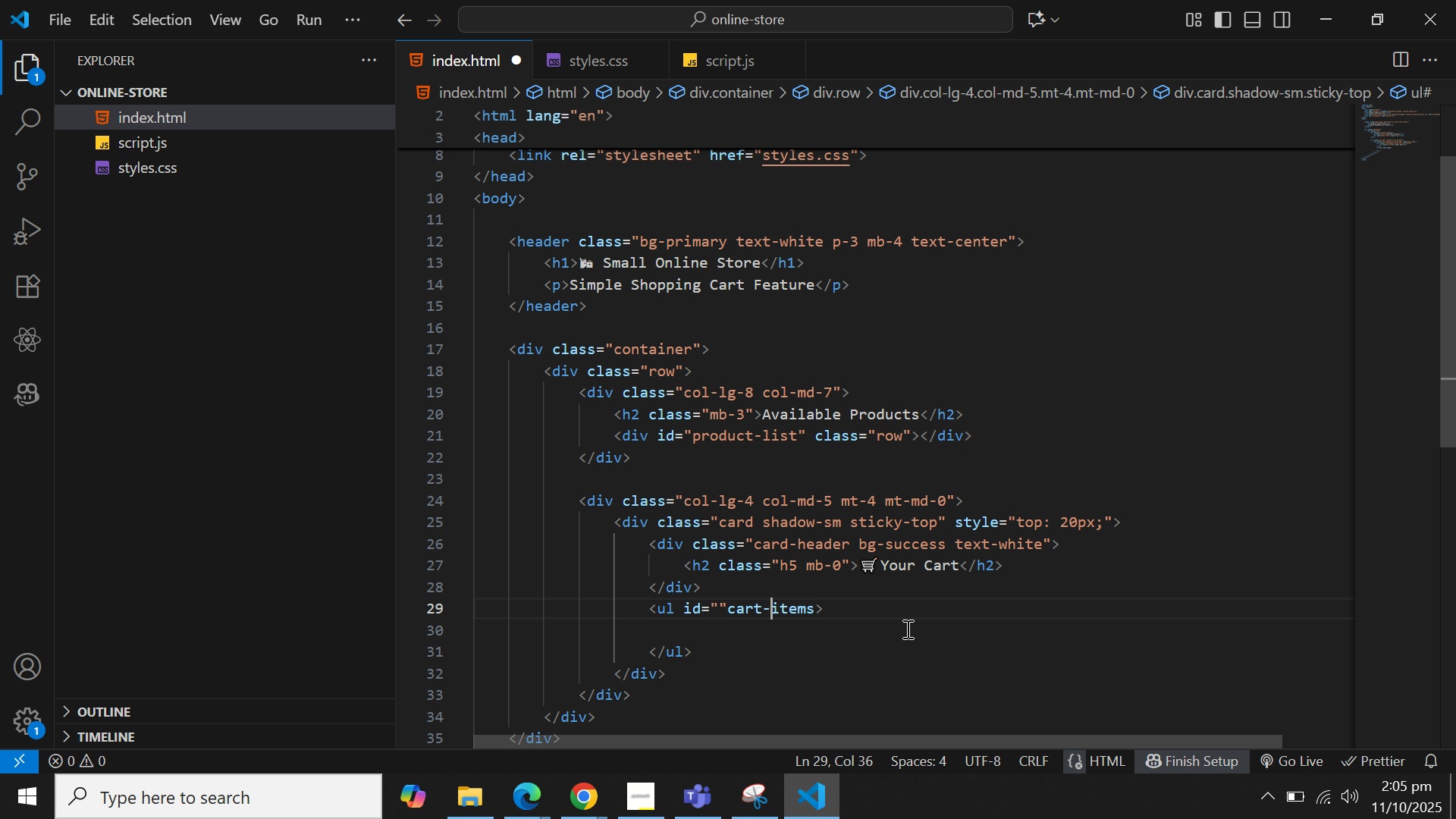 
key(ArrowLeft)
 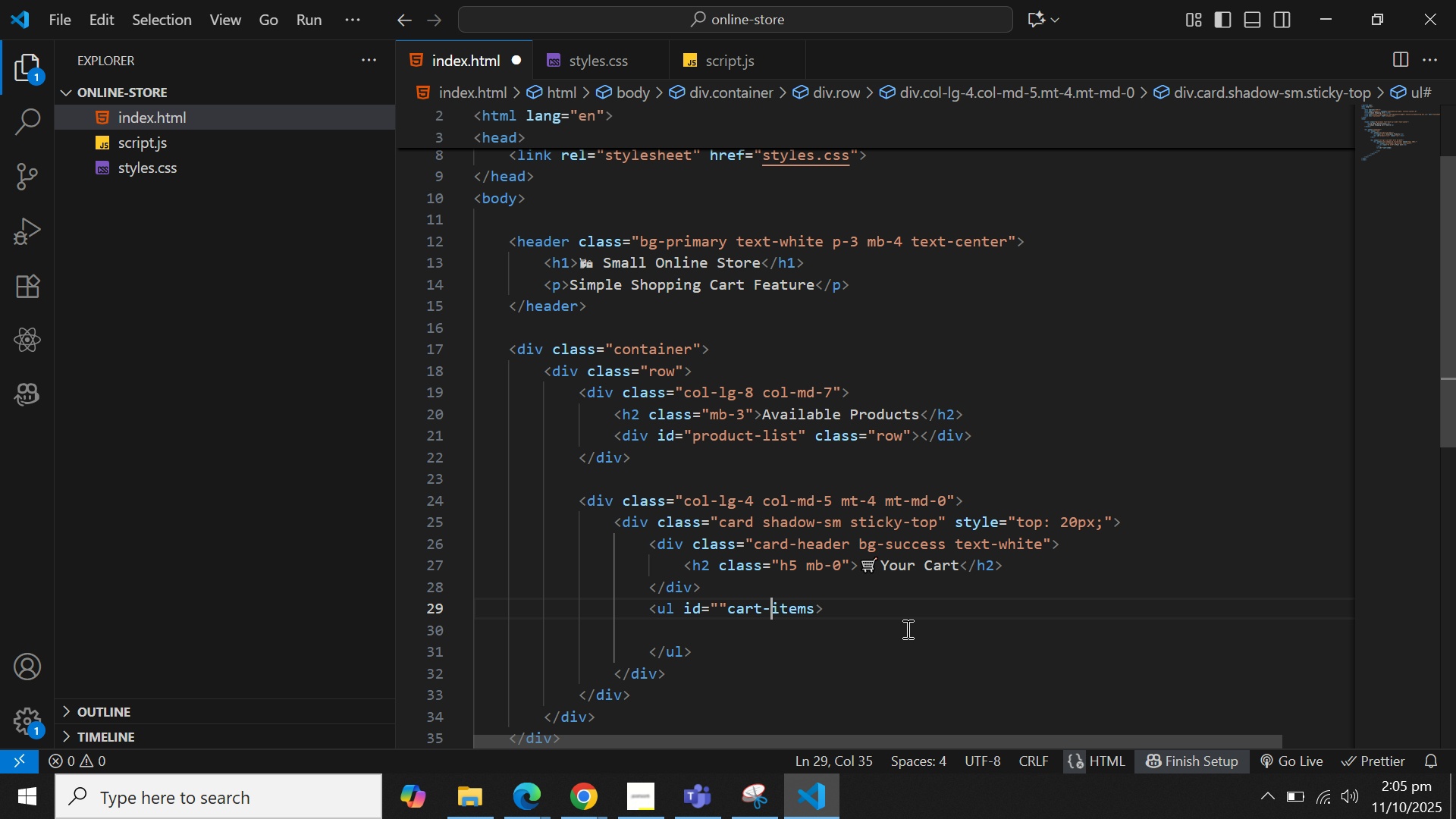 
key(ArrowLeft)
 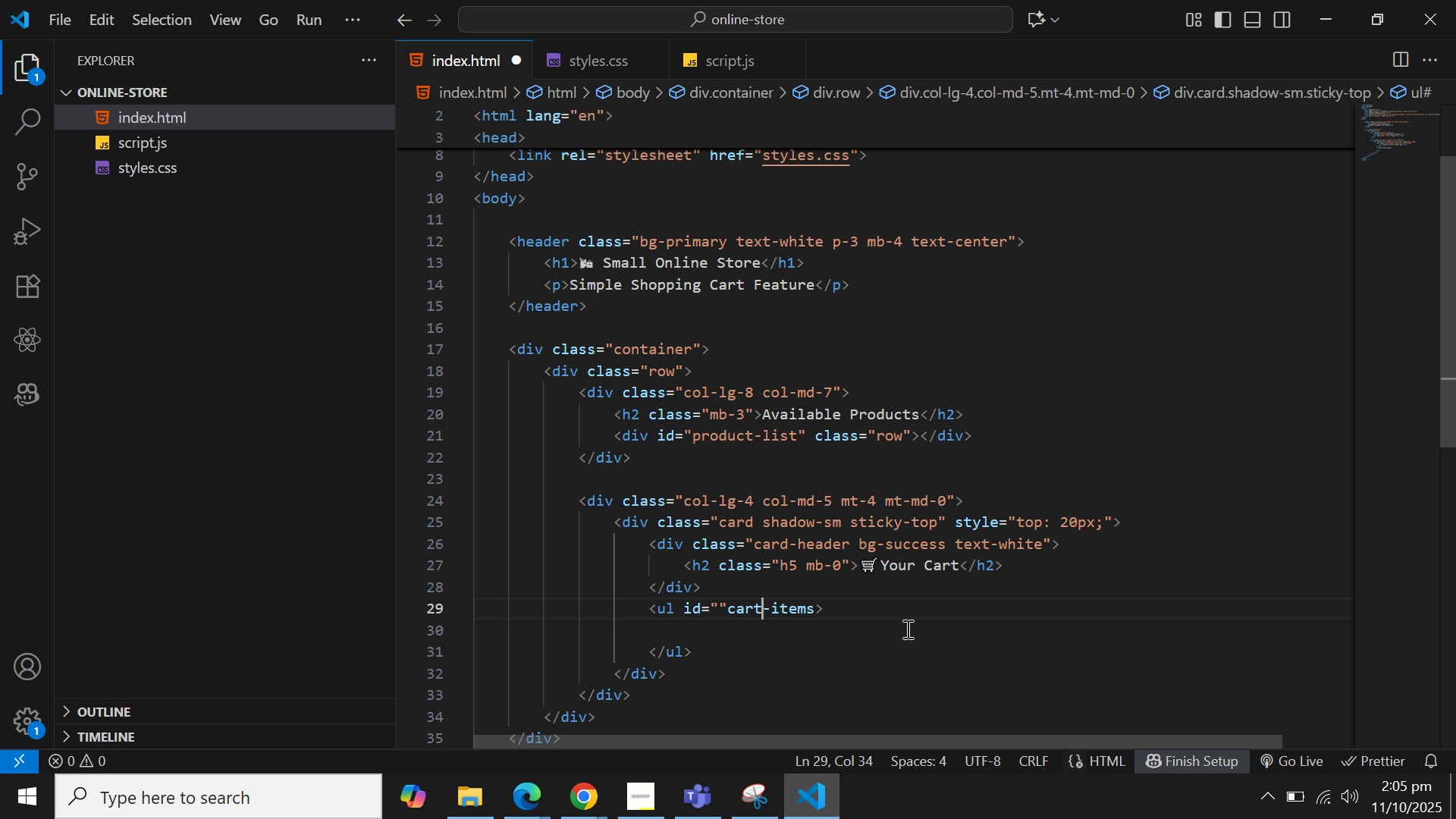 
key(ArrowLeft)
 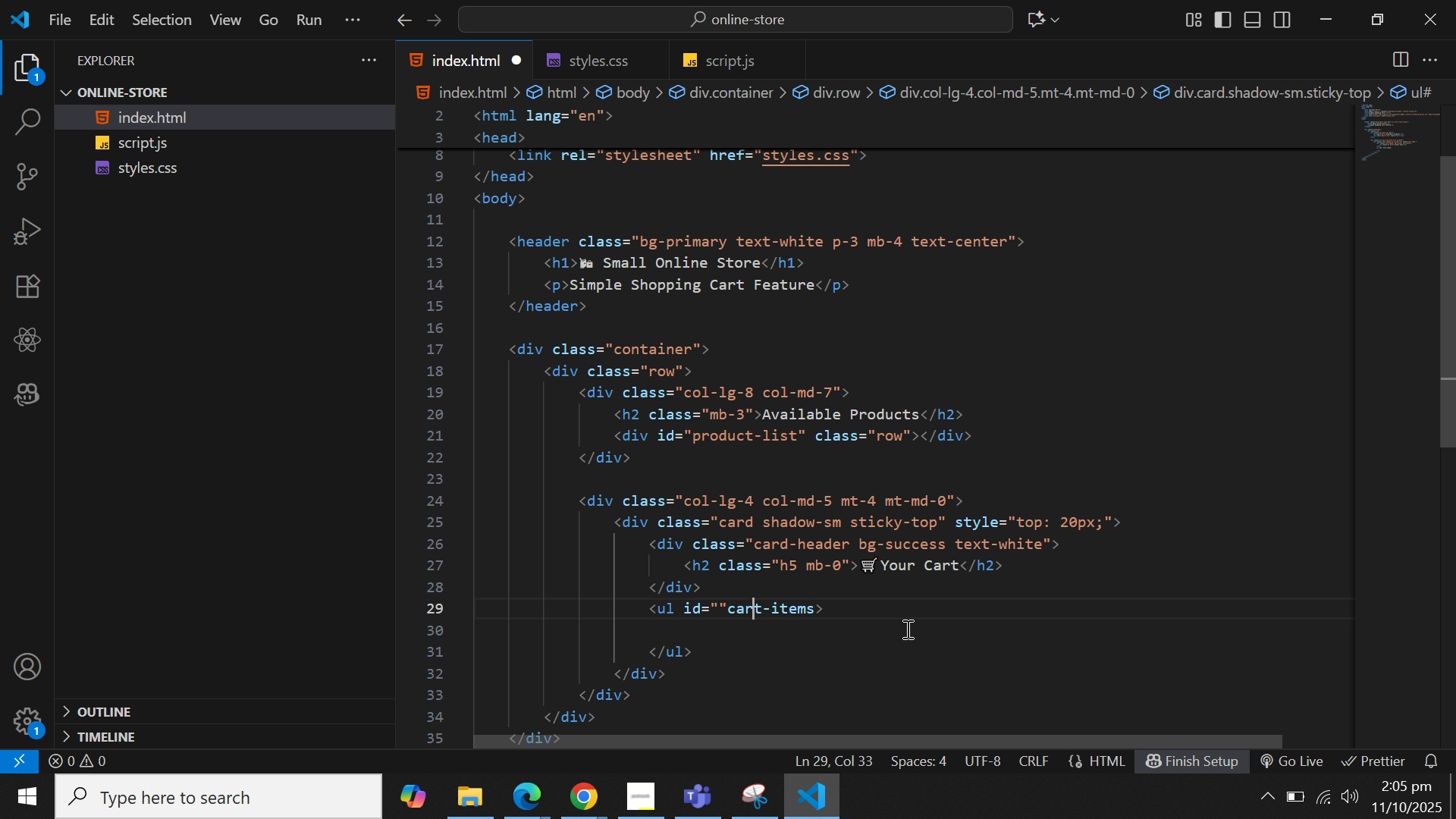 
key(ArrowLeft)
 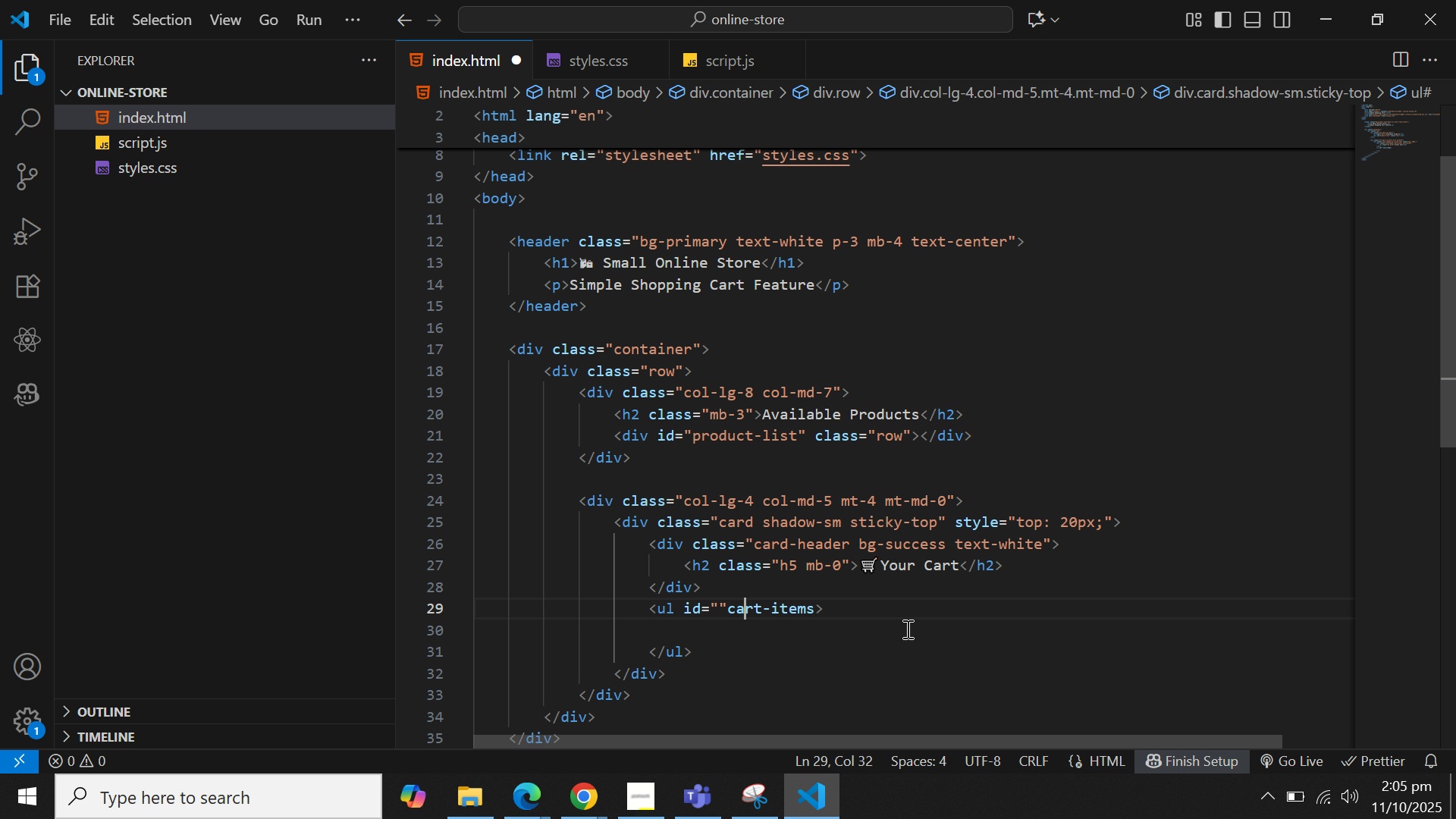 
key(ArrowLeft)
 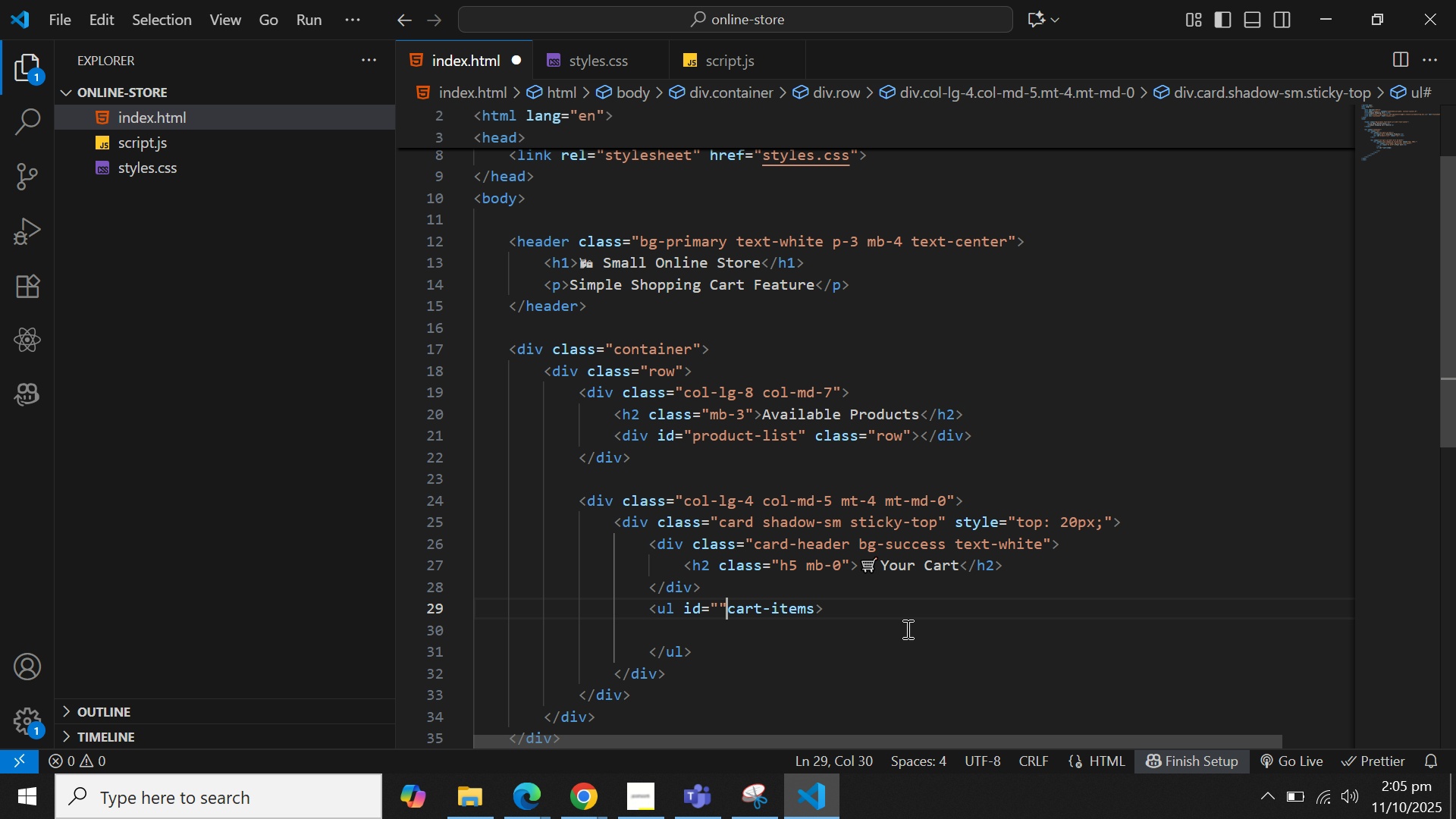 
key(ArrowLeft)
 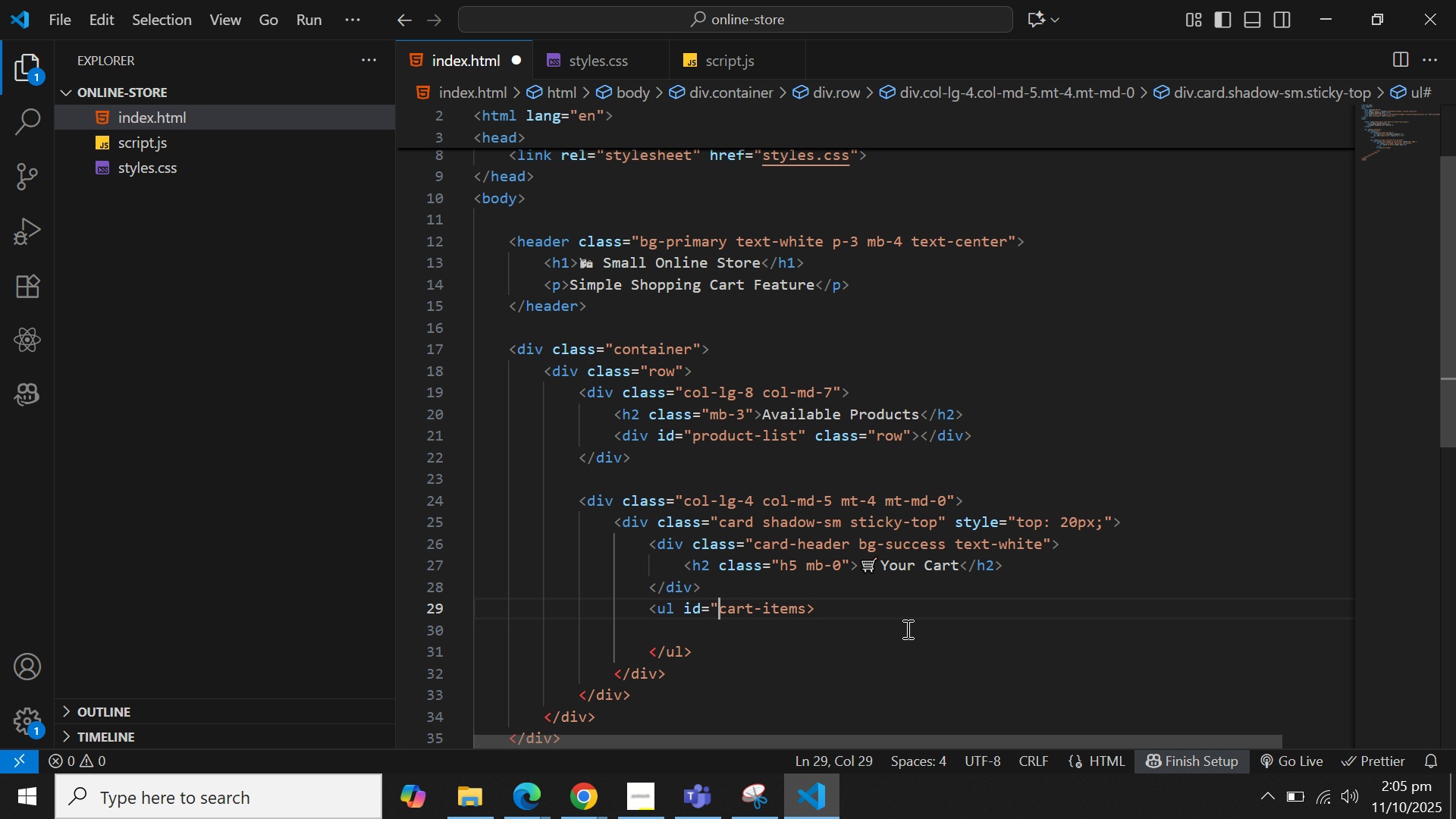 
key(Backspace)
 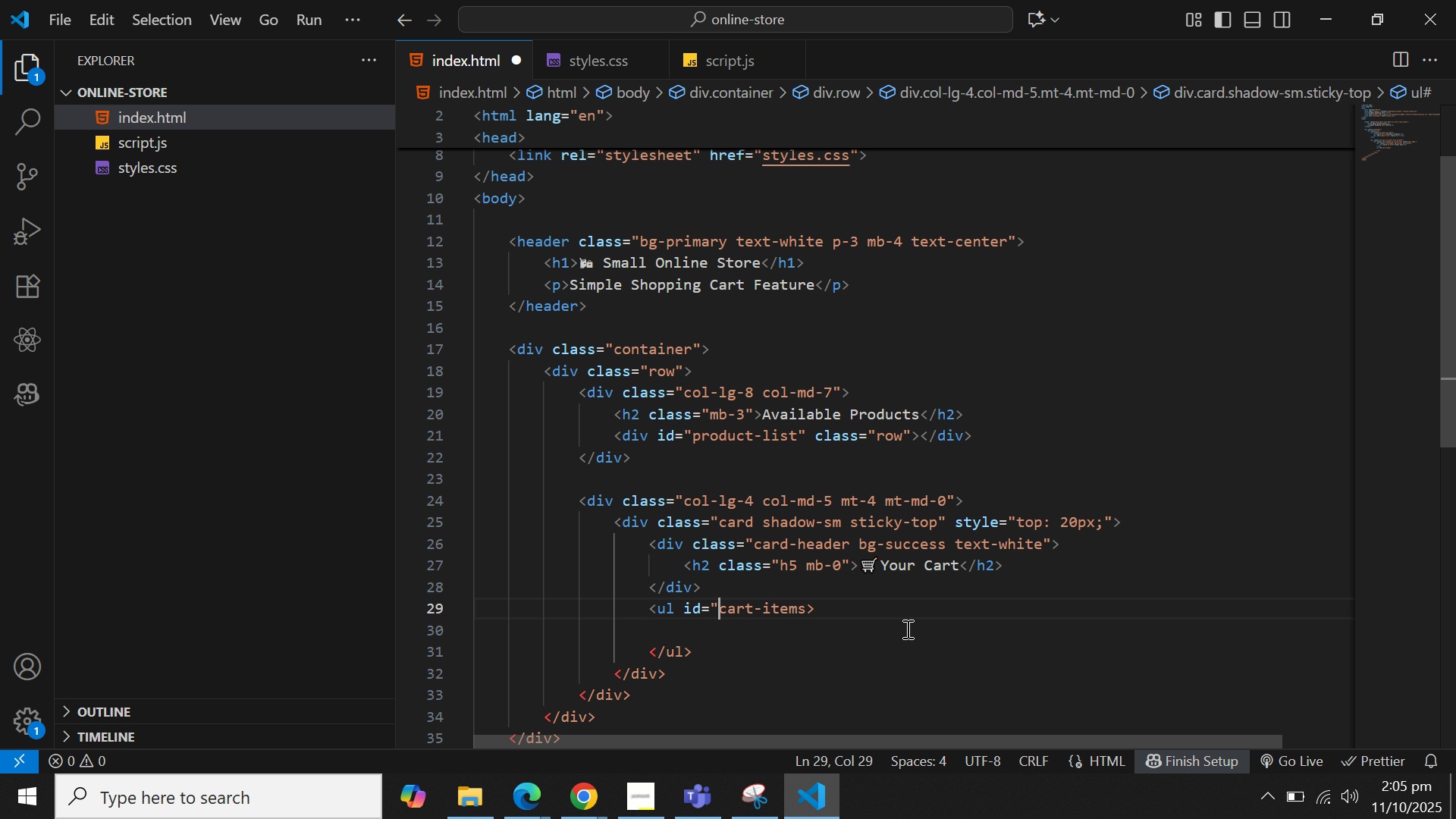 
hold_key(key=ControlLeft, duration=0.47)
 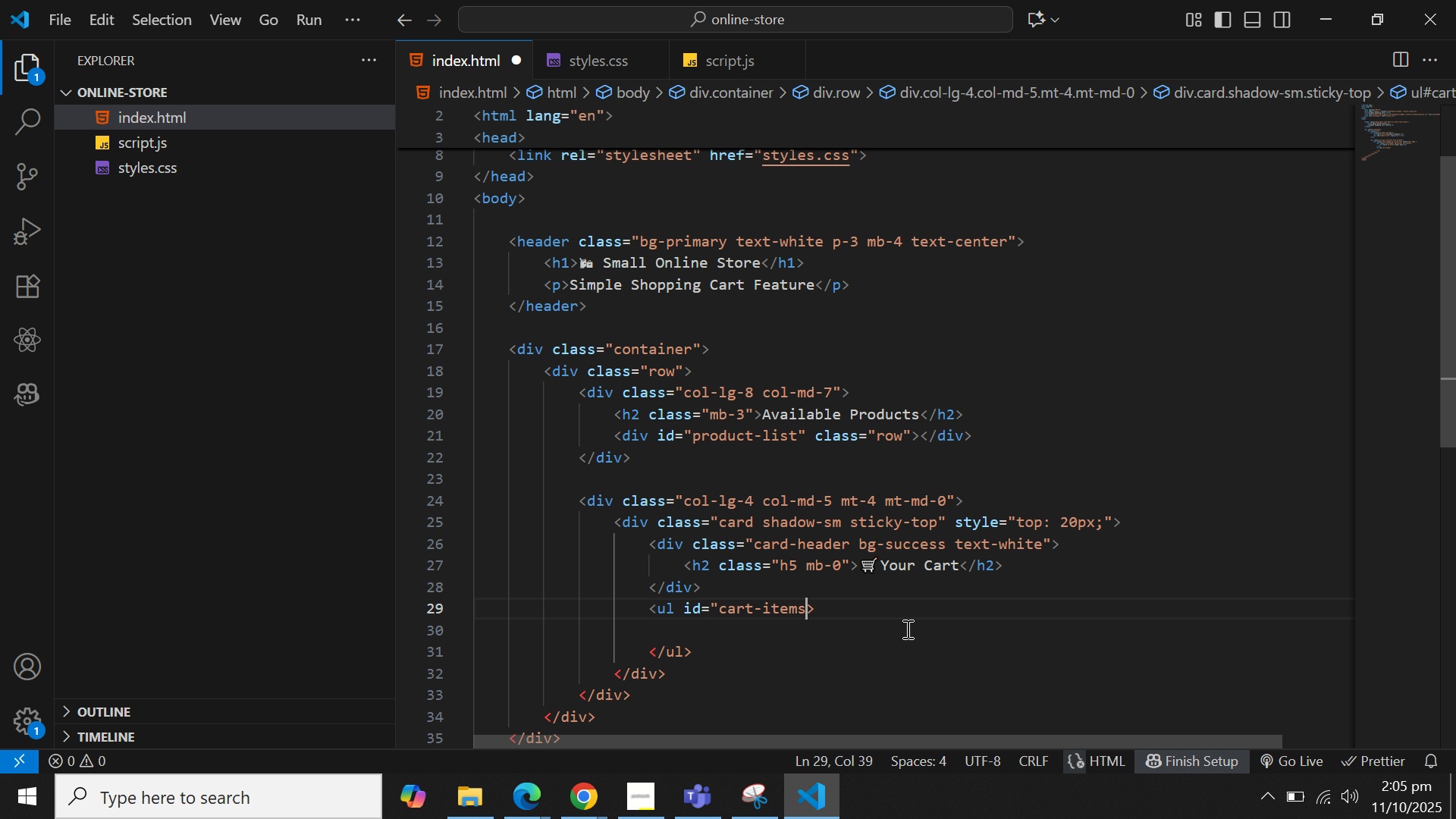 
key(ArrowRight)
 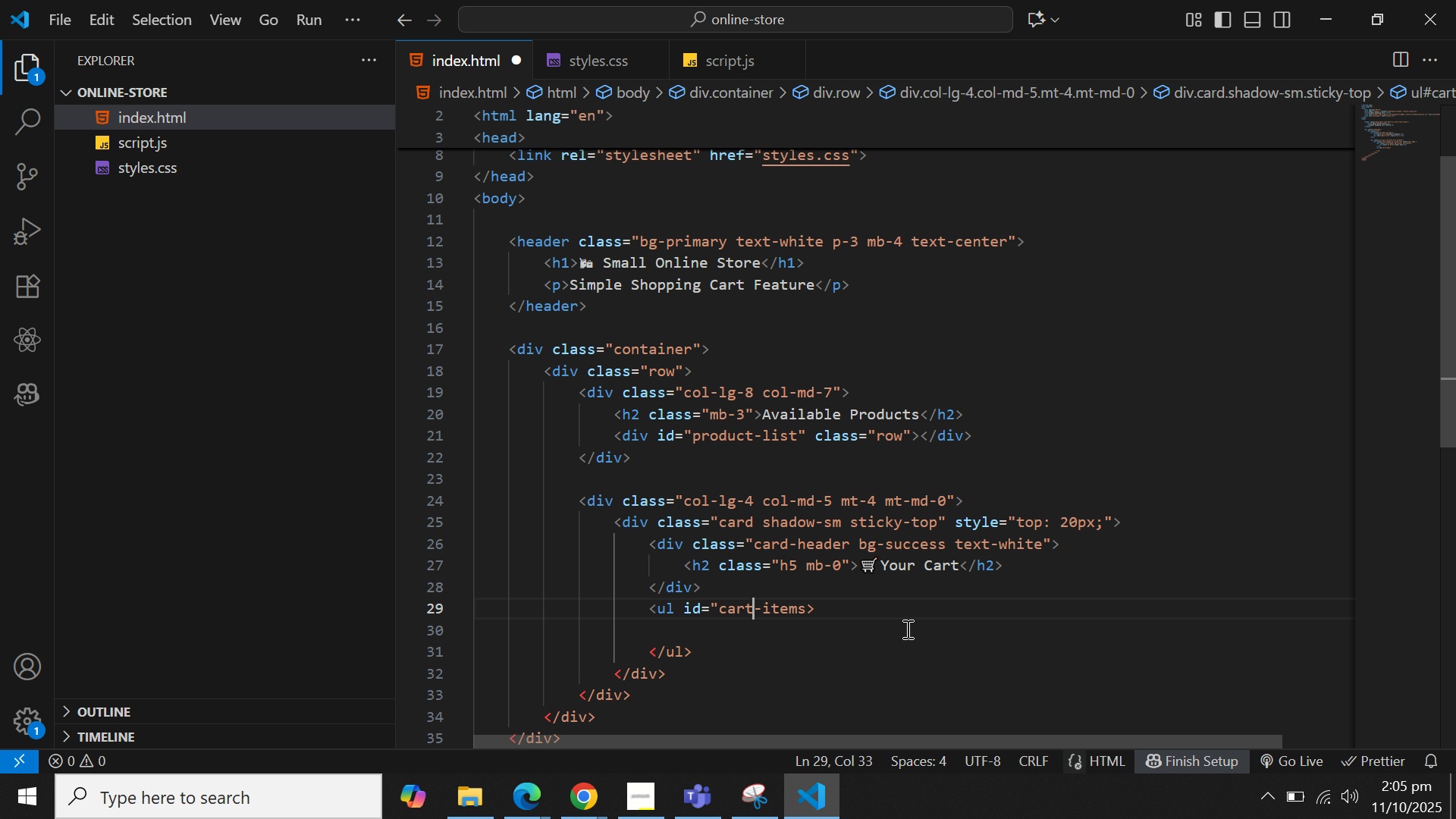 
key(Control+ControlLeft)
 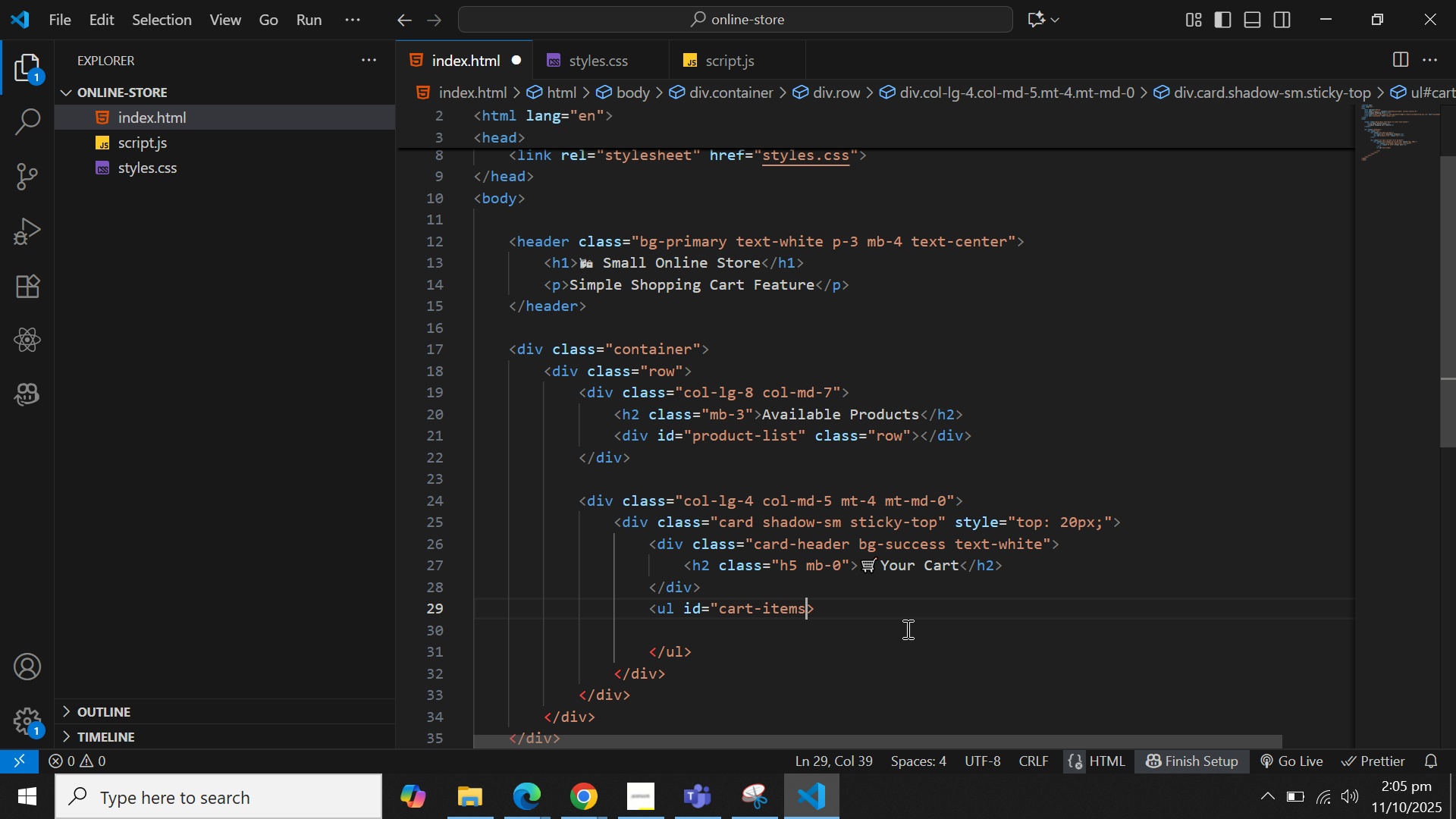 
key(Control+ArrowRight)
 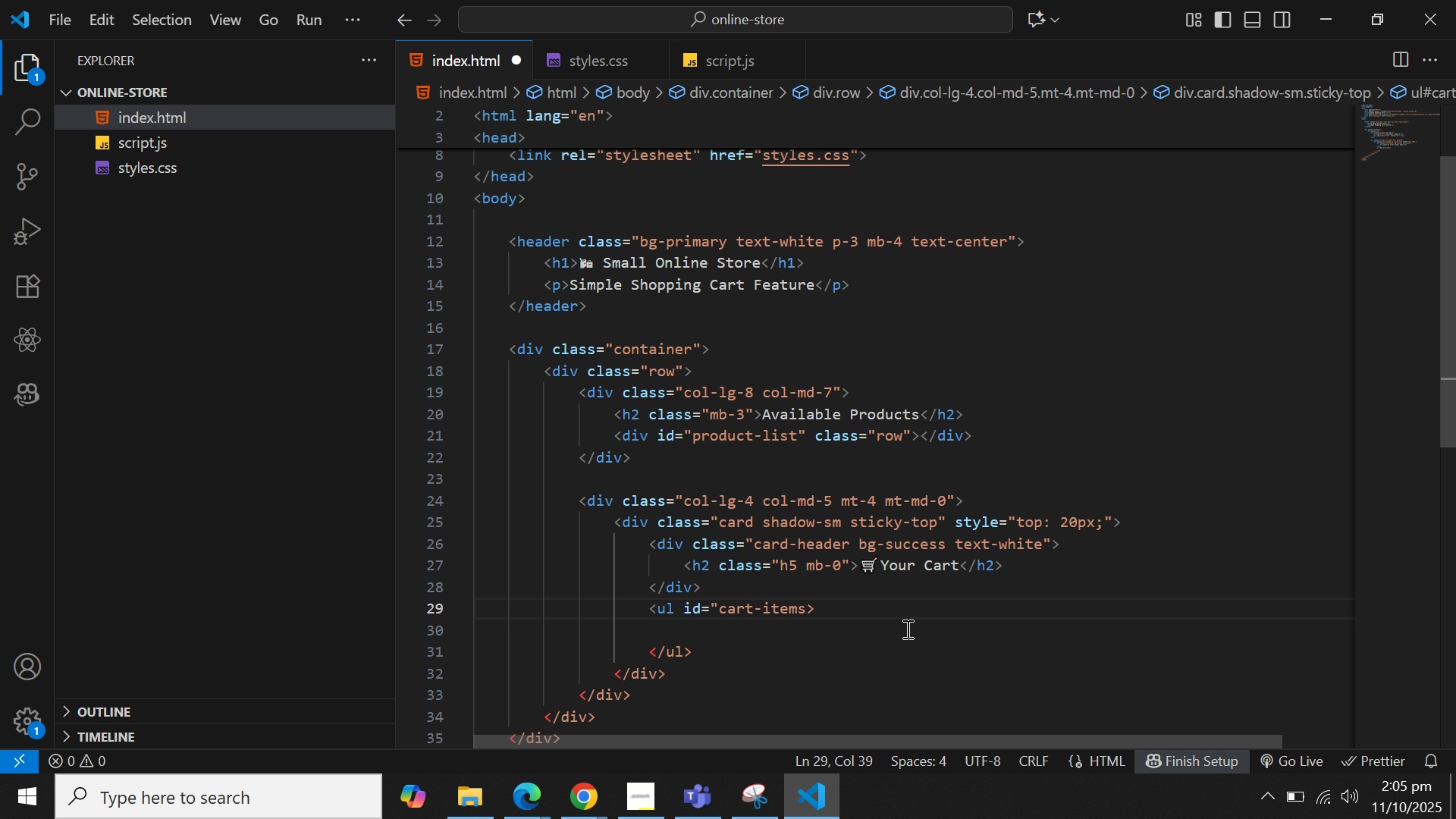 
type(" class=)
 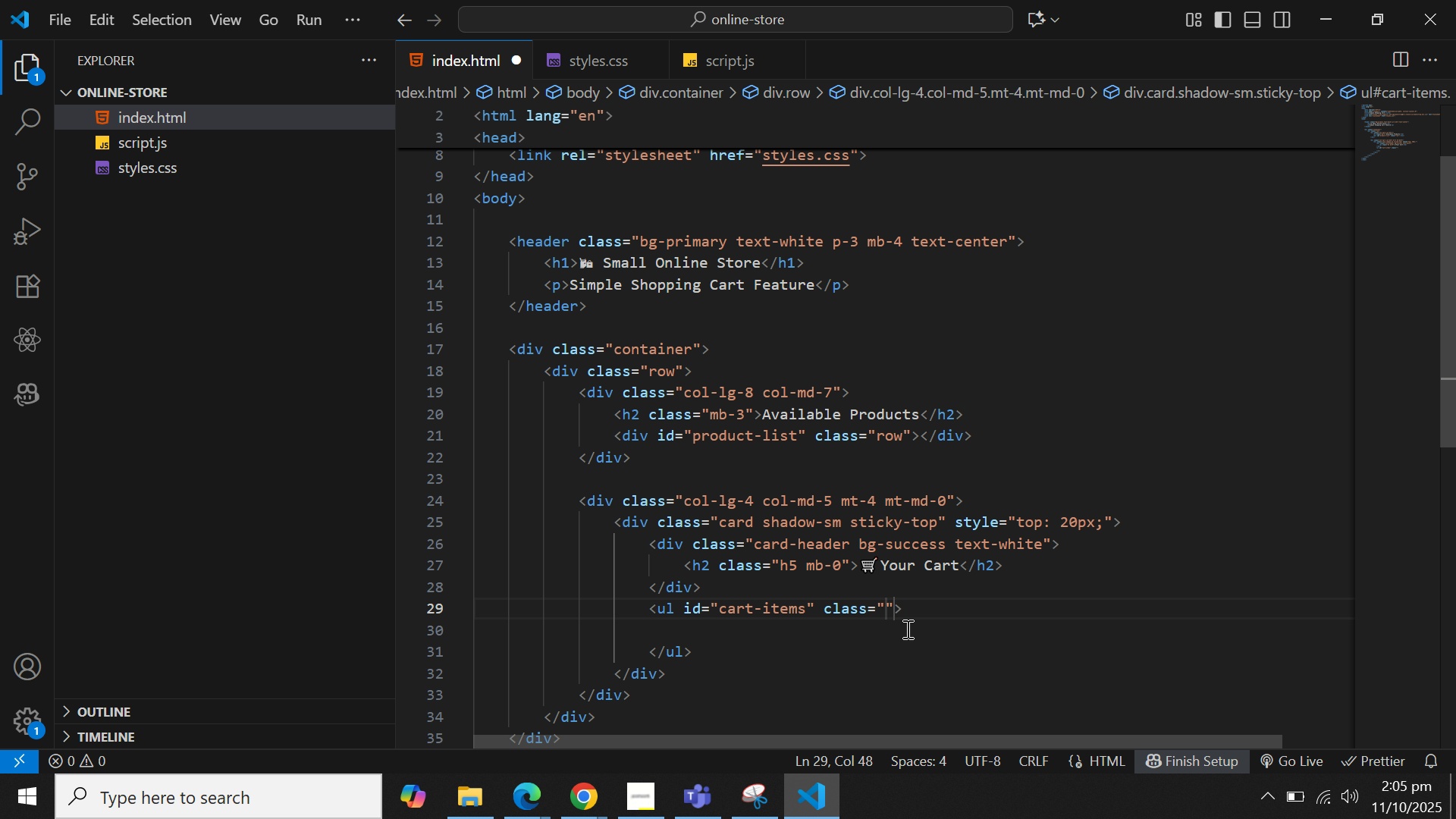 
wait(5.71)
 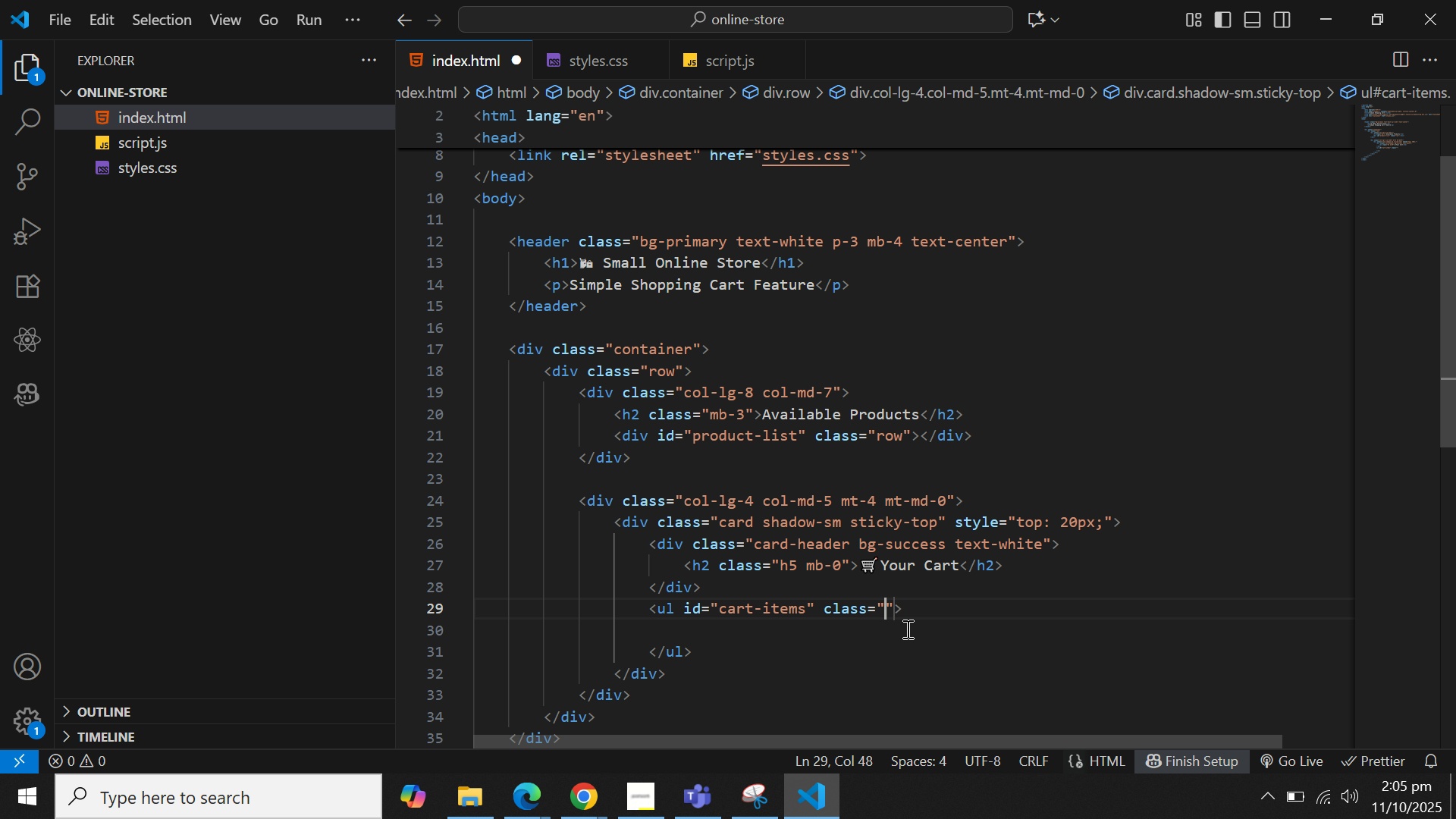 
type(list-group)
 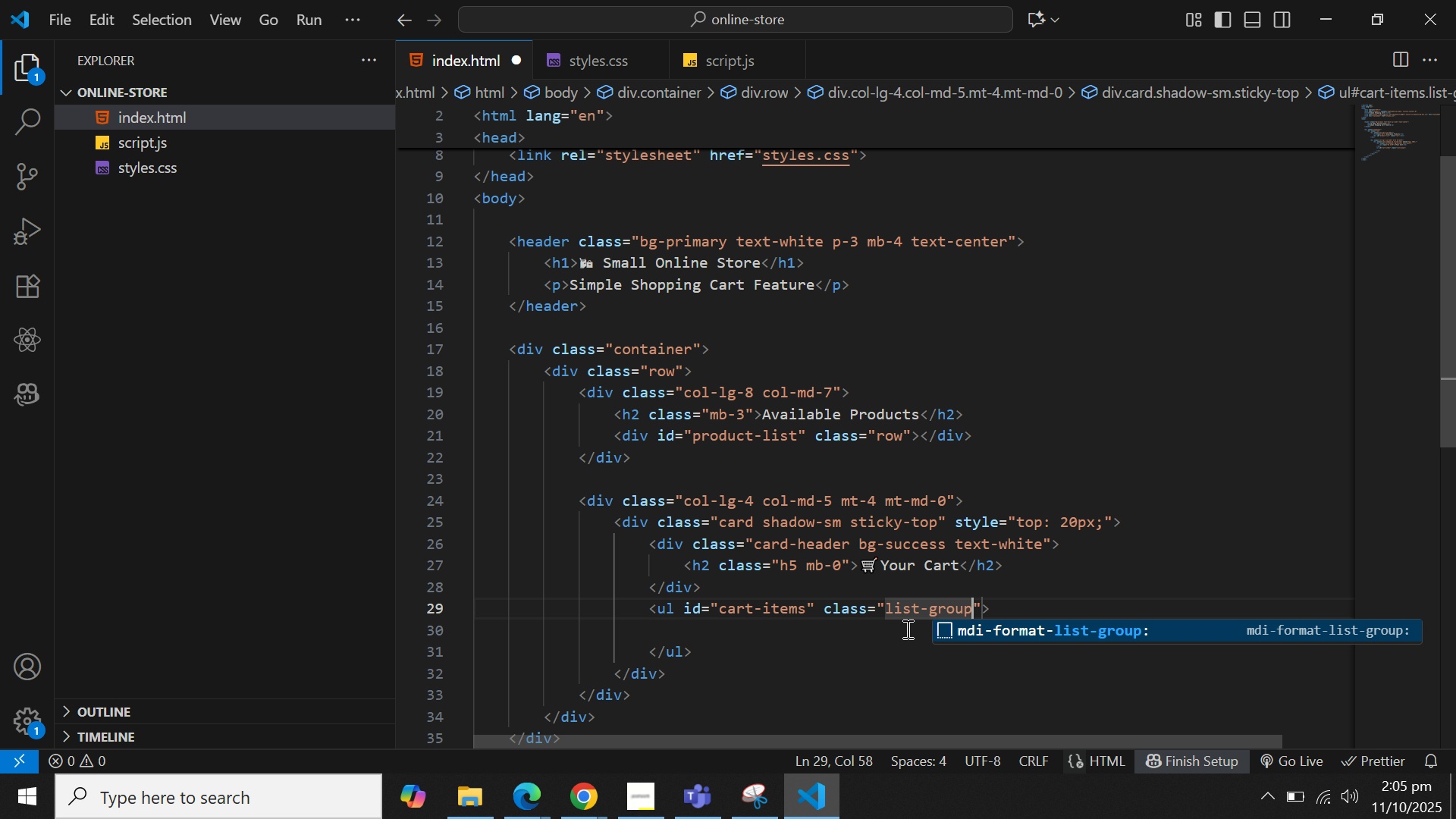 
key(ArrowRight)
 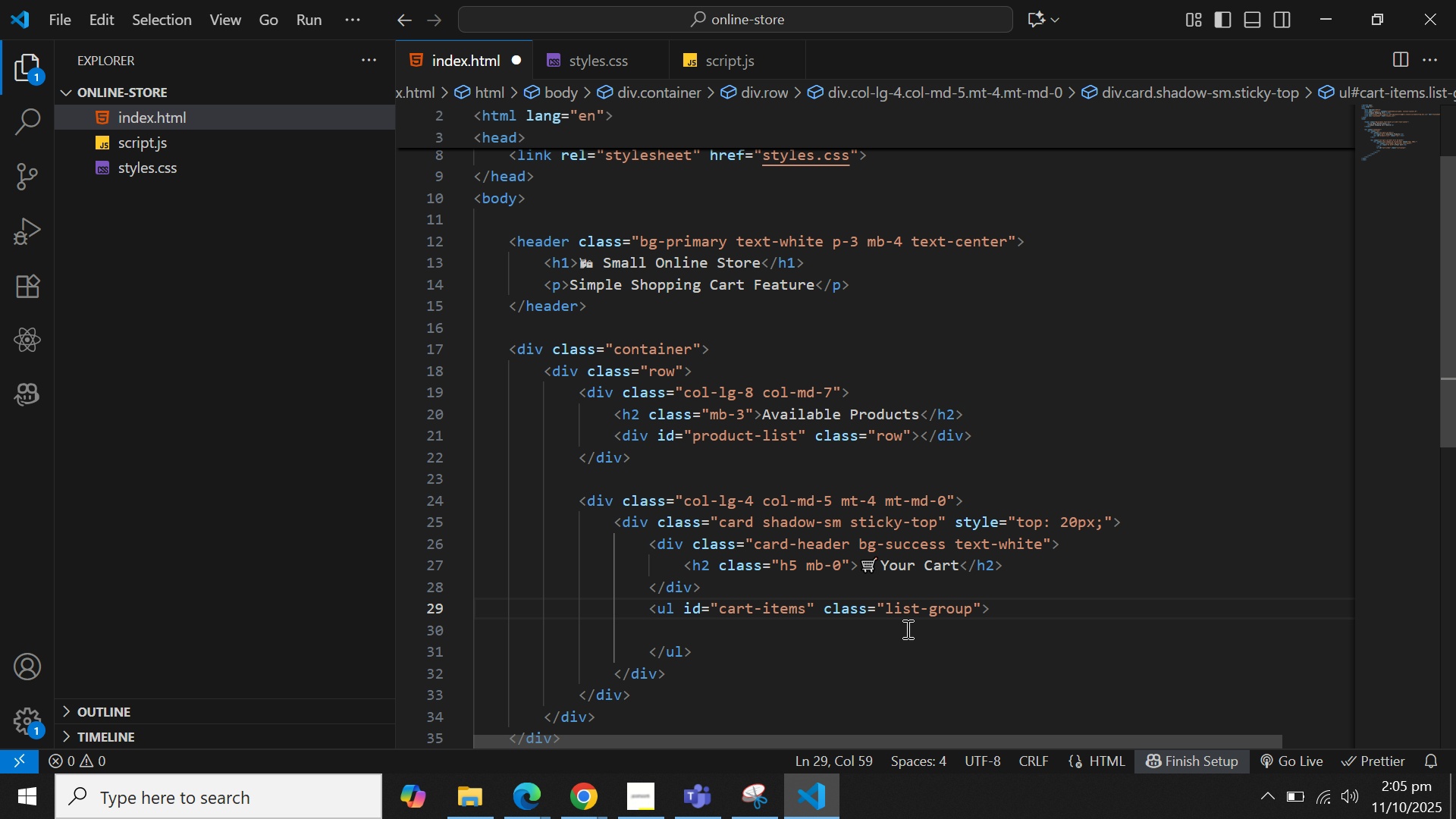 
wait(5.56)
 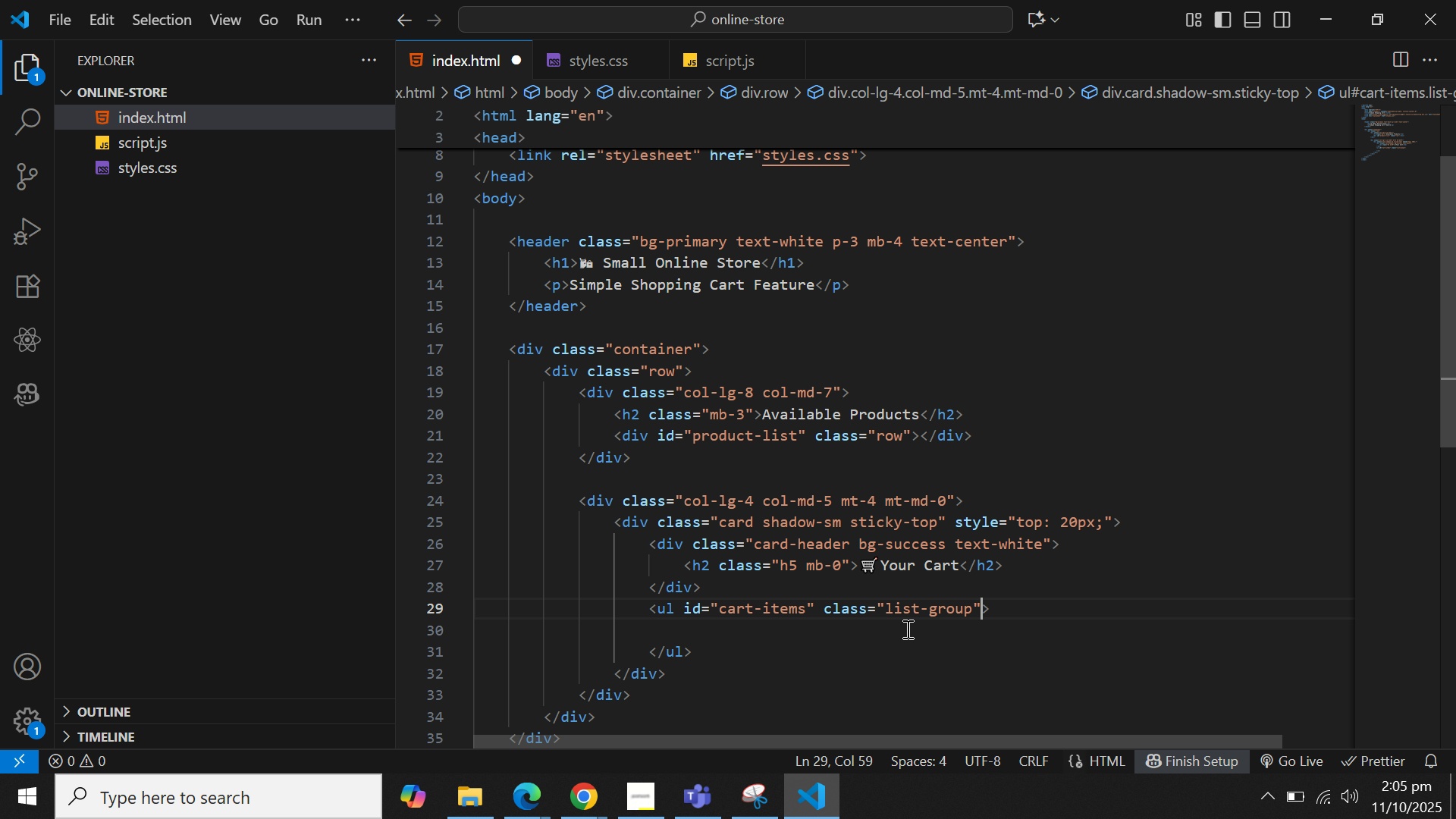 
key(ArrowLeft)
 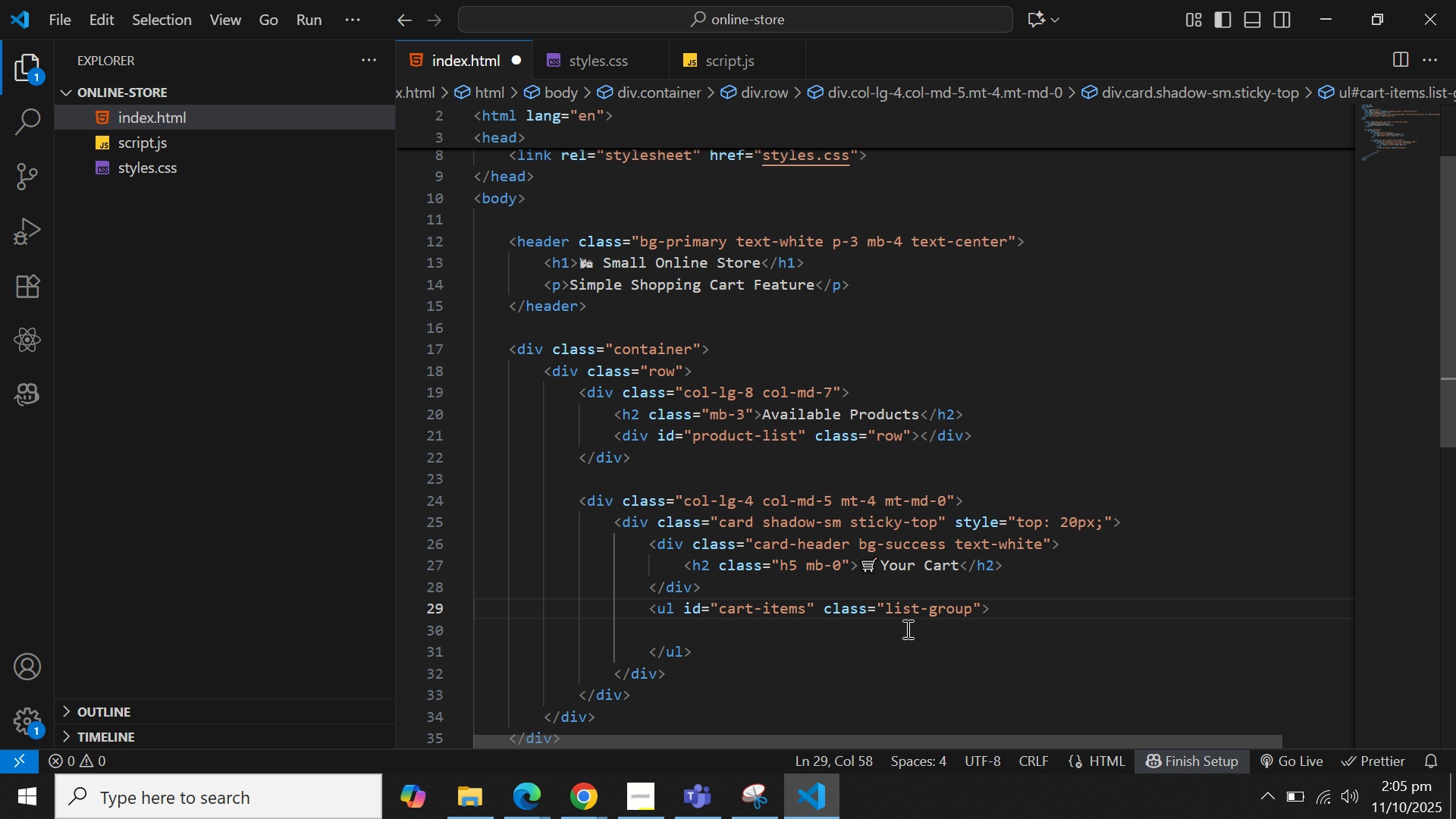 
type( list group-=)
key(Backspace)
key(Backspace)
type(-)
 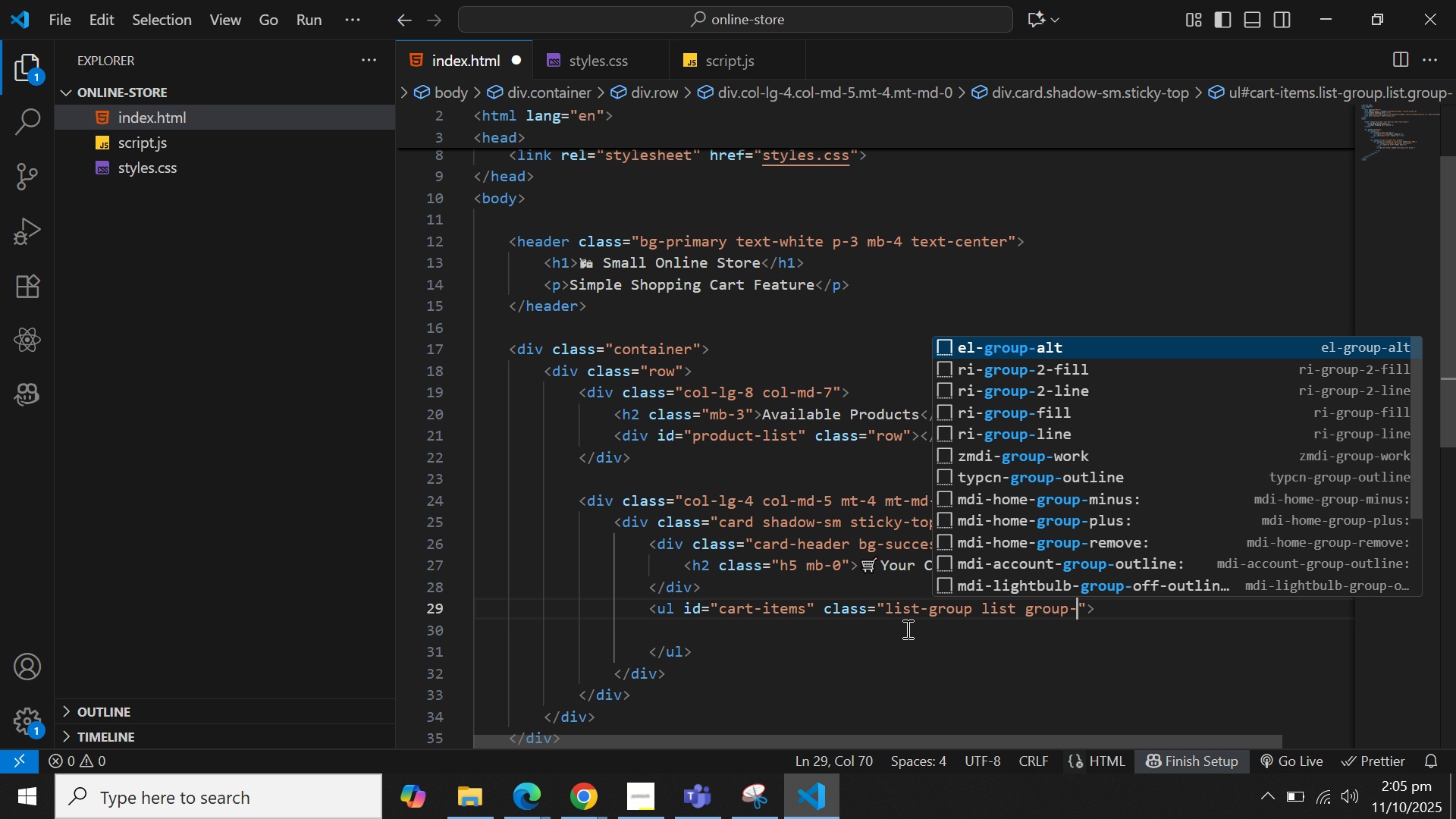 
type(flush)
 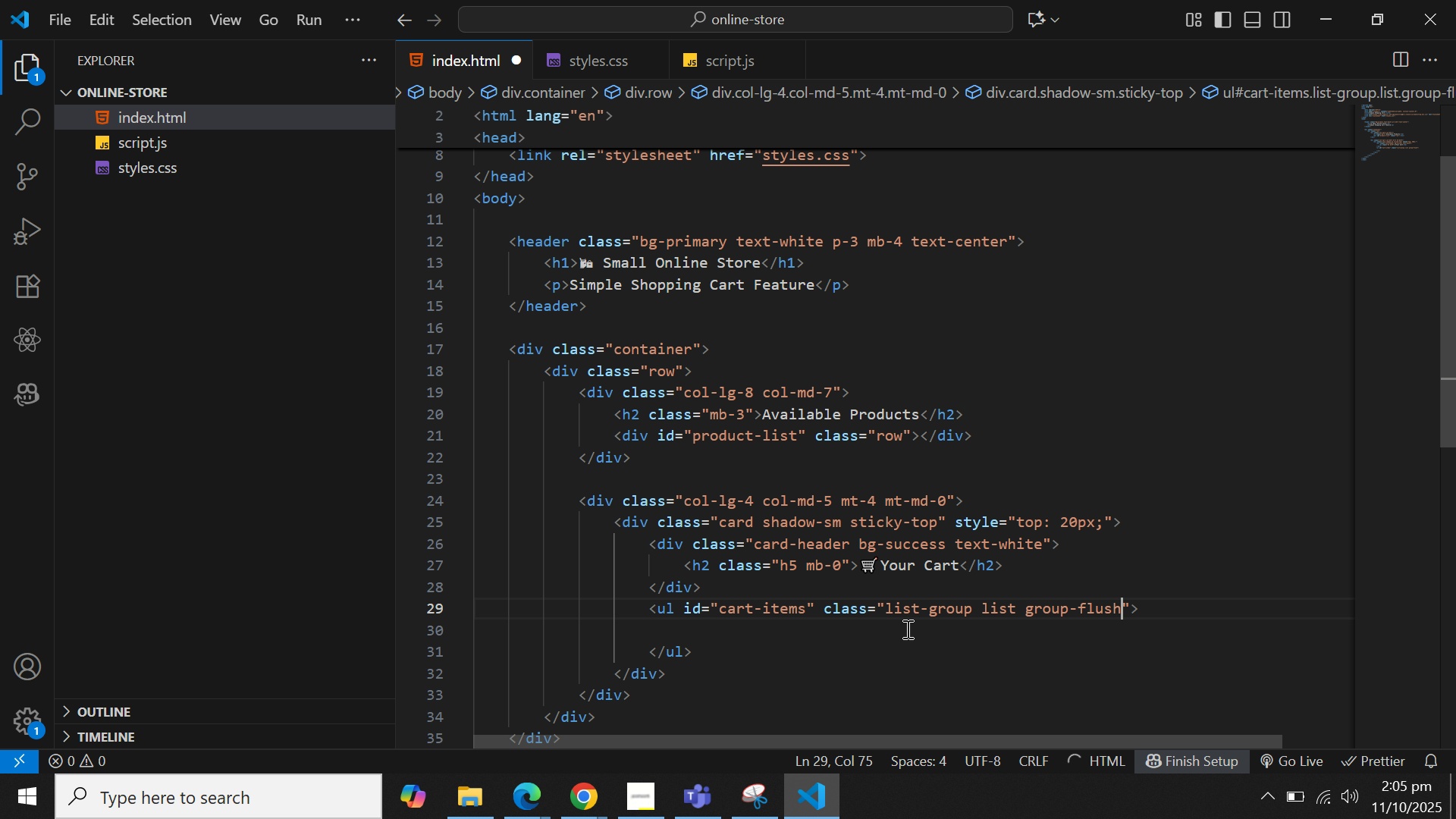 
key(Control+ArrowLeft)
 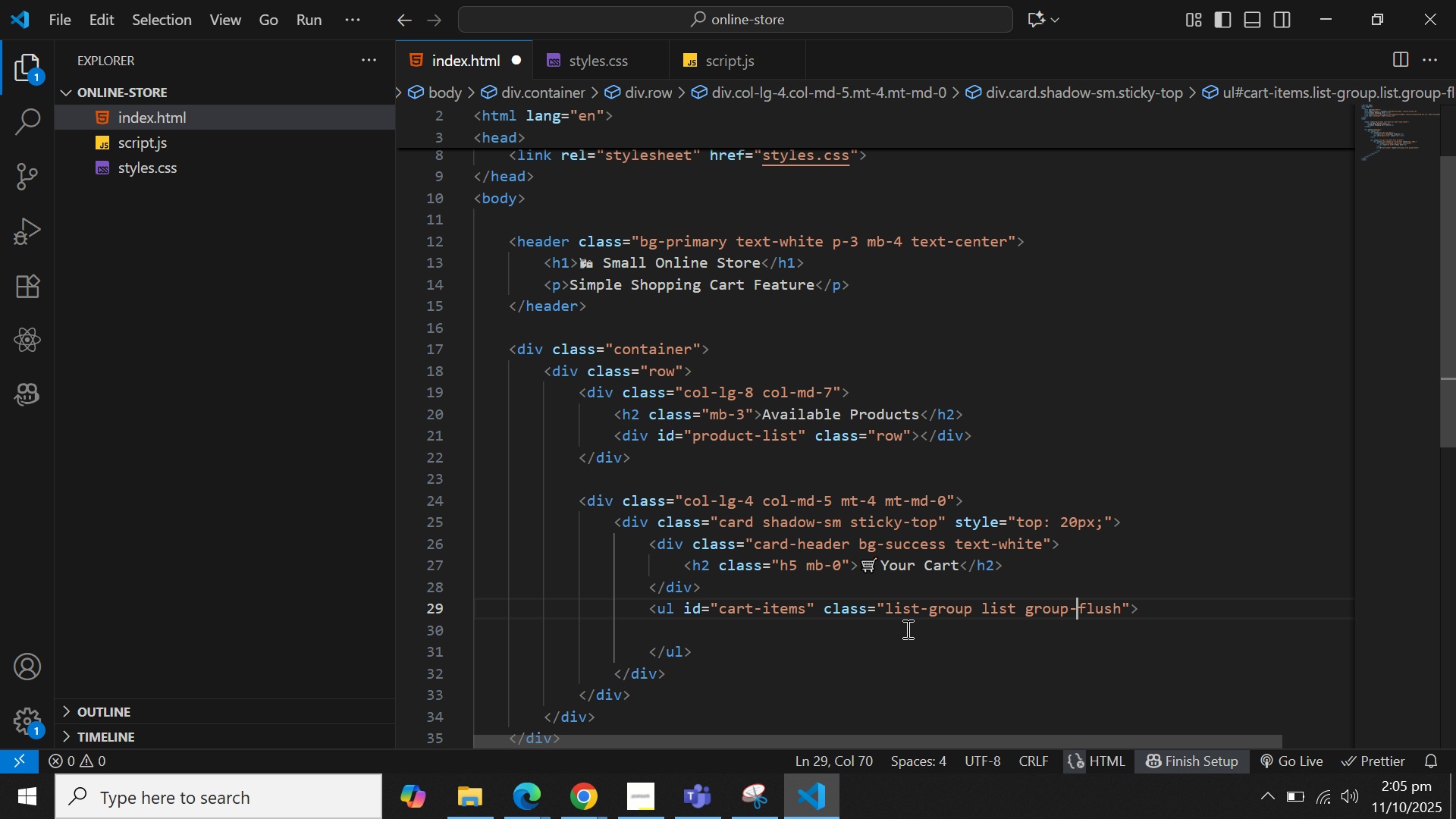 
key(Control+ArrowLeft)
 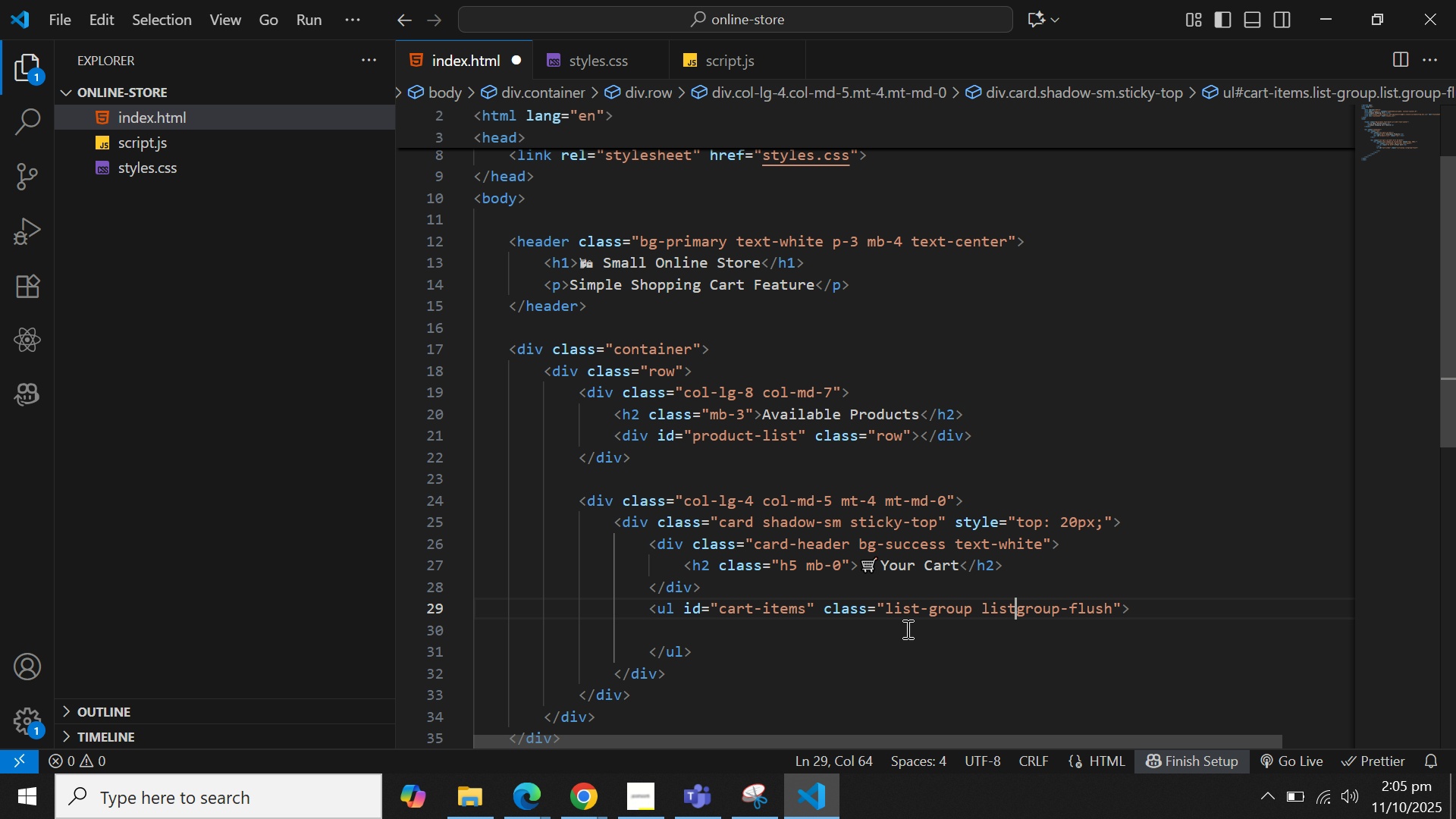 
key(Backspace)
 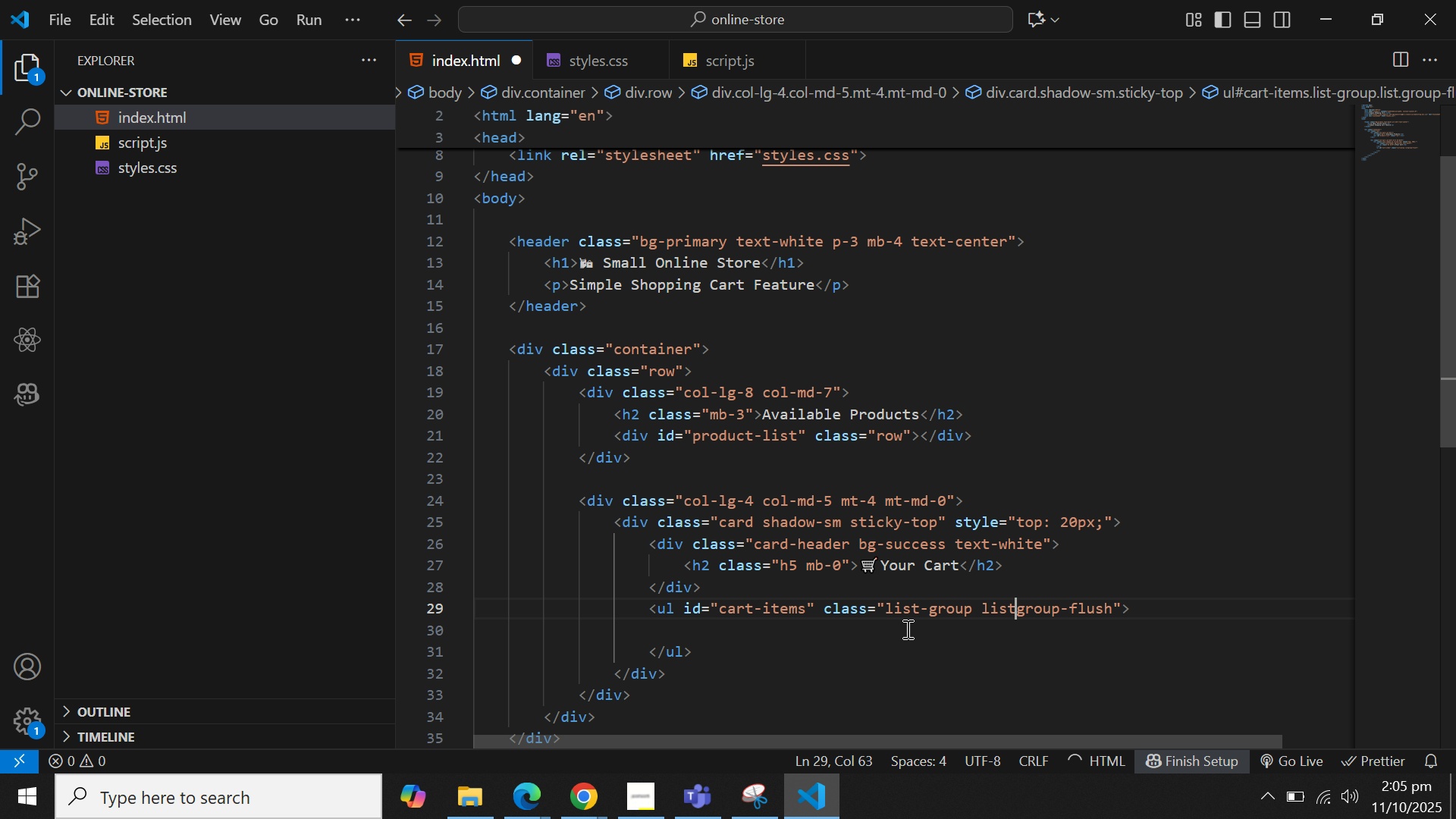 
key(Minus)
 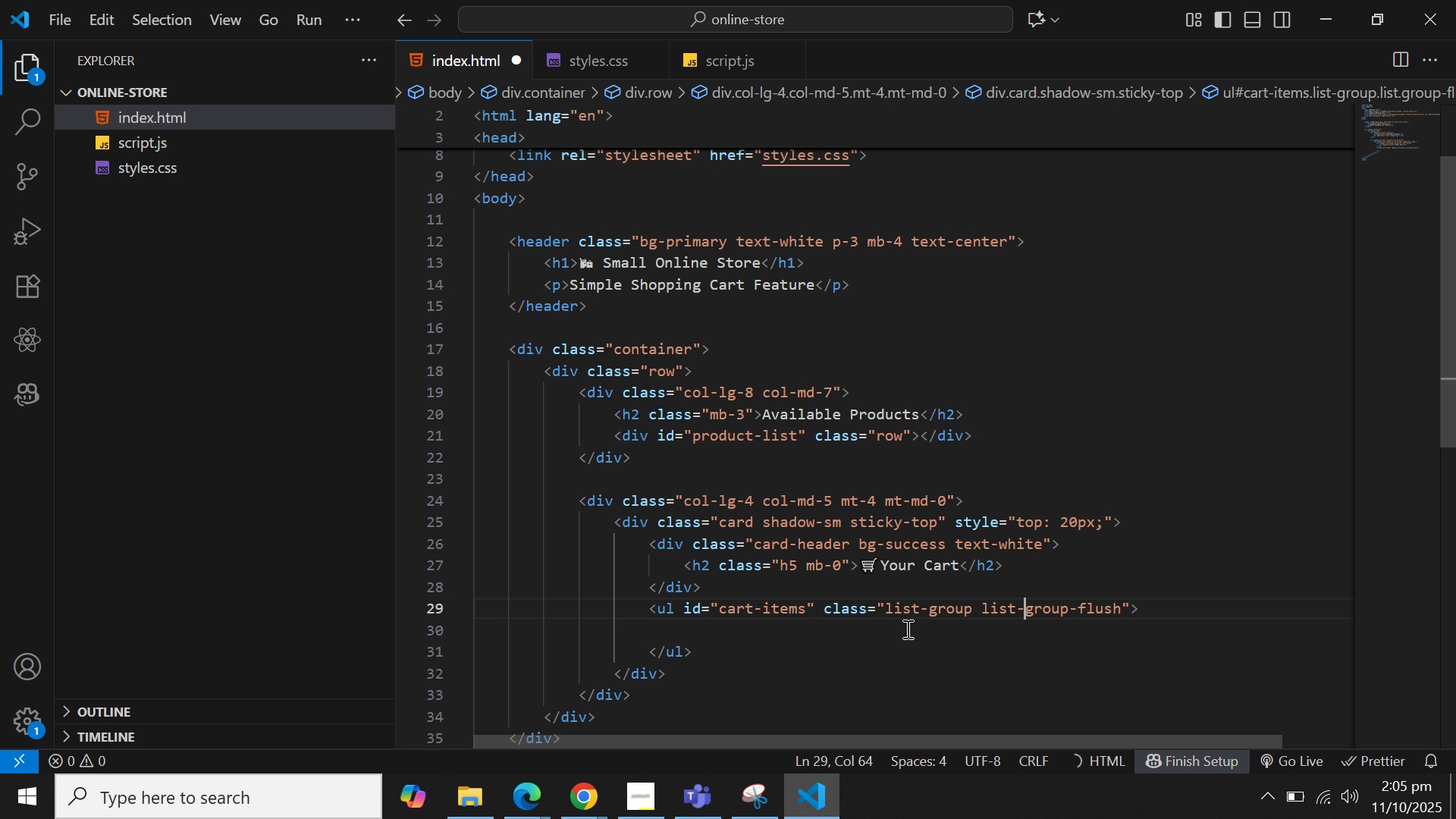 
key(Control+ArrowRight)
 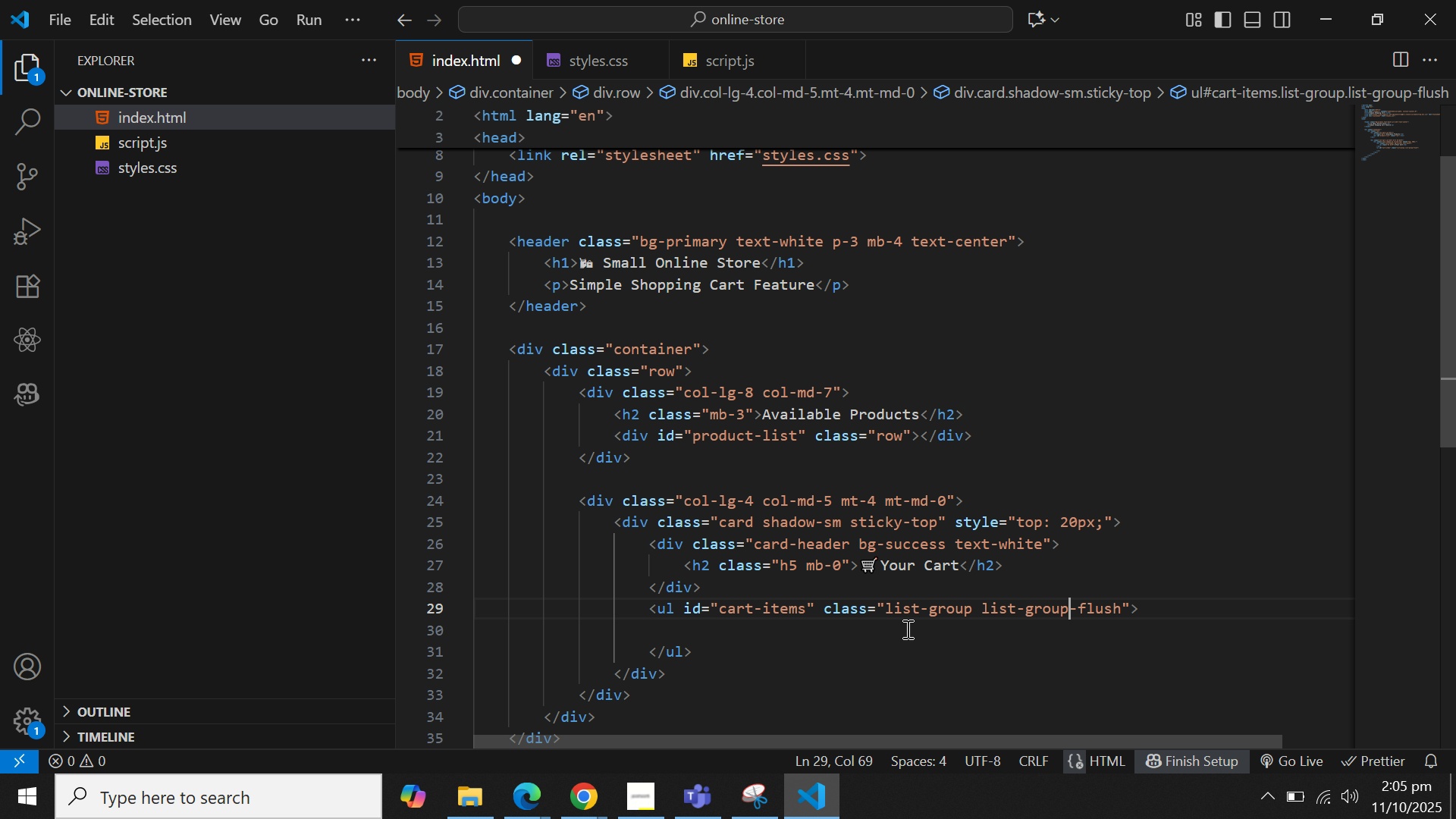 
key(Control+ArrowRight)
 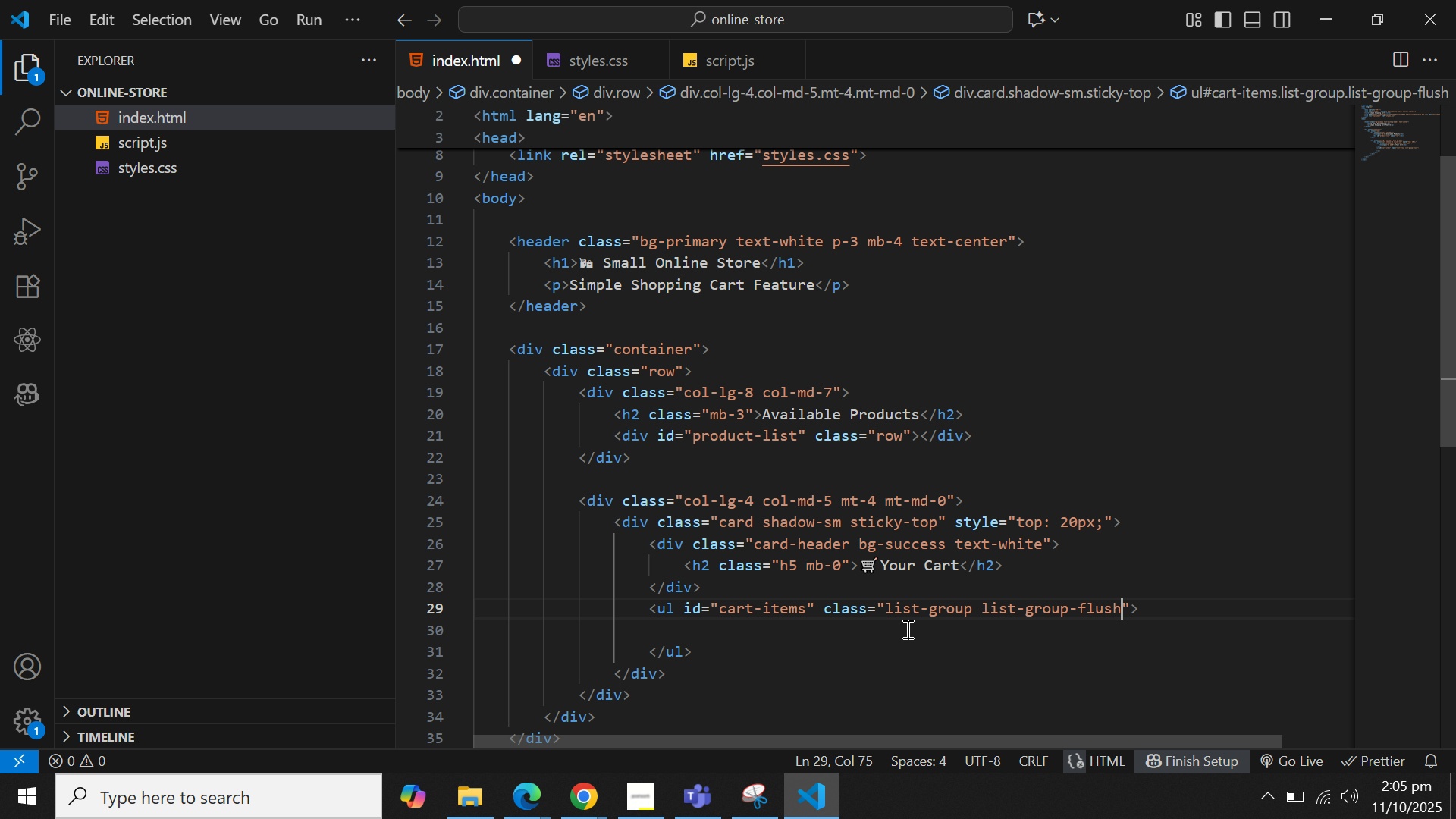 
key(Control+ArrowRight)
 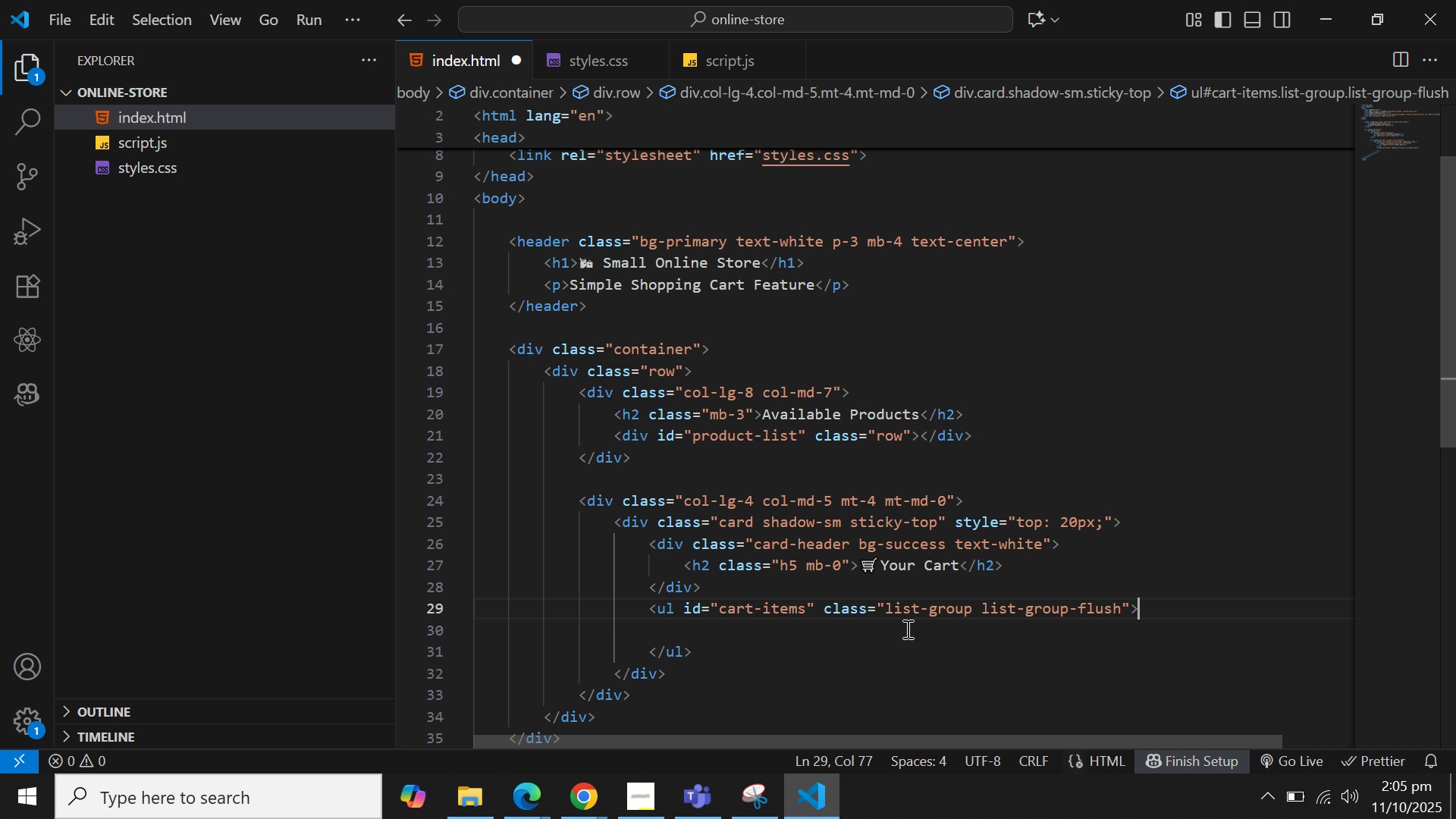 
key(Control+ArrowRight)
 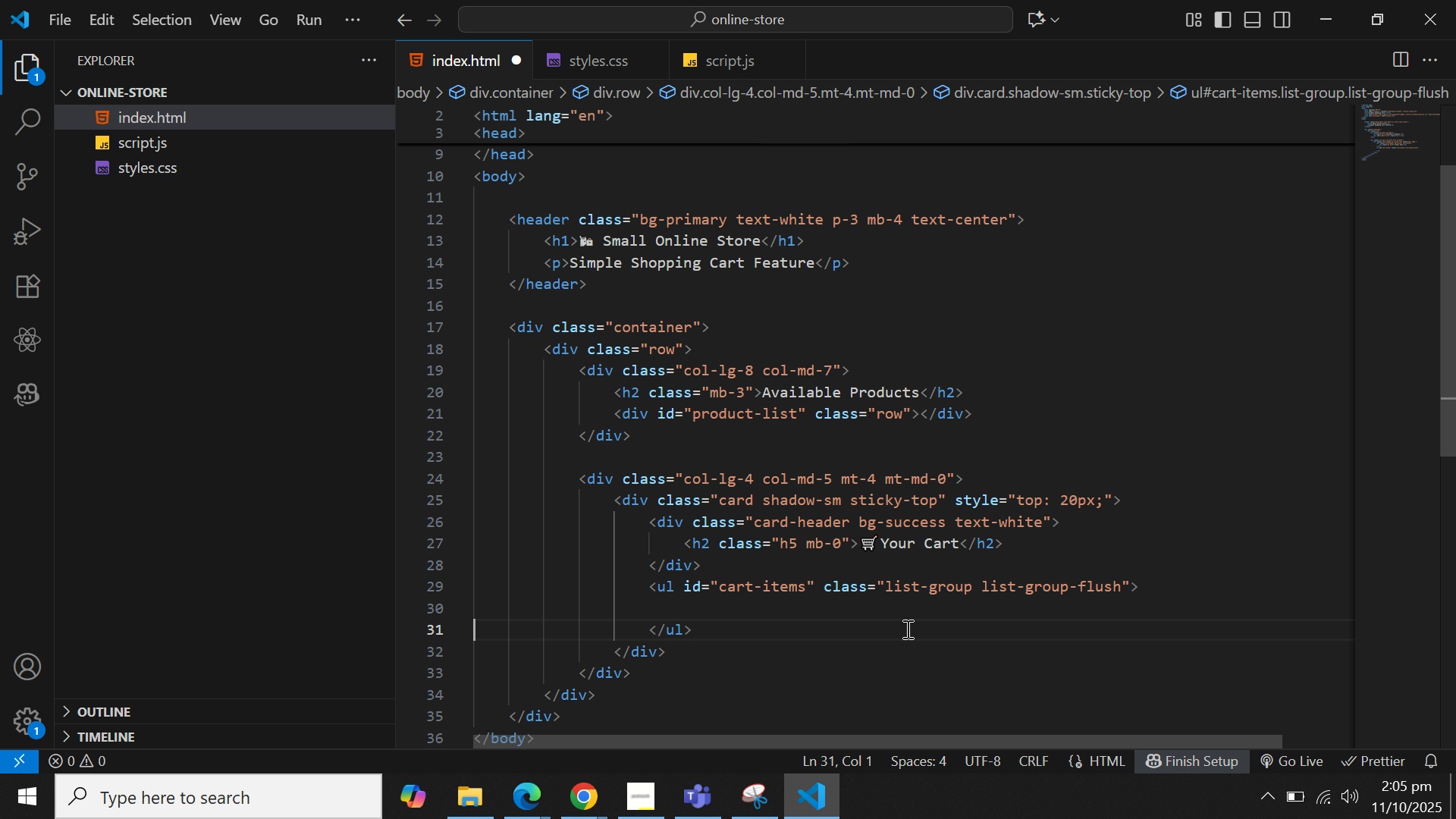 
key(ArrowRight)
 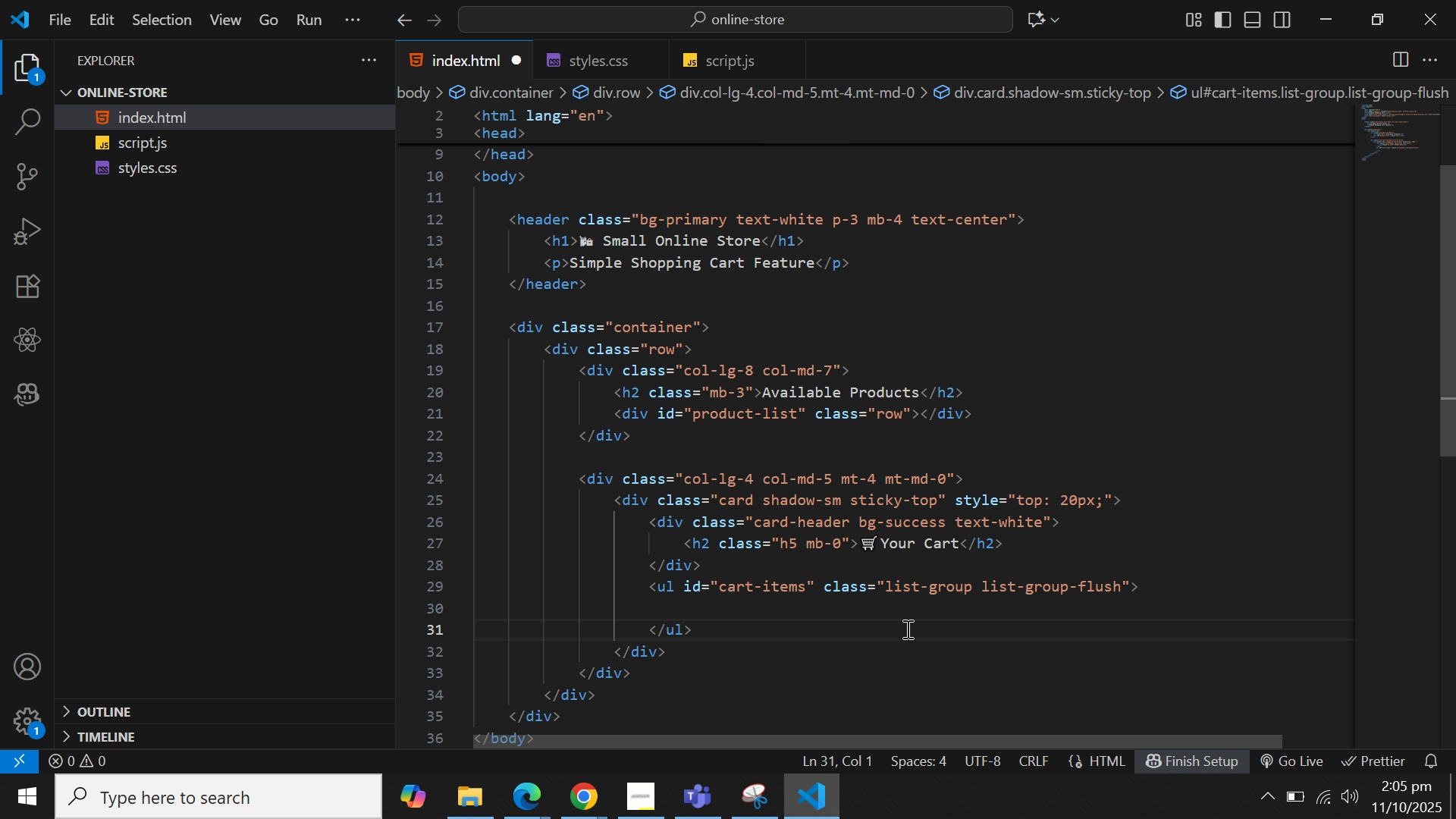 
key(ArrowLeft)
 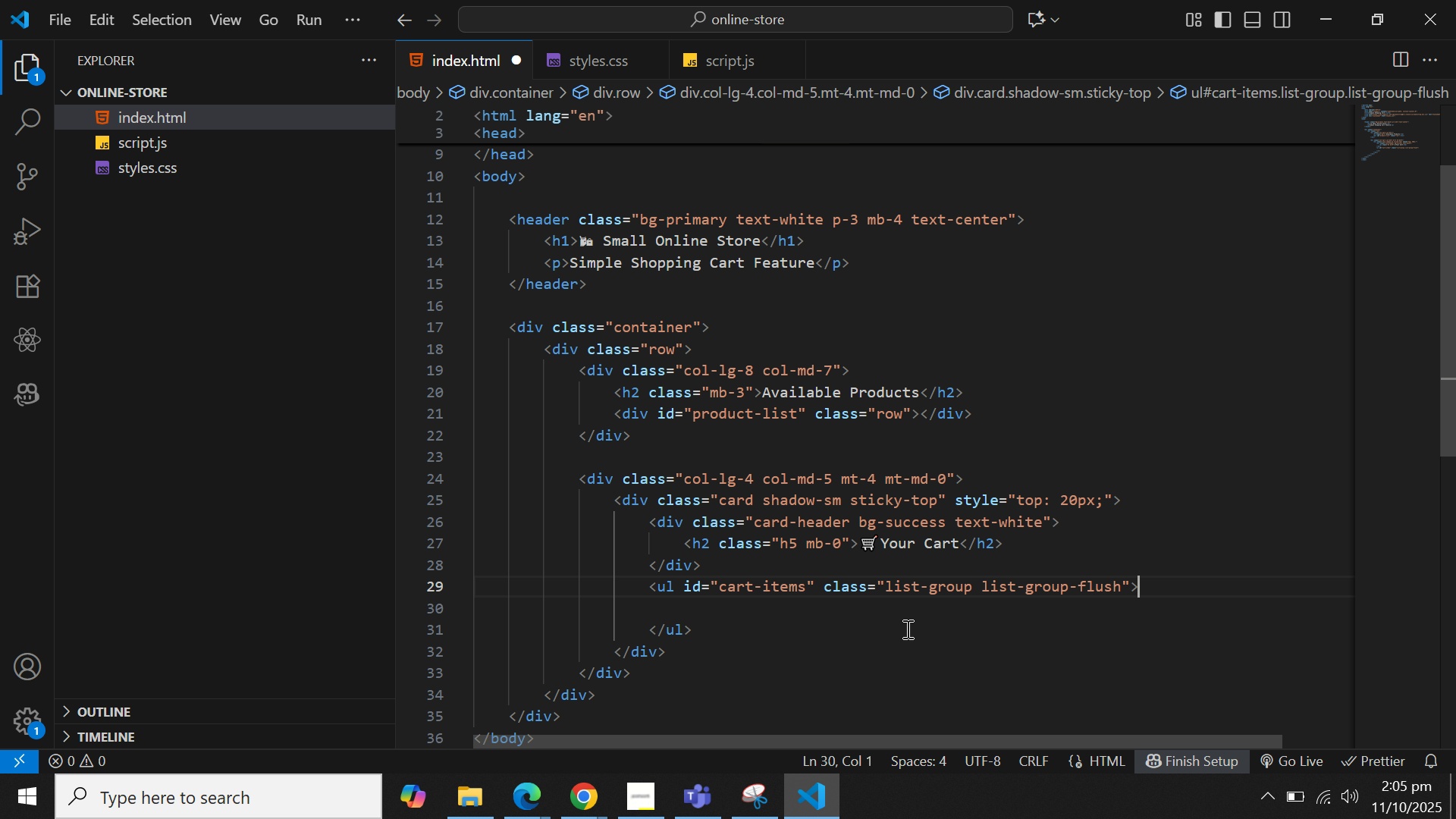 
key(ArrowLeft)
 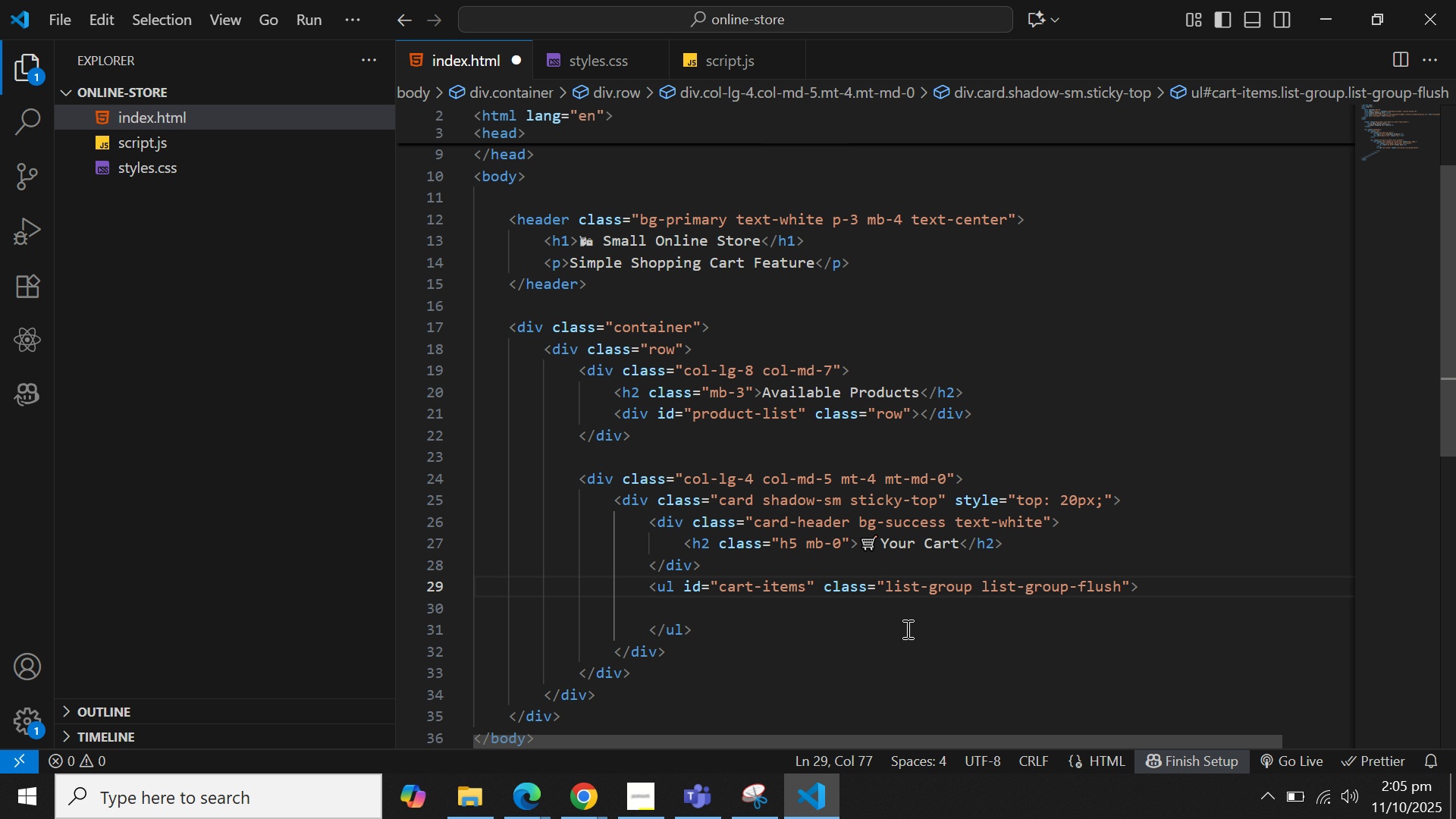 
key(Enter)
 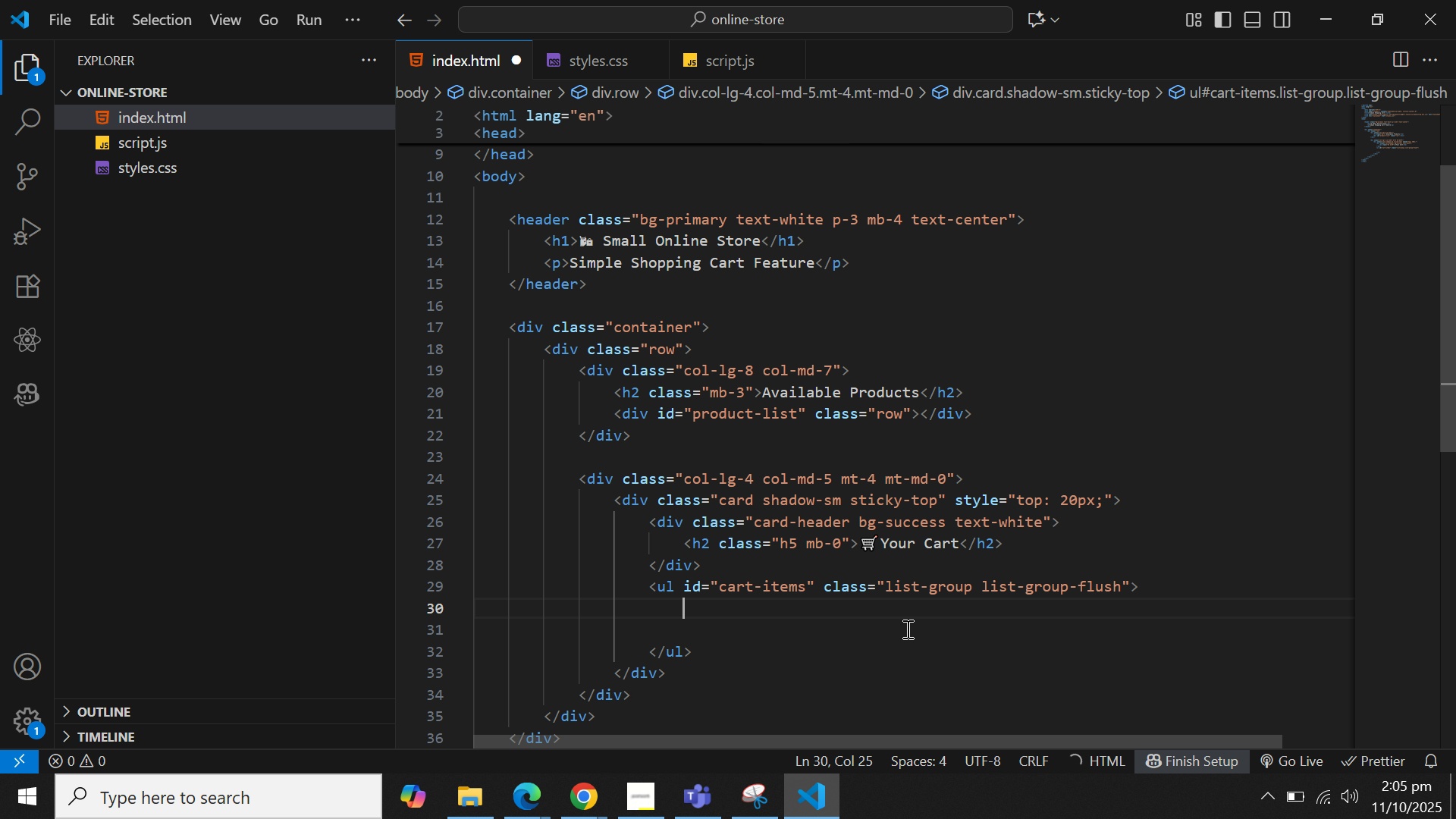 
type(,li)
key(Backspace)
key(Backspace)
key(Backspace)
key(Backspace)
key(Tab)
type(<li>)
 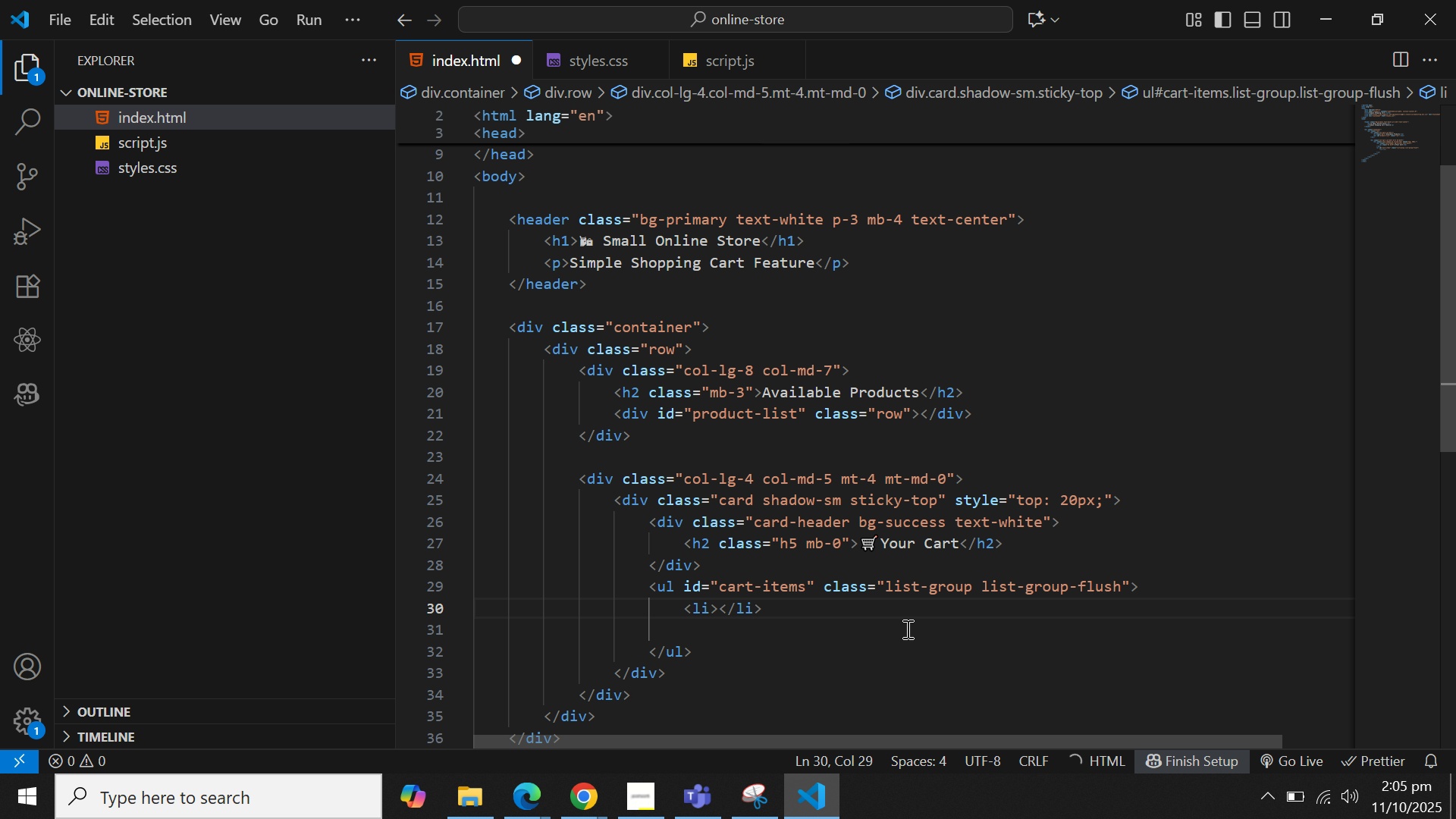 
wait(5.32)
 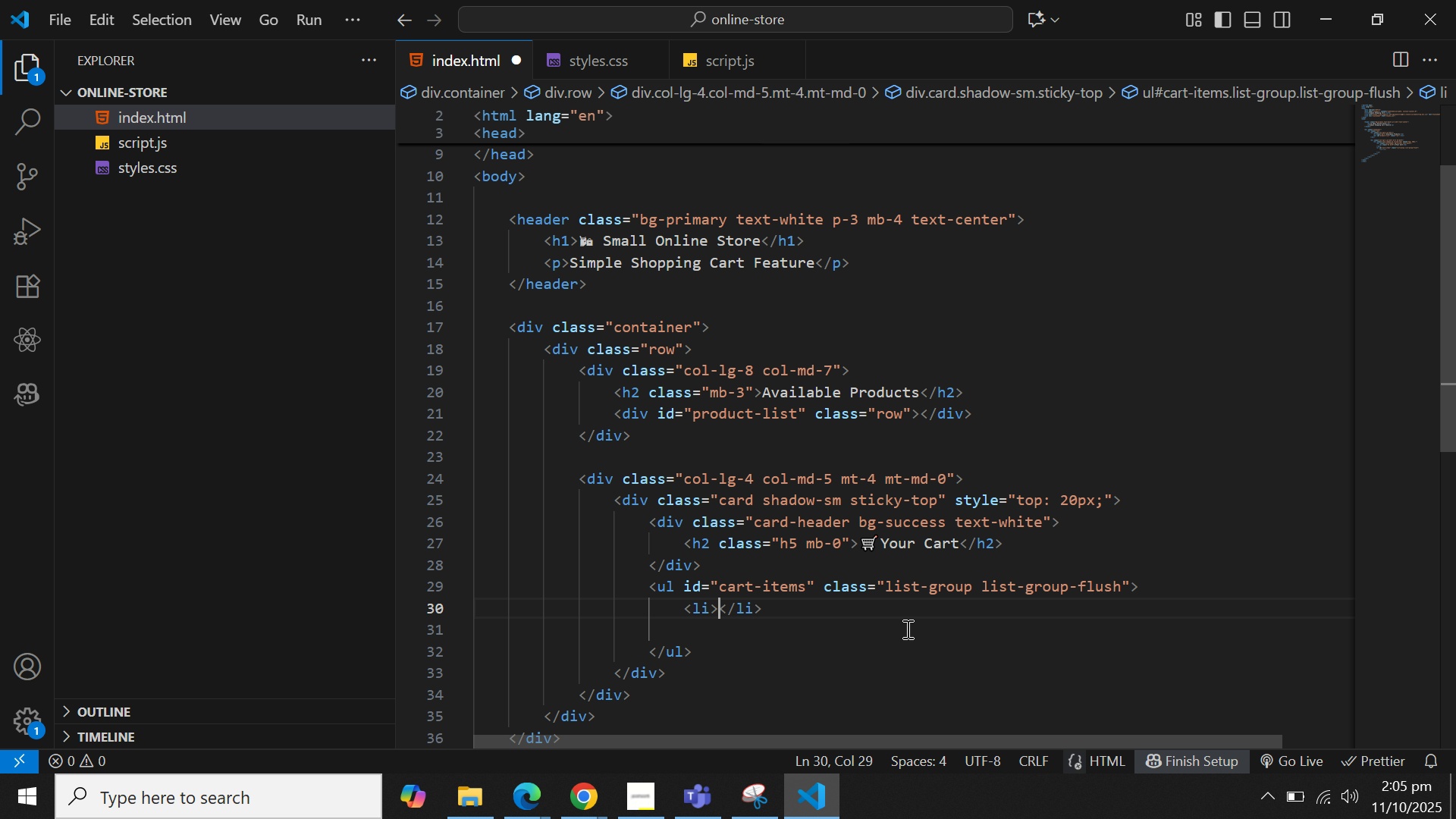 
type(Your cart is empty)
 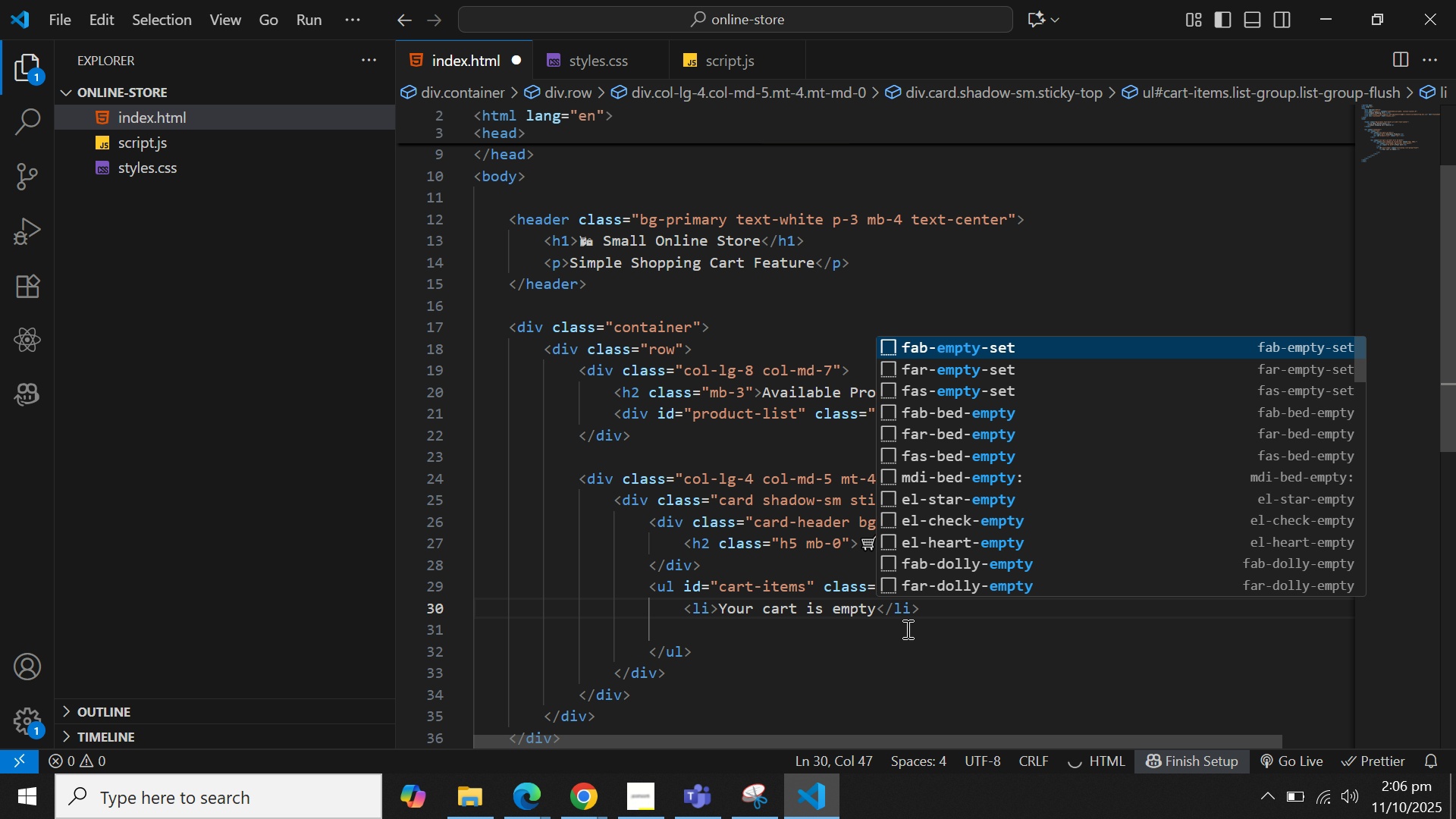 
hold_key(key=ArrowLeft, duration=1.03)
 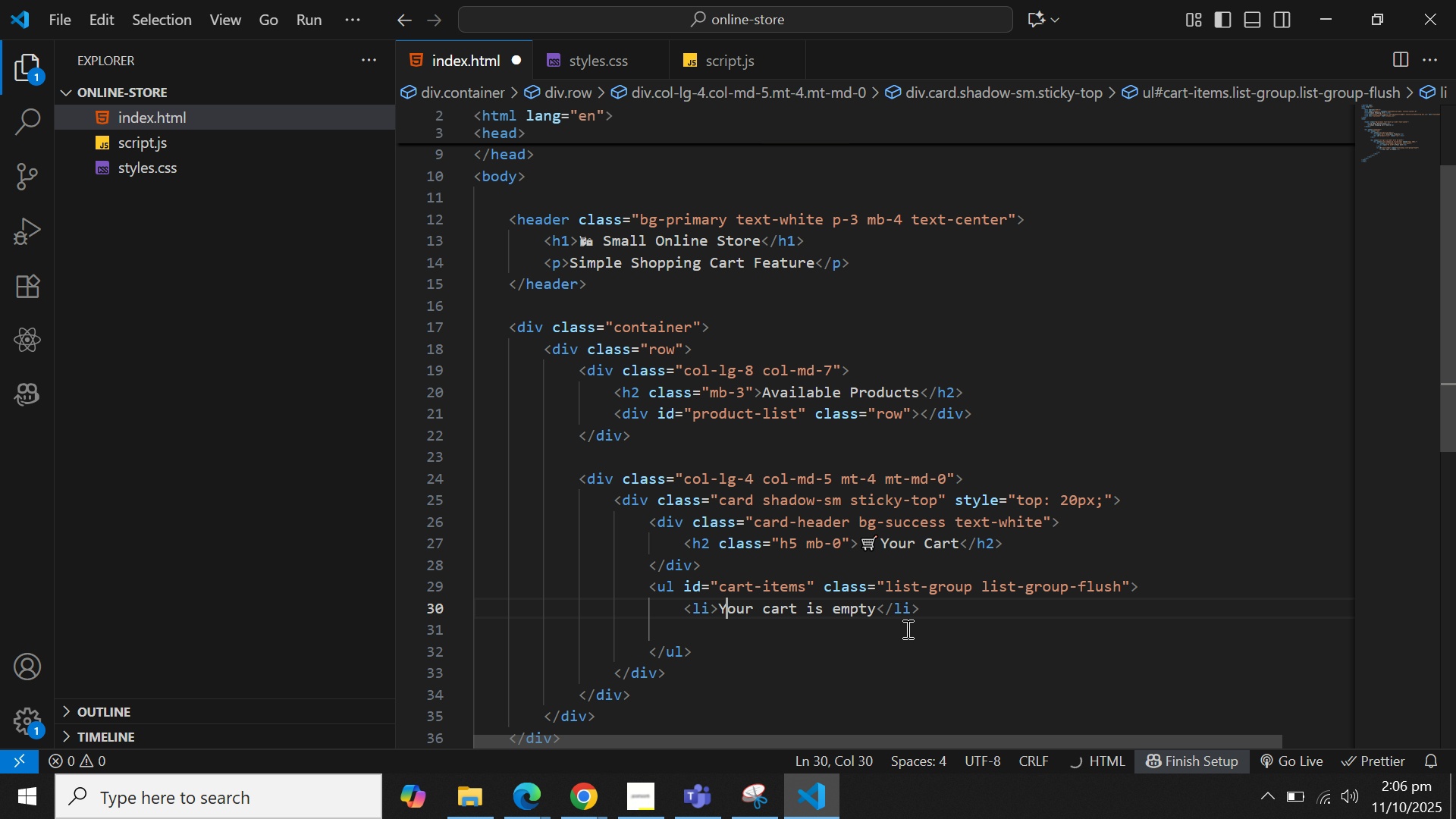 
key(ArrowLeft)
 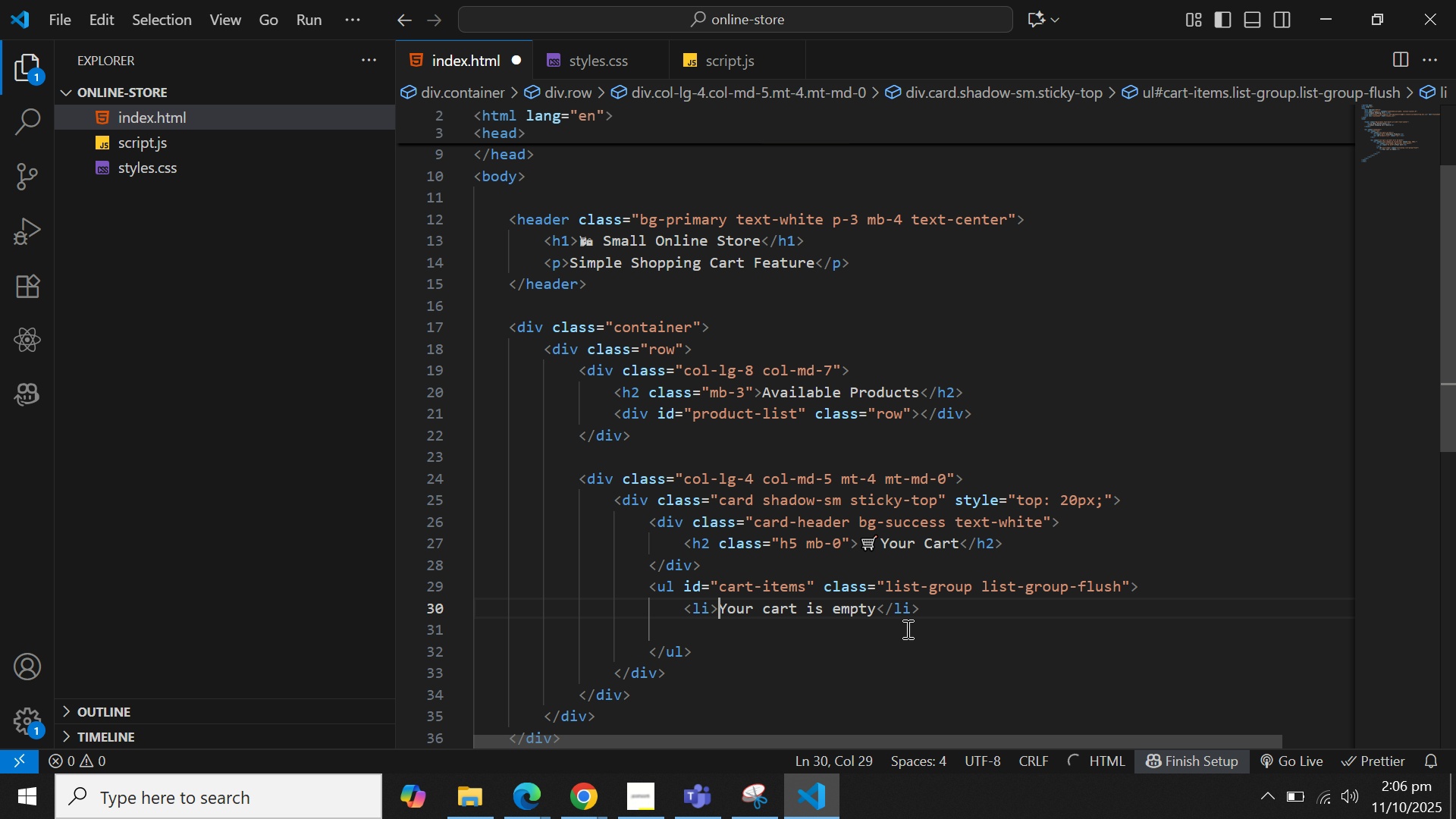 
key(ArrowLeft)
 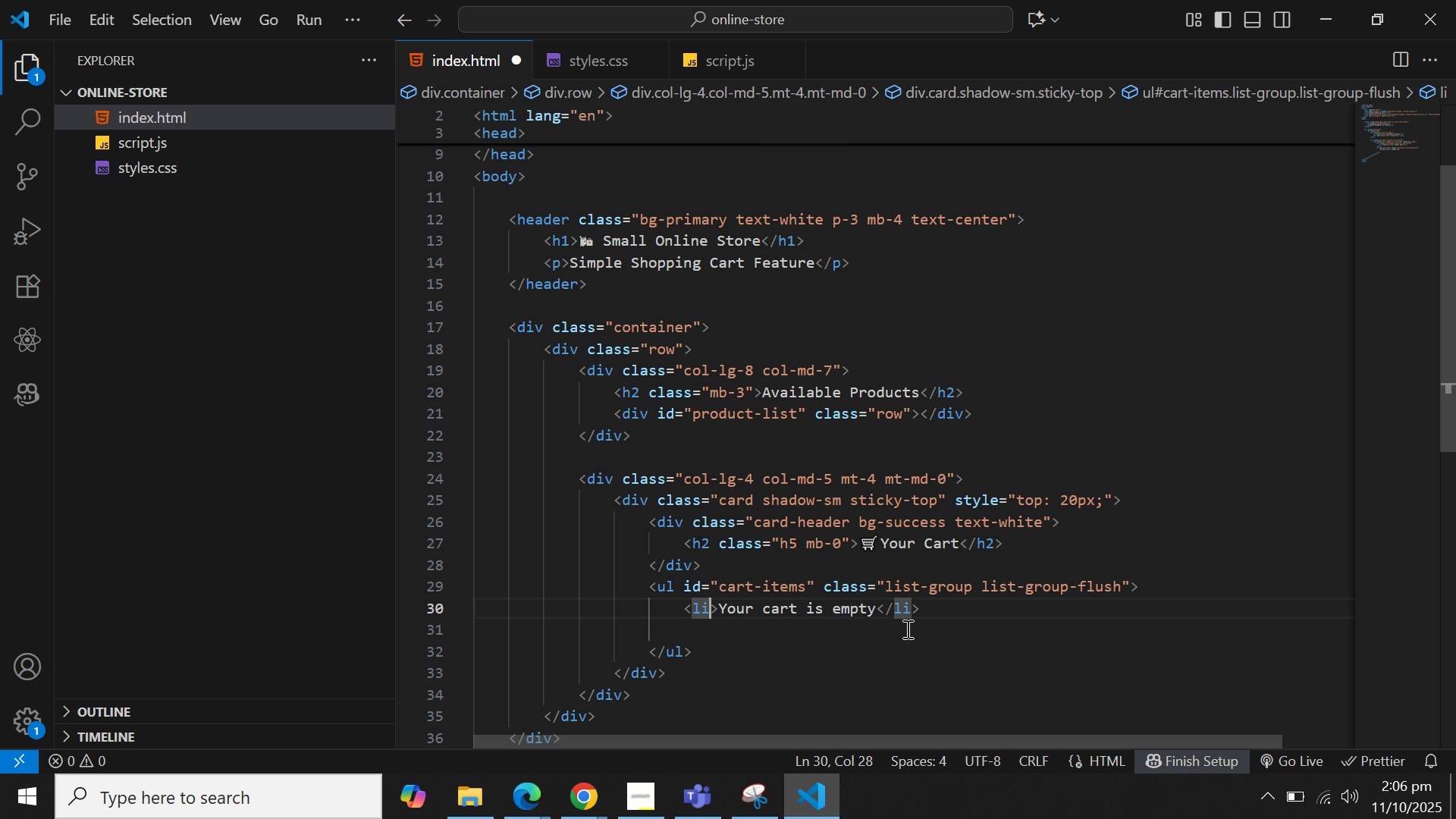 
type( class=")
 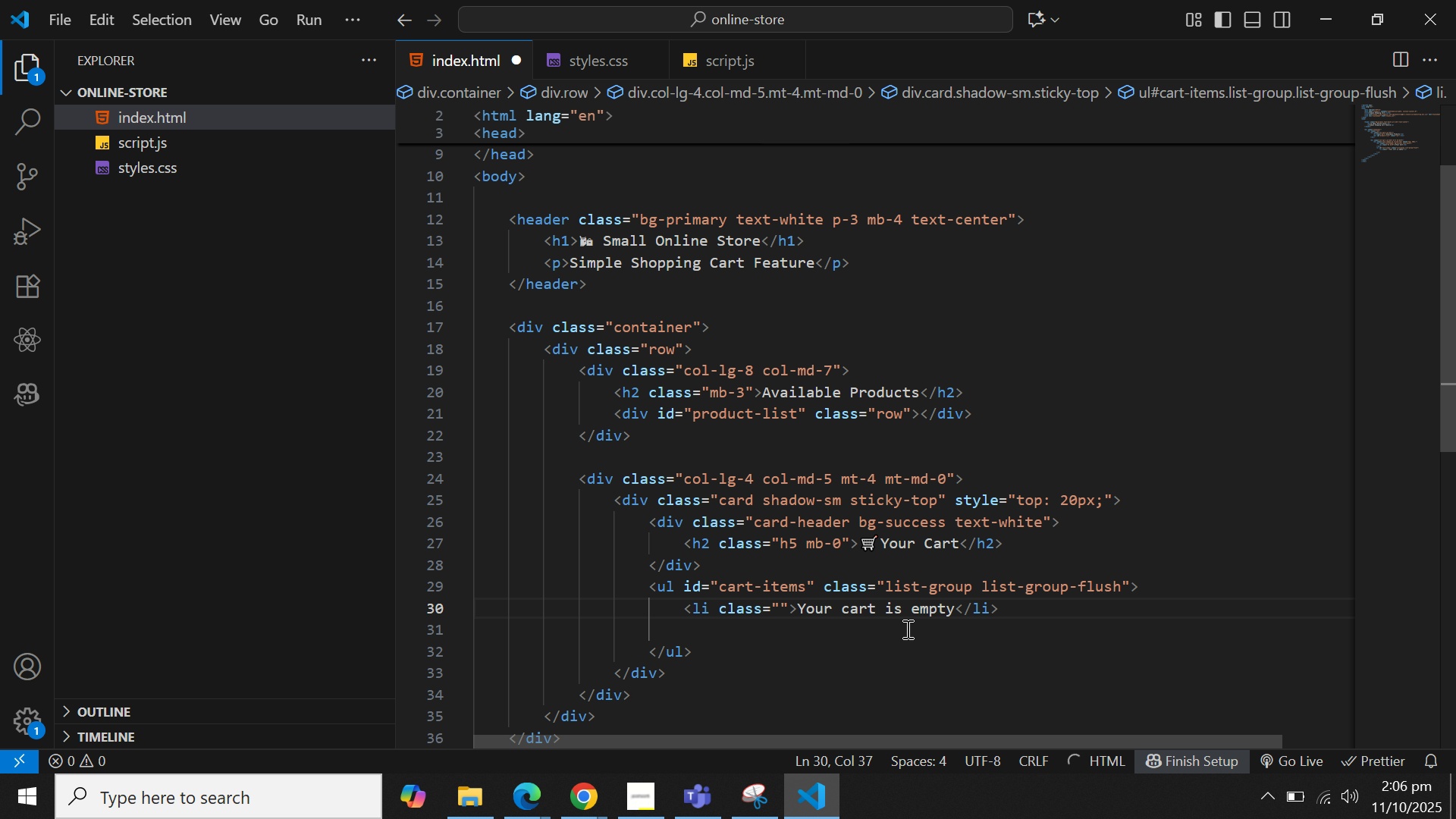 
key(Shift+ArrowLeft)
 